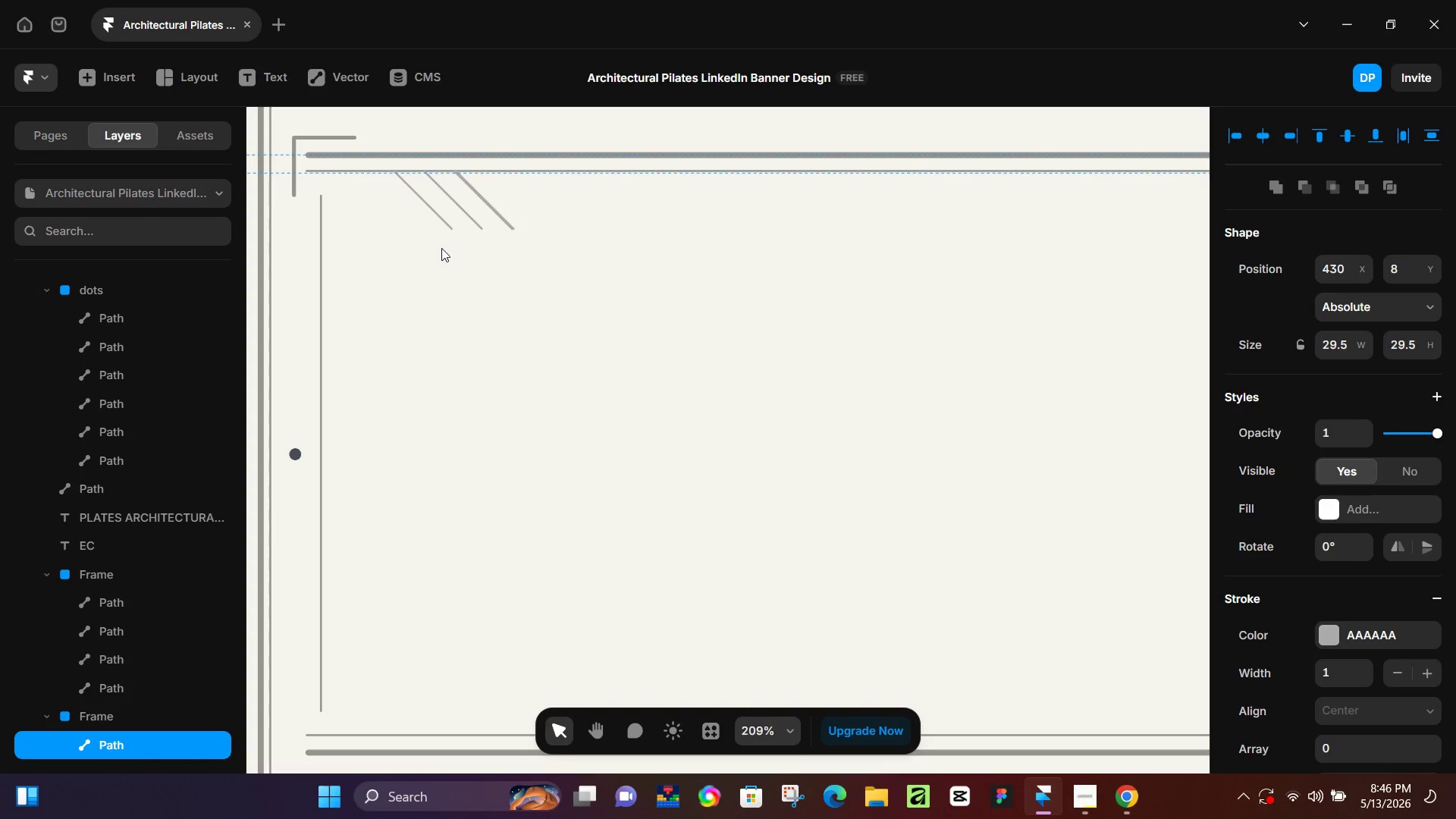 
hold_key(key=ArrowRight, duration=0.83)
 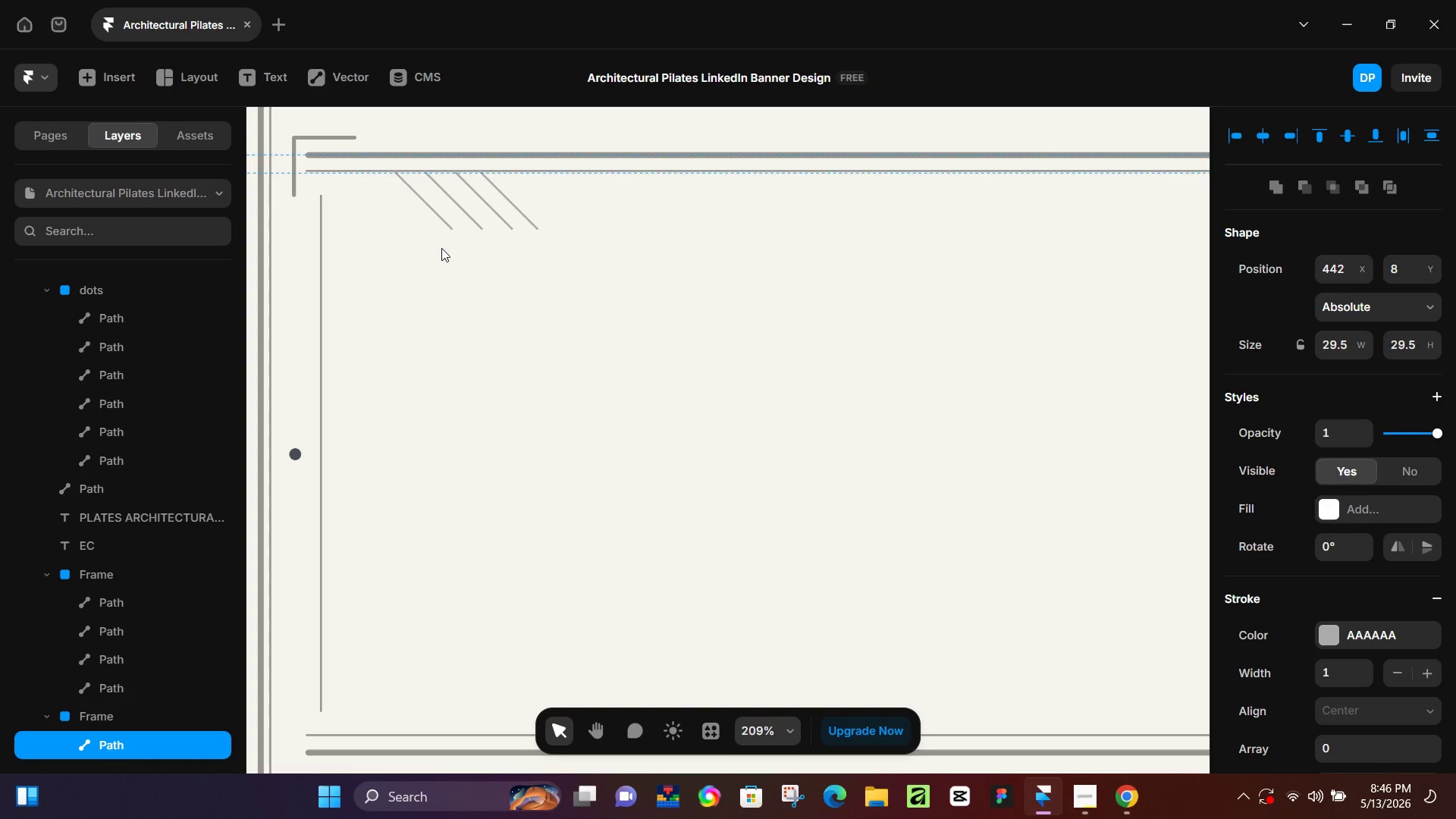 
key(ArrowRight)
 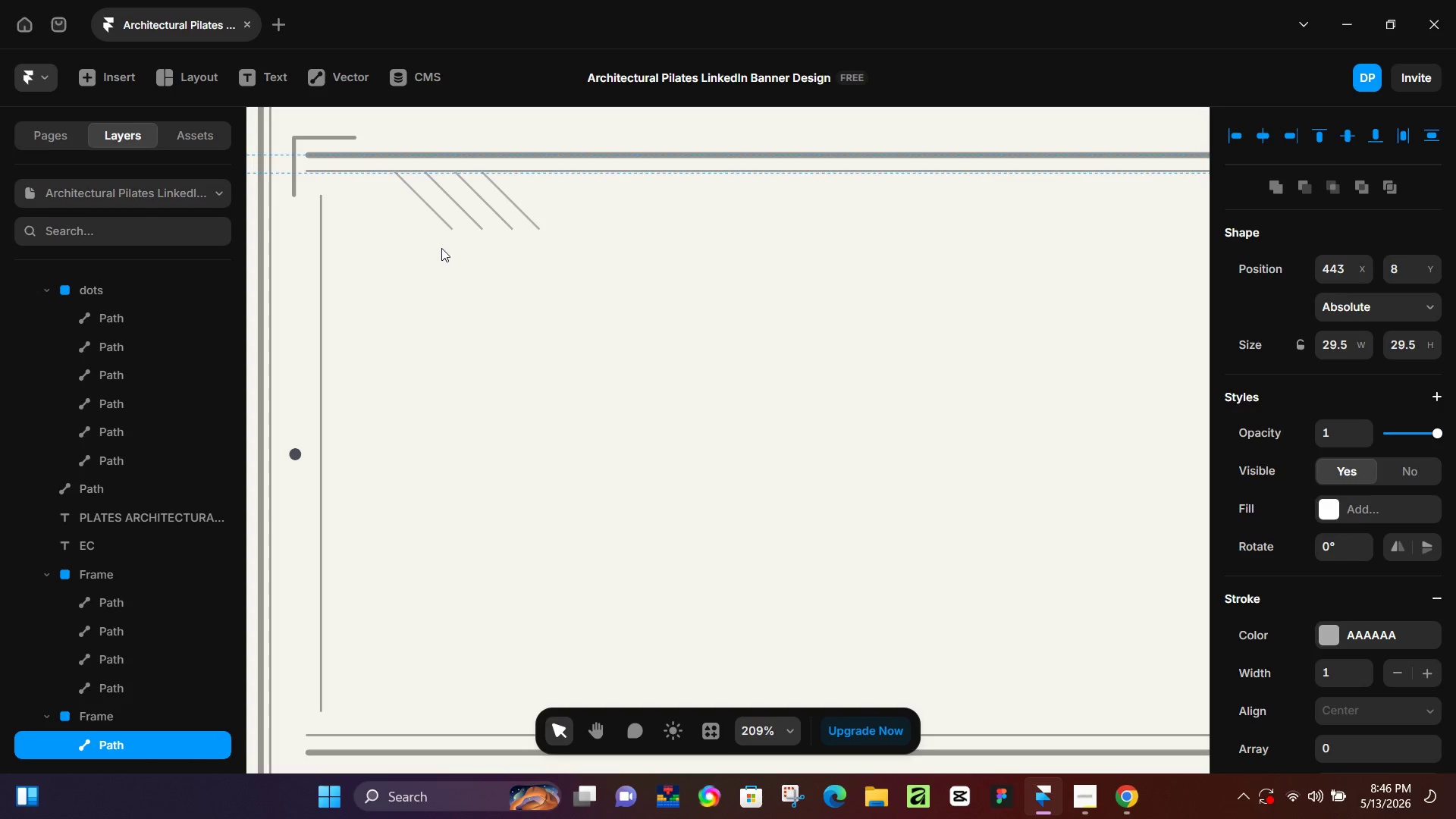 
key(ArrowRight)
 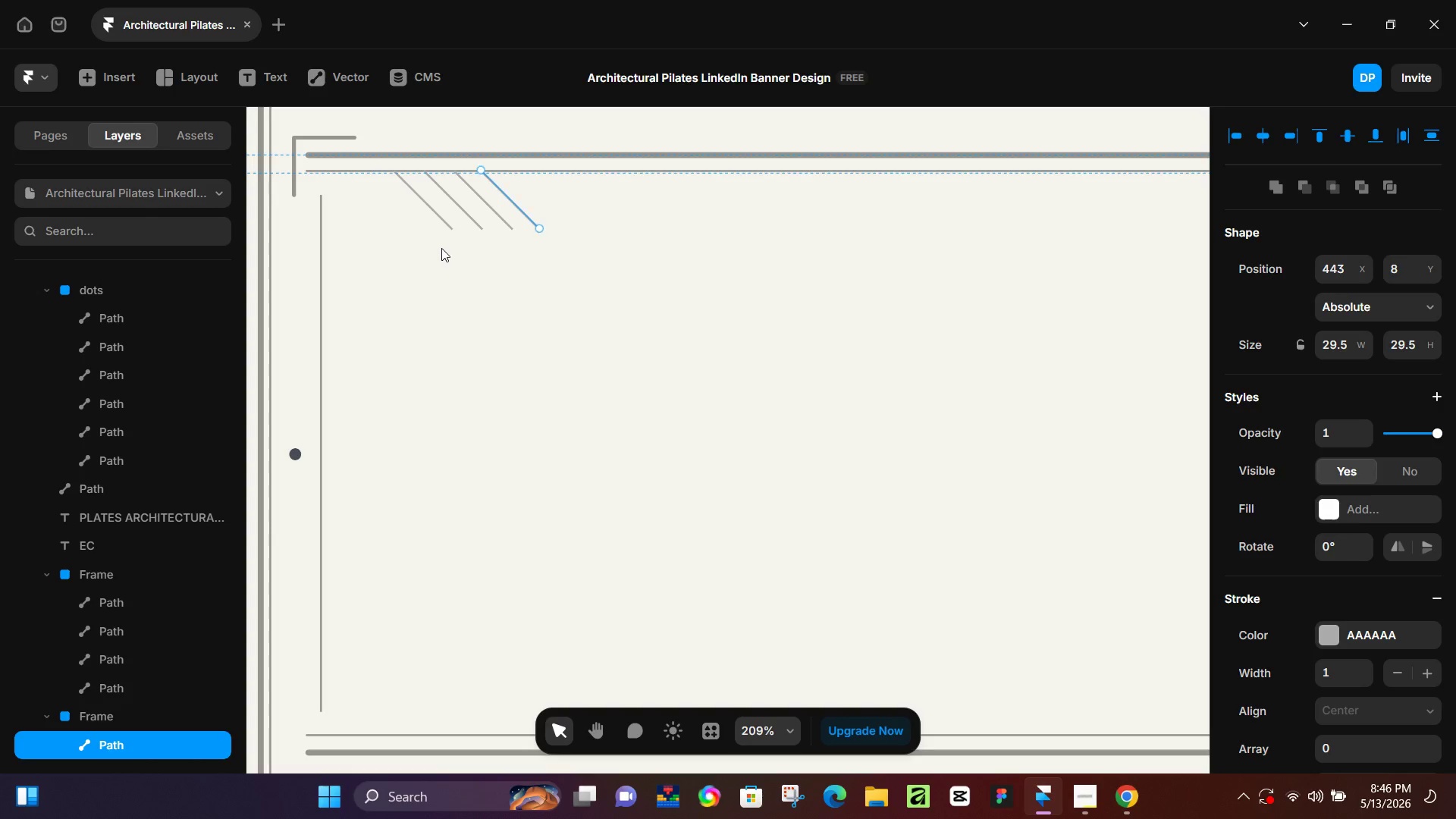 
key(Control+D)
 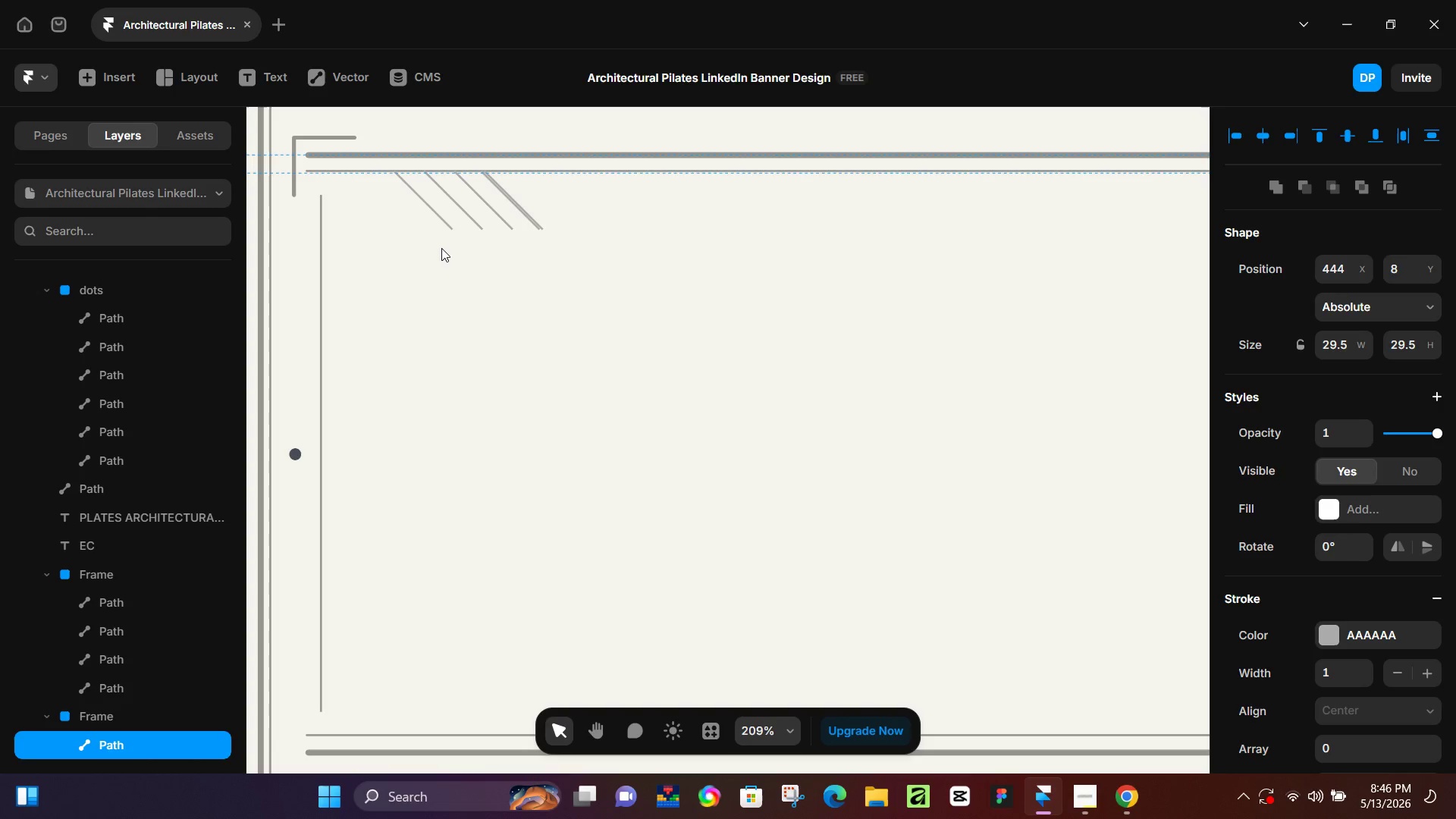 
hold_key(key=ArrowRight, duration=0.83)
 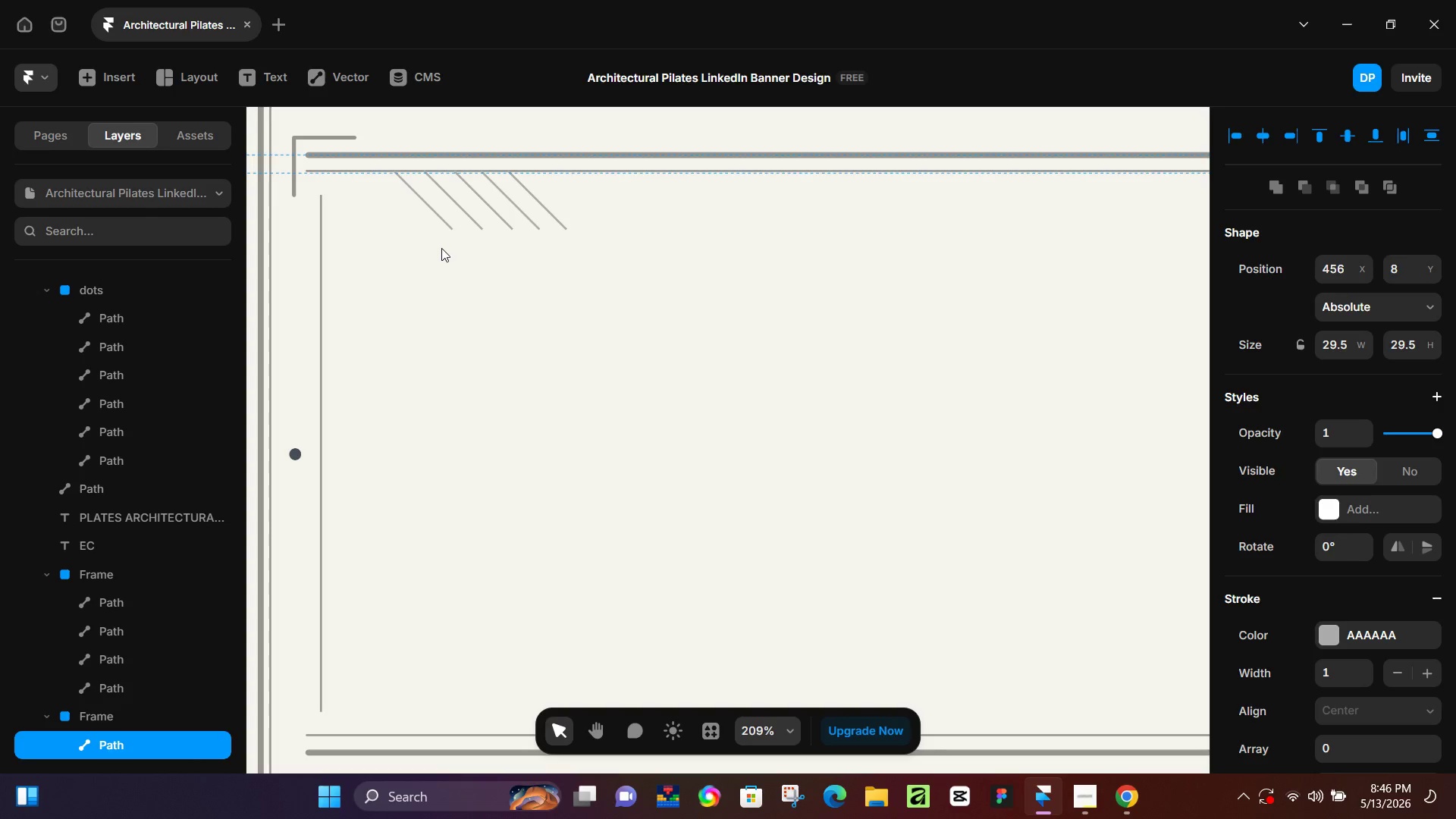 
key(ArrowRight)
 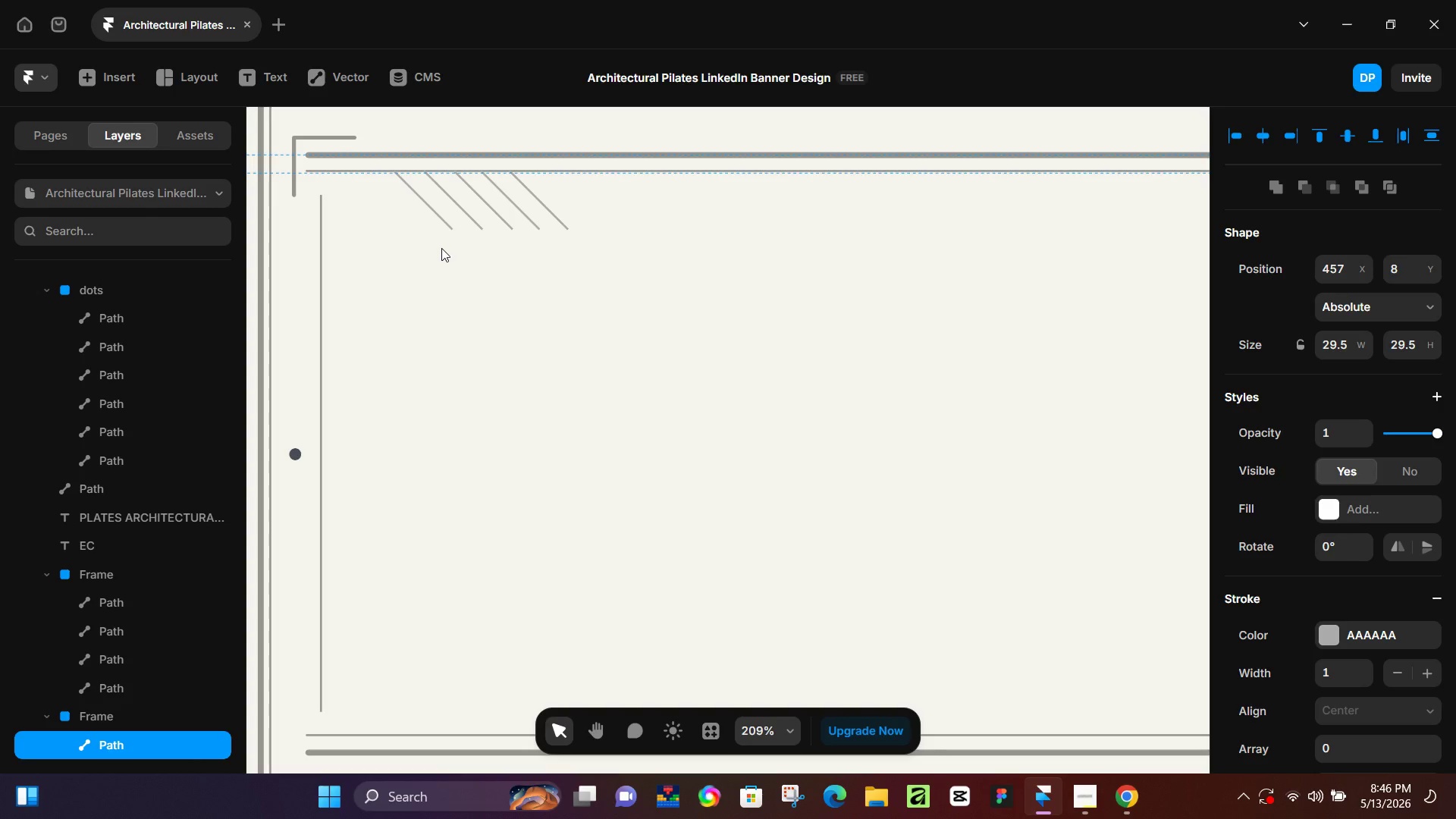 
key(ArrowRight)
 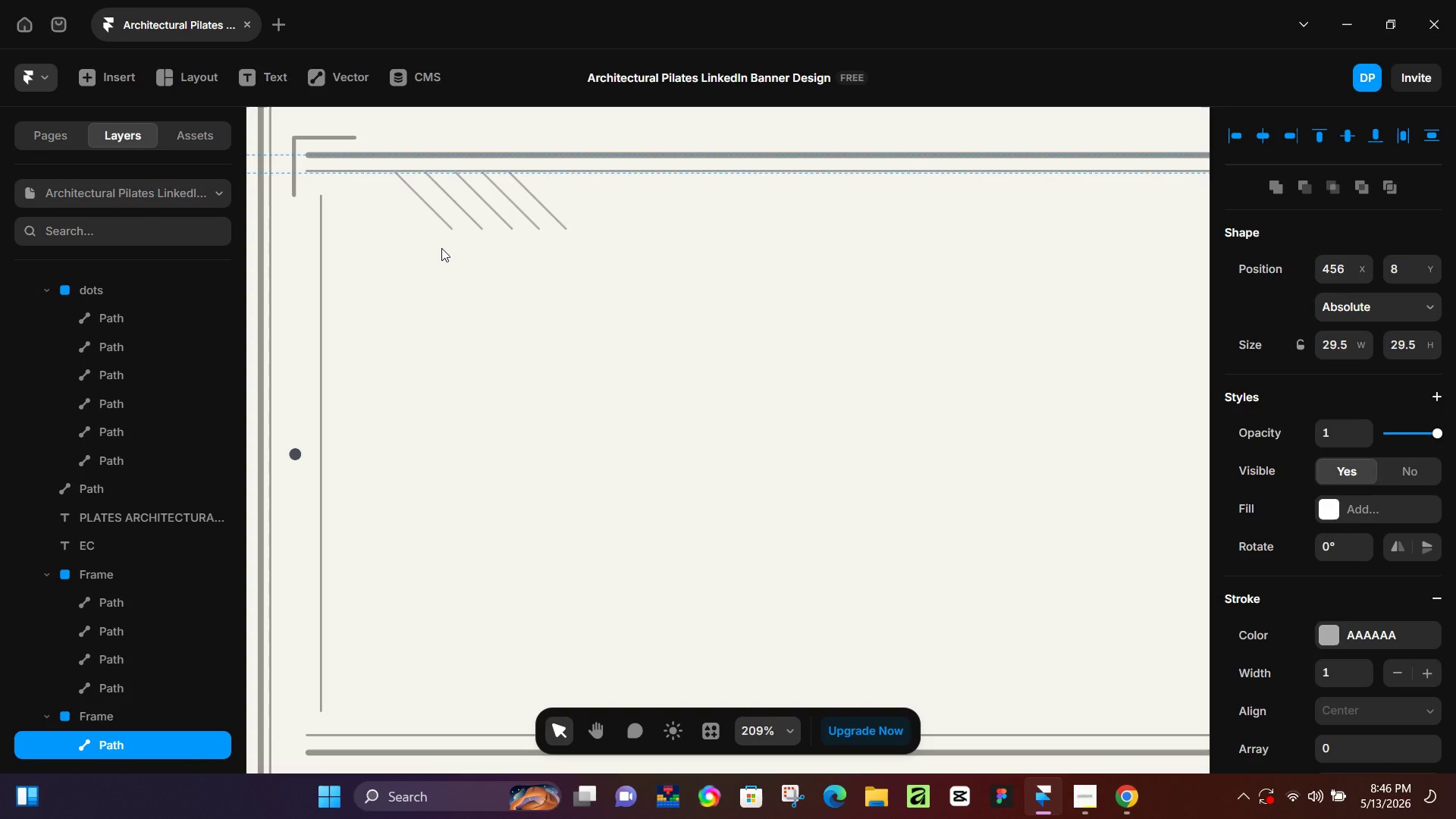 
key(ArrowLeft)
 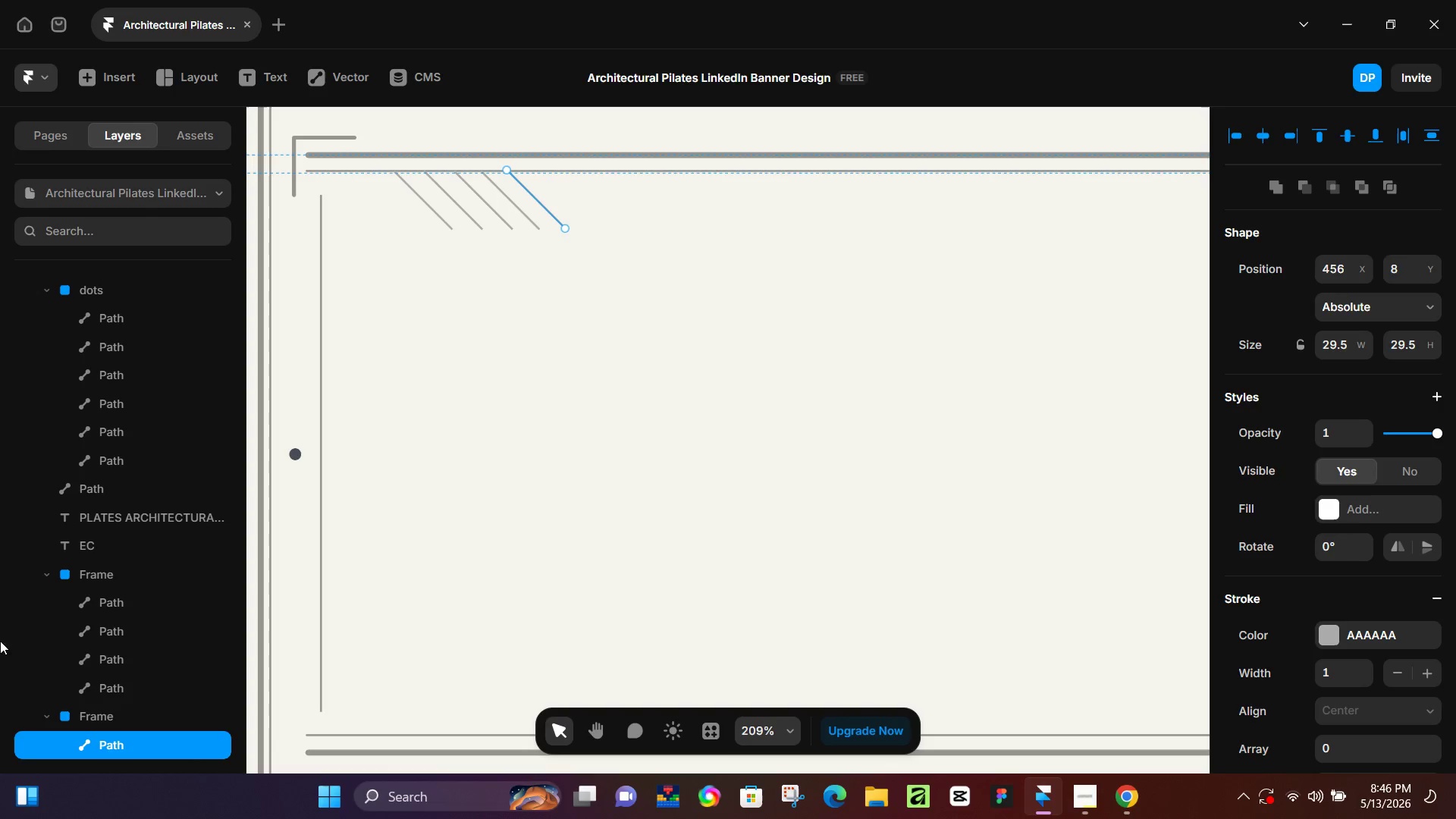 
scroll: coordinate [29, 673], scroll_direction: down, amount: 1.0
 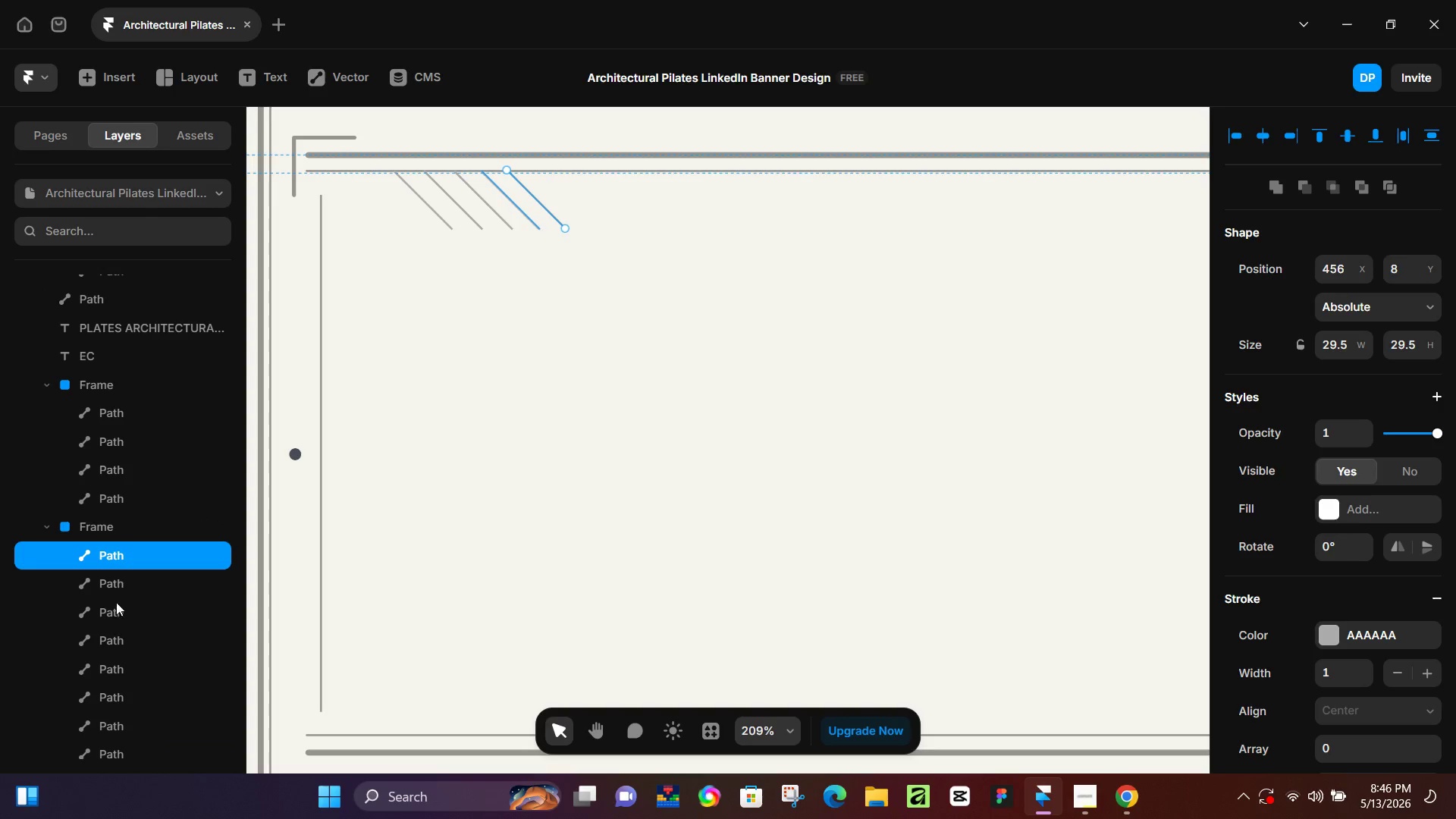 
hold_key(key=ShiftLeft, duration=0.67)
 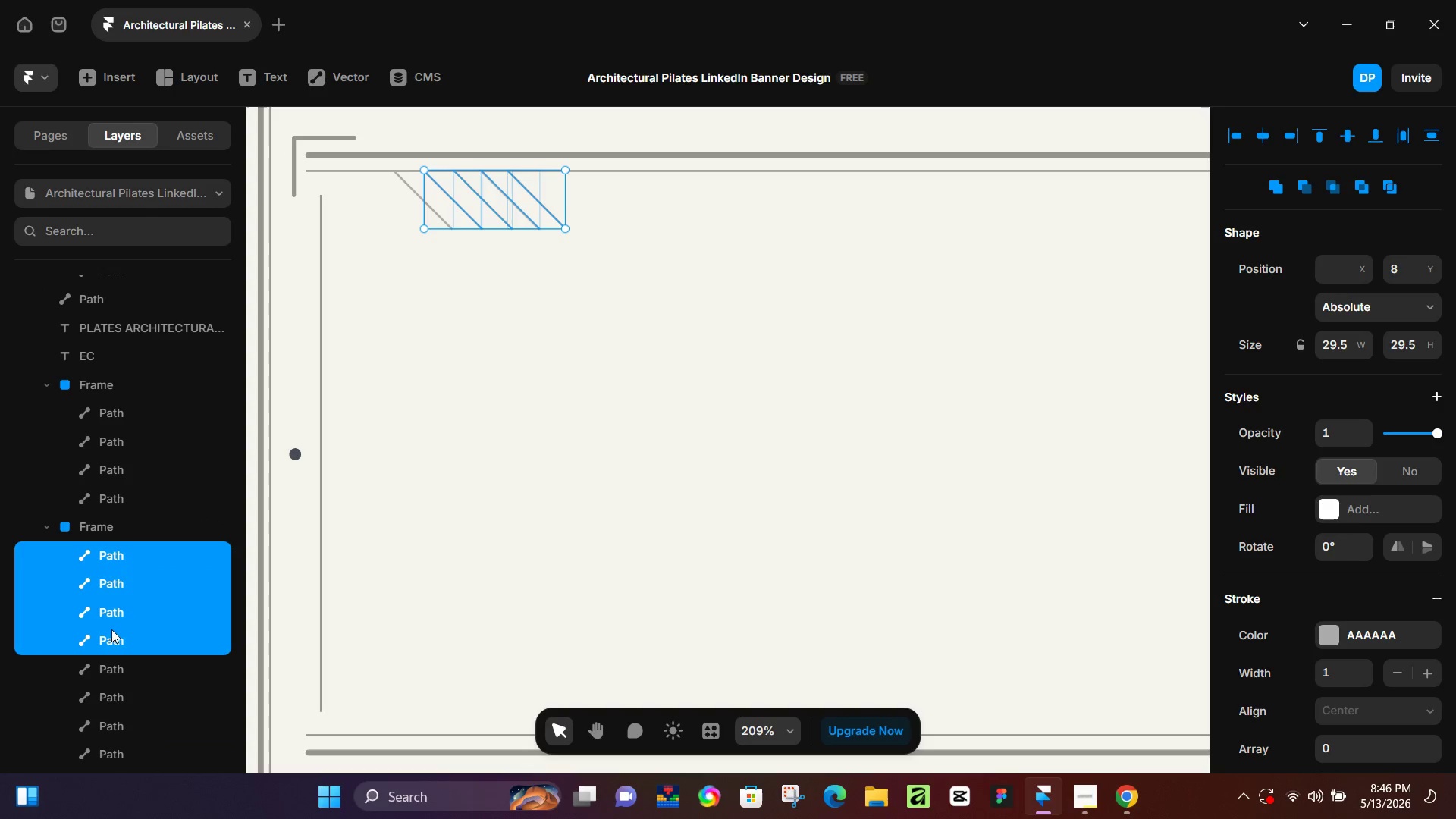 
hold_key(key=ShiftLeft, duration=0.89)
 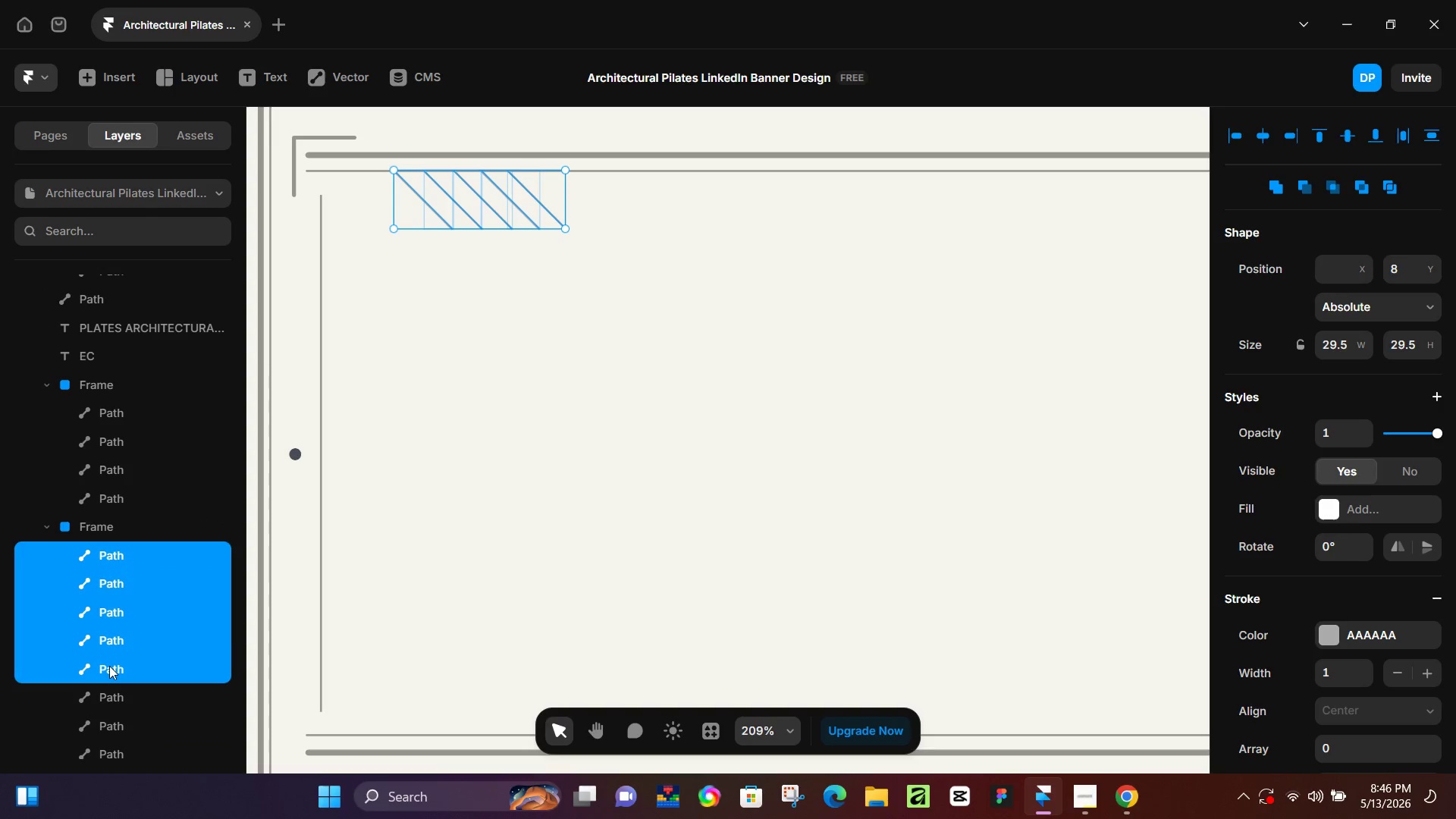 
key(Control+NumpadEnter)
 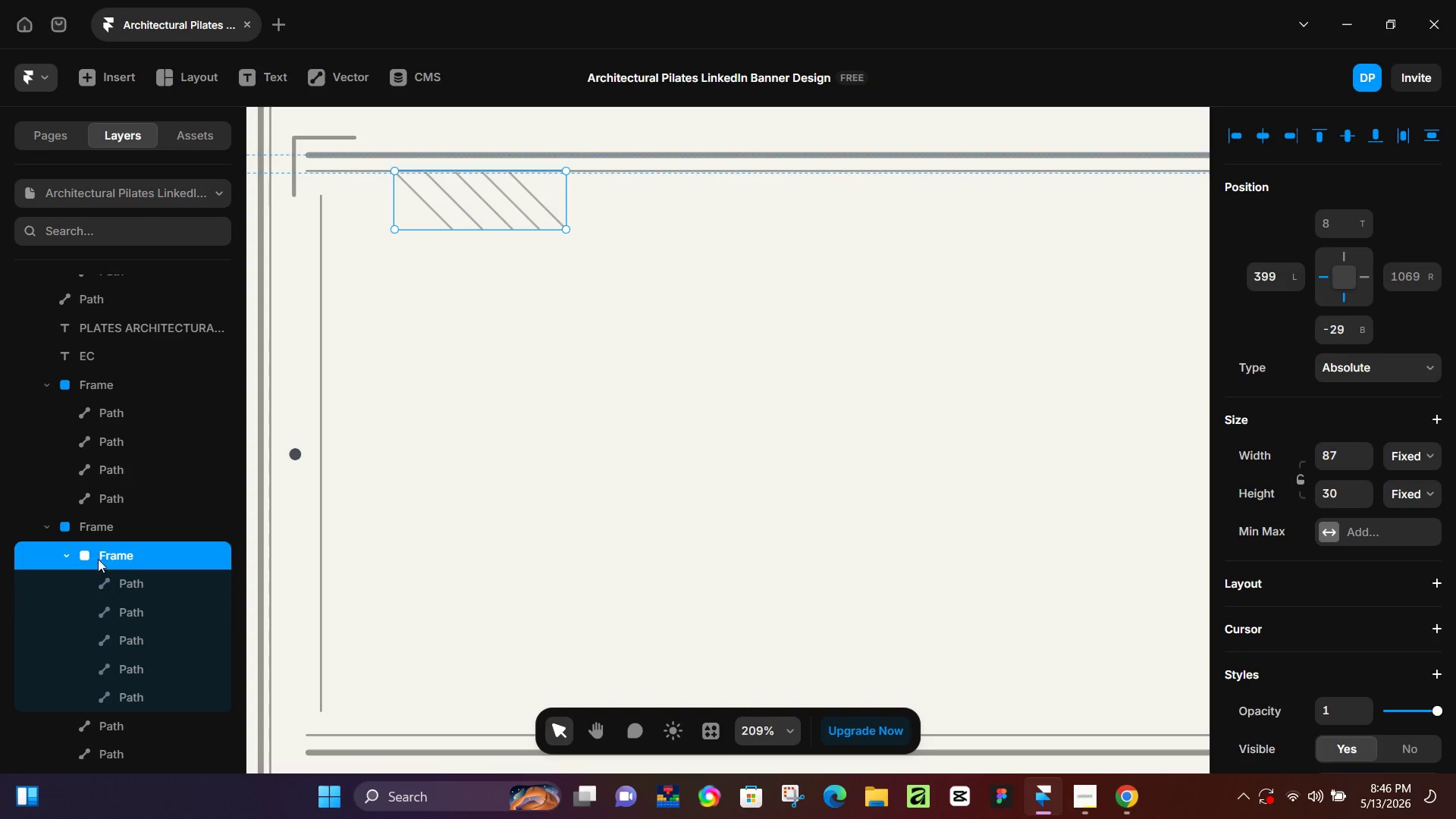 
left_click([113, 726])
 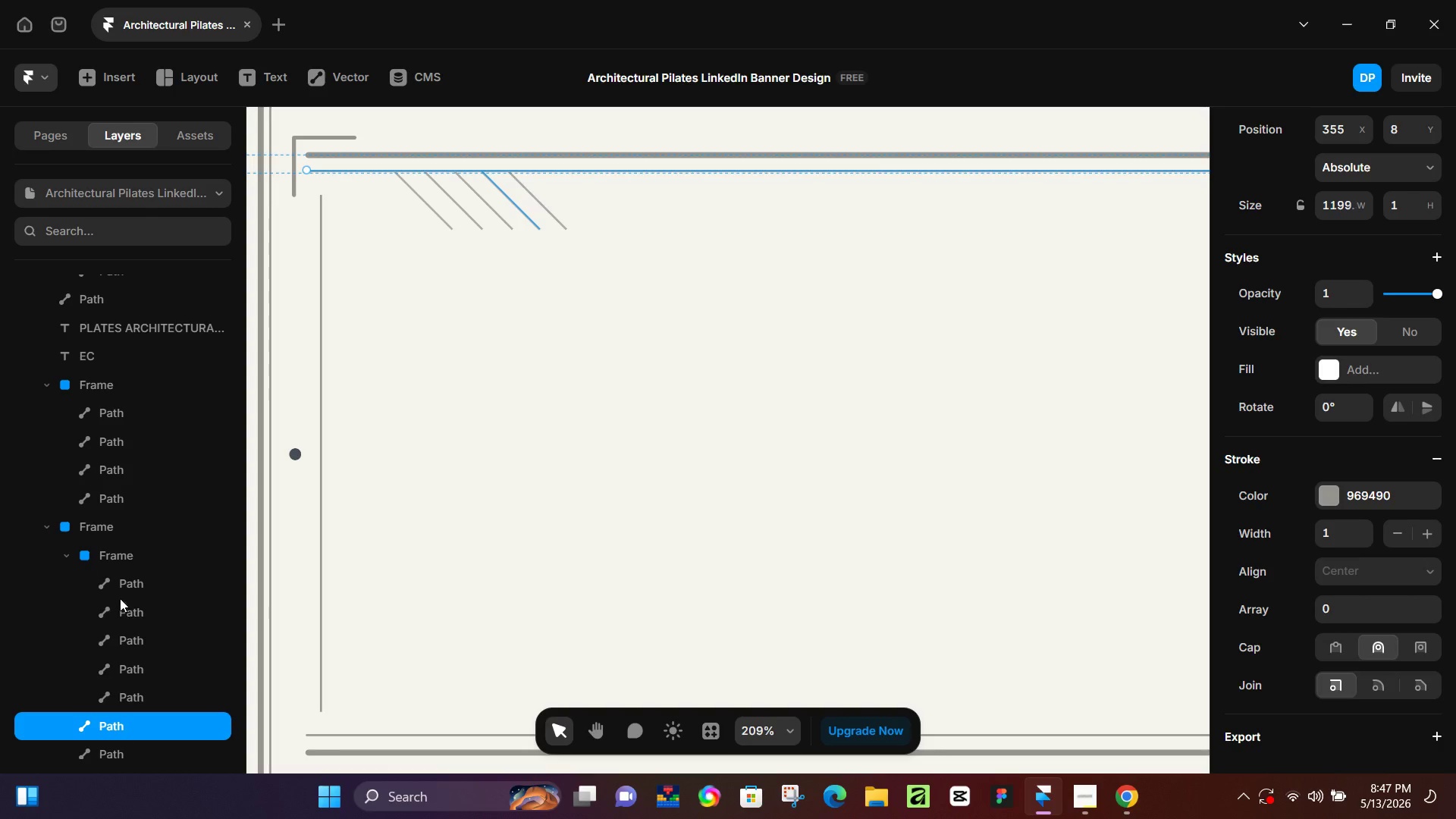 
left_click([121, 559])
 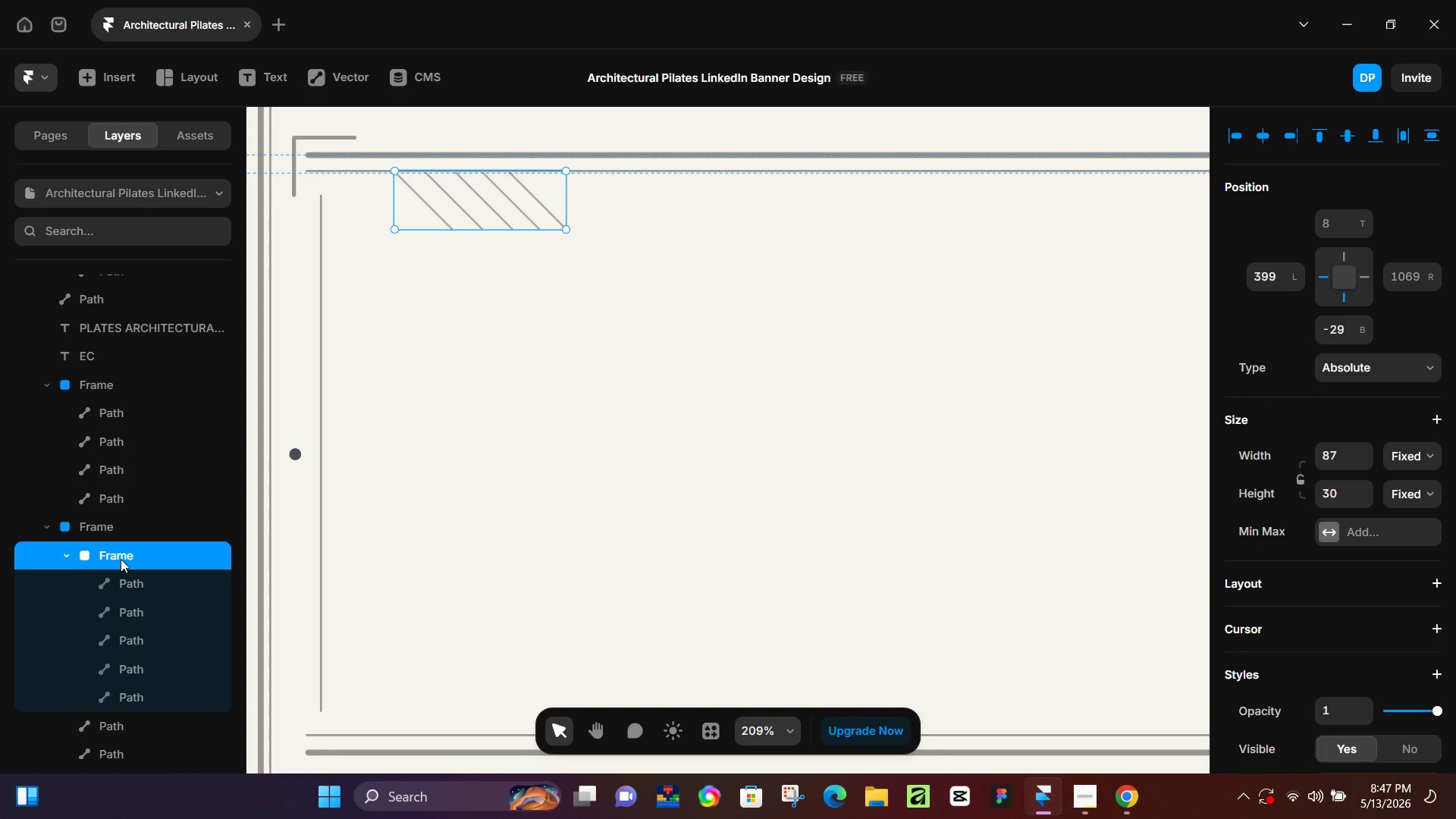 
left_click_drag(start_coordinate=[121, 559], to_coordinate=[127, 554])
 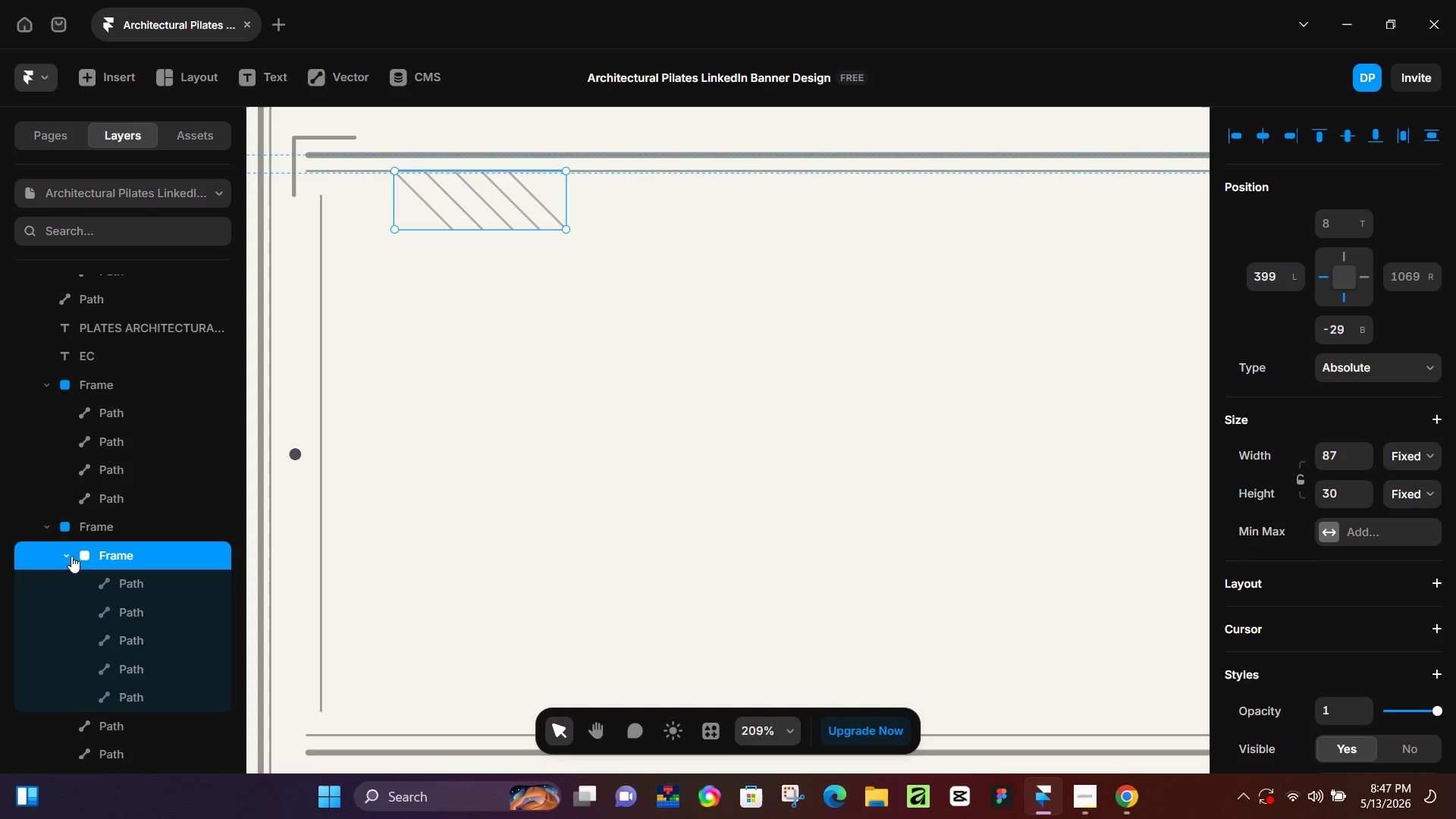 
left_click([70, 556])
 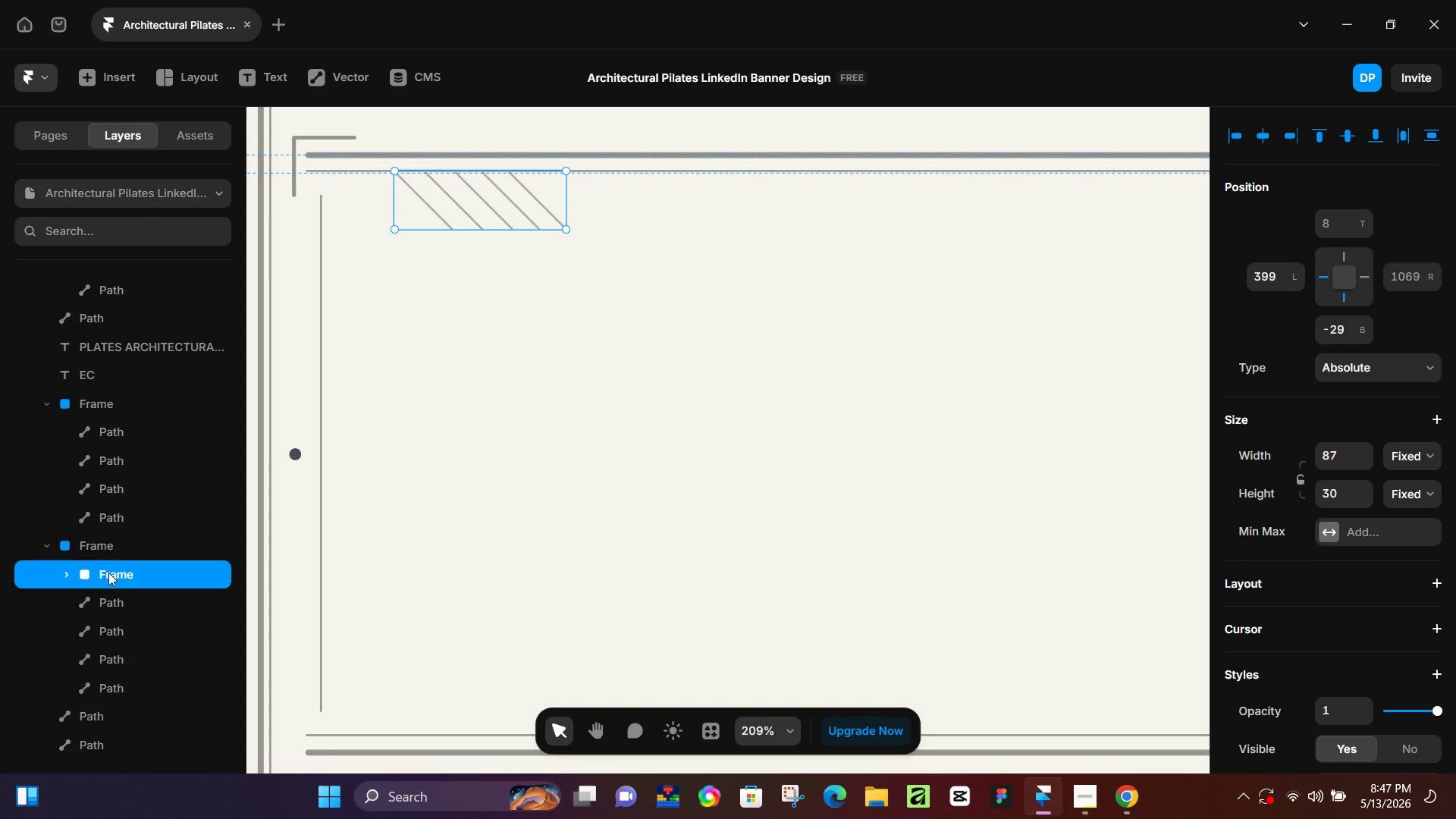 
left_click_drag(start_coordinate=[105, 577], to_coordinate=[91, 390])
 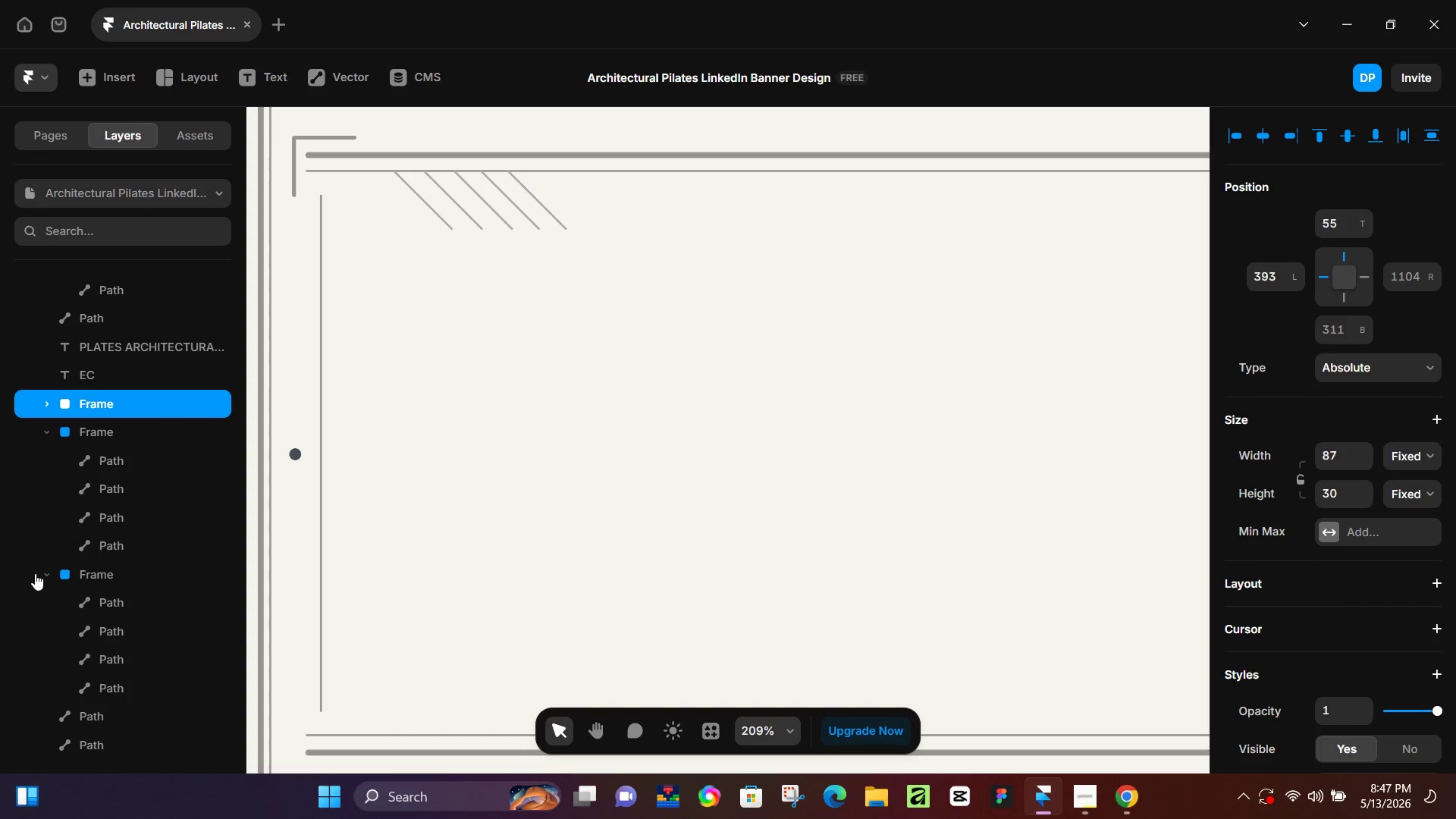 
left_click([41, 573])
 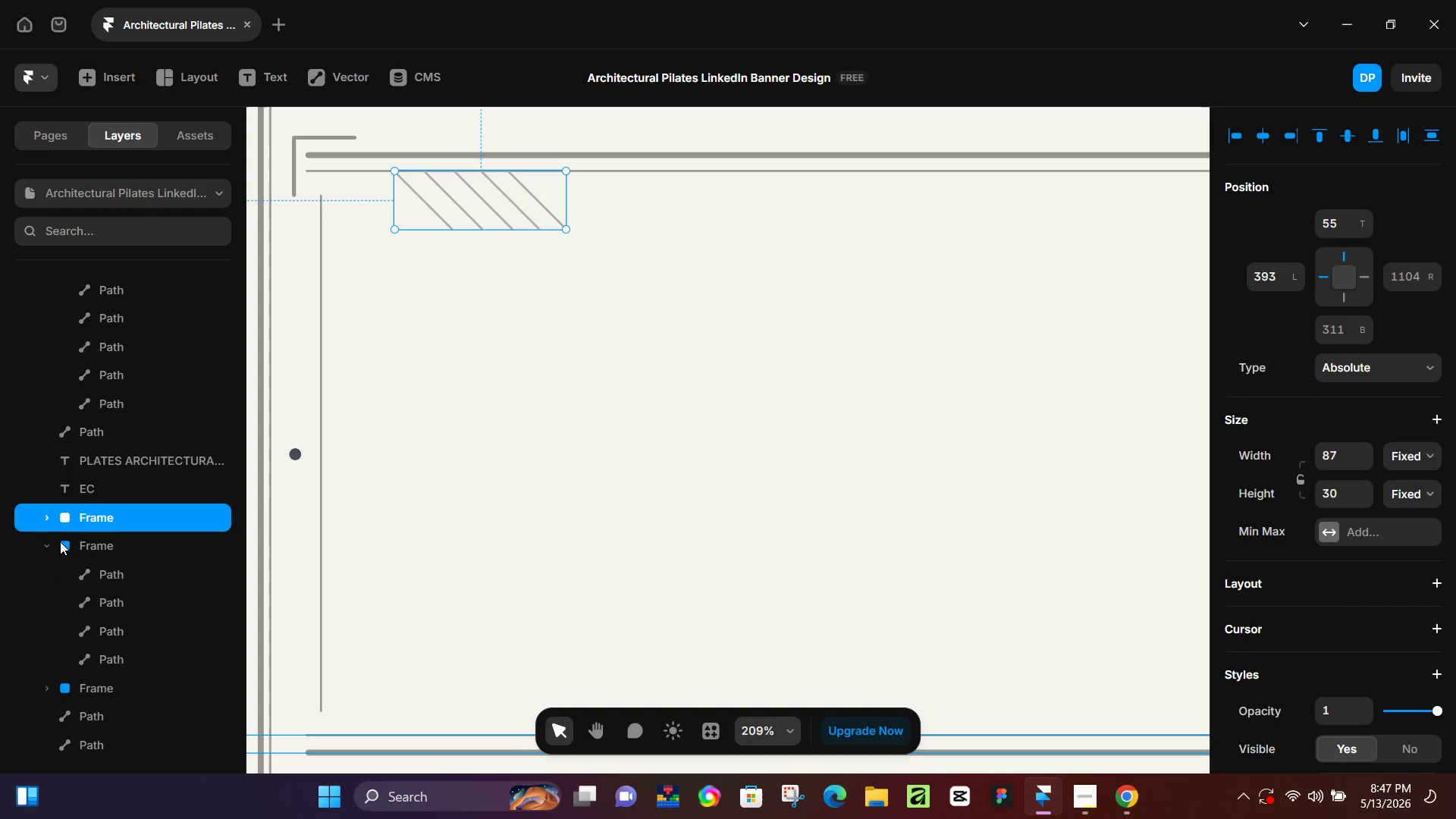 
left_click([52, 543])
 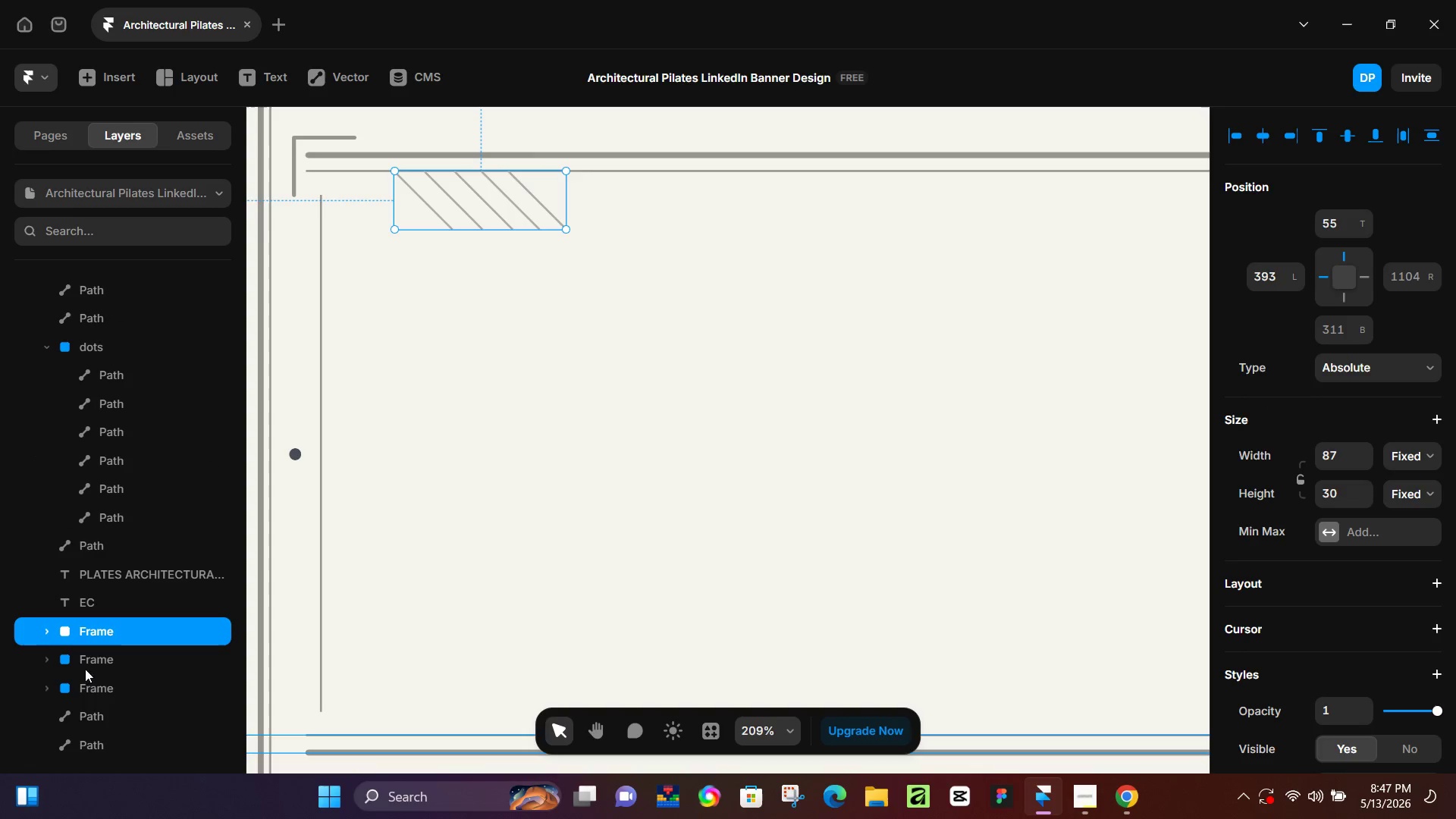 
left_click([94, 682])
 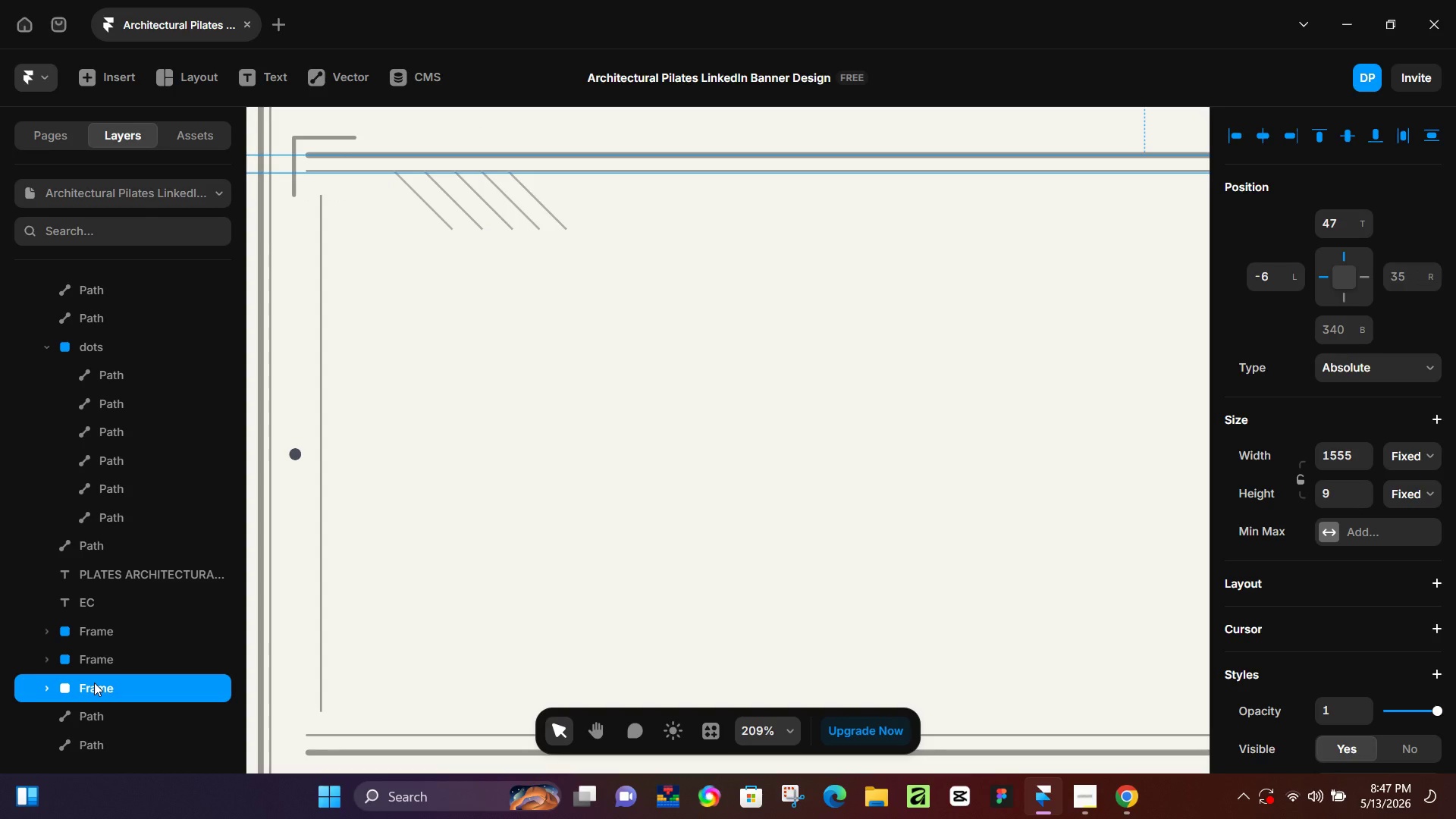 
double_click([94, 682])
 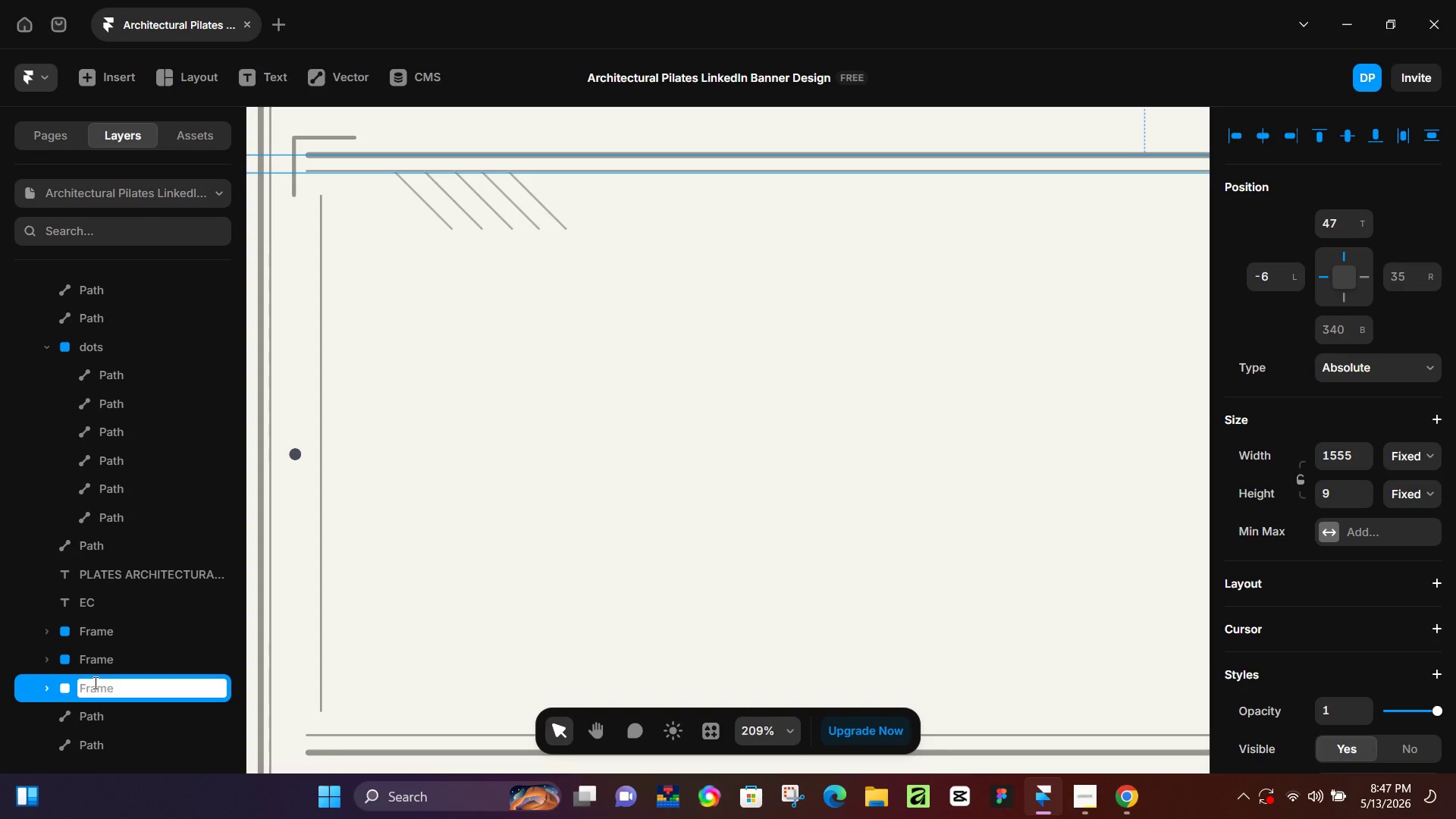 
type(uo)
key(Backspace)
type(pper line)
 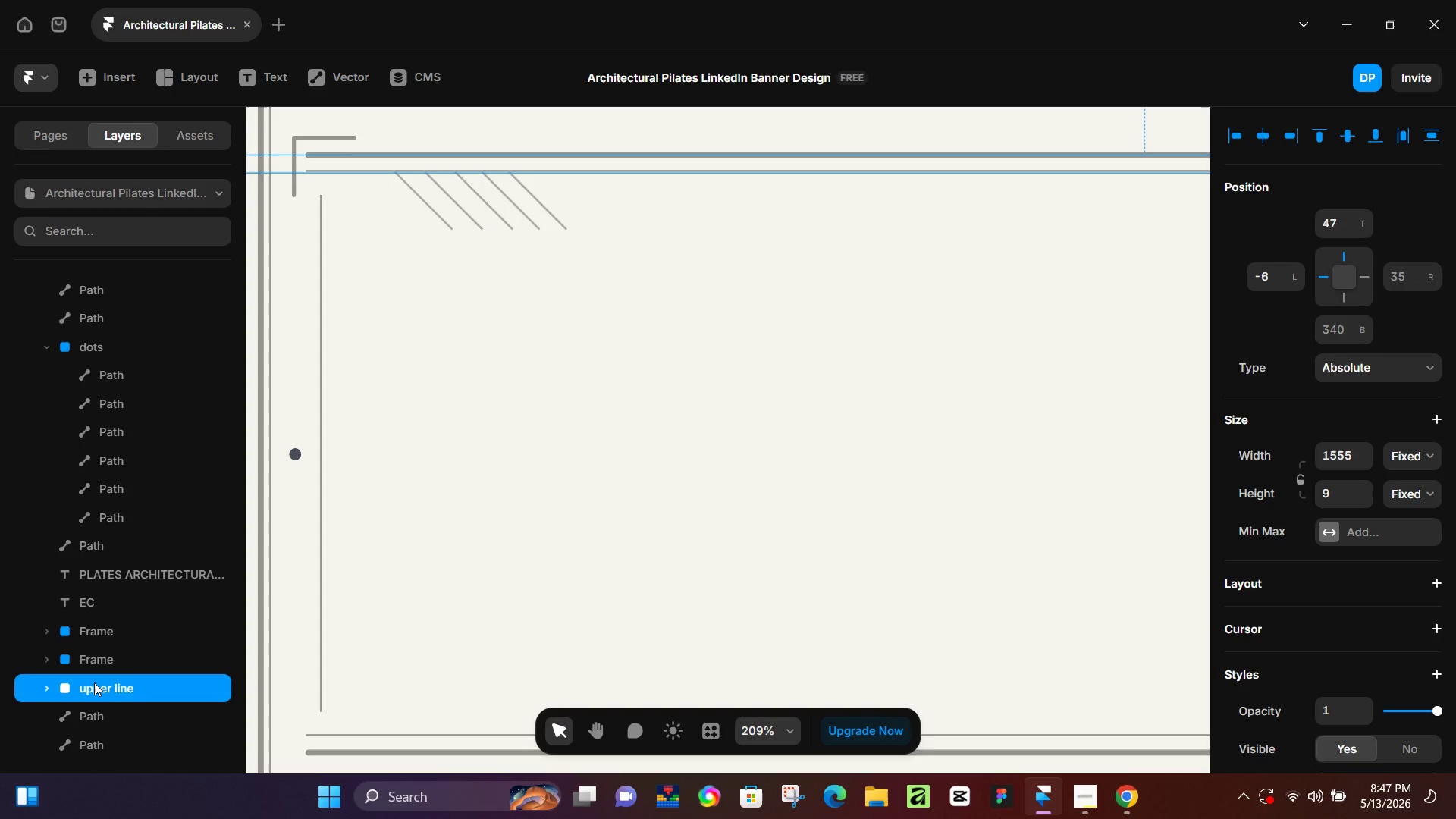 
key(Enter)
 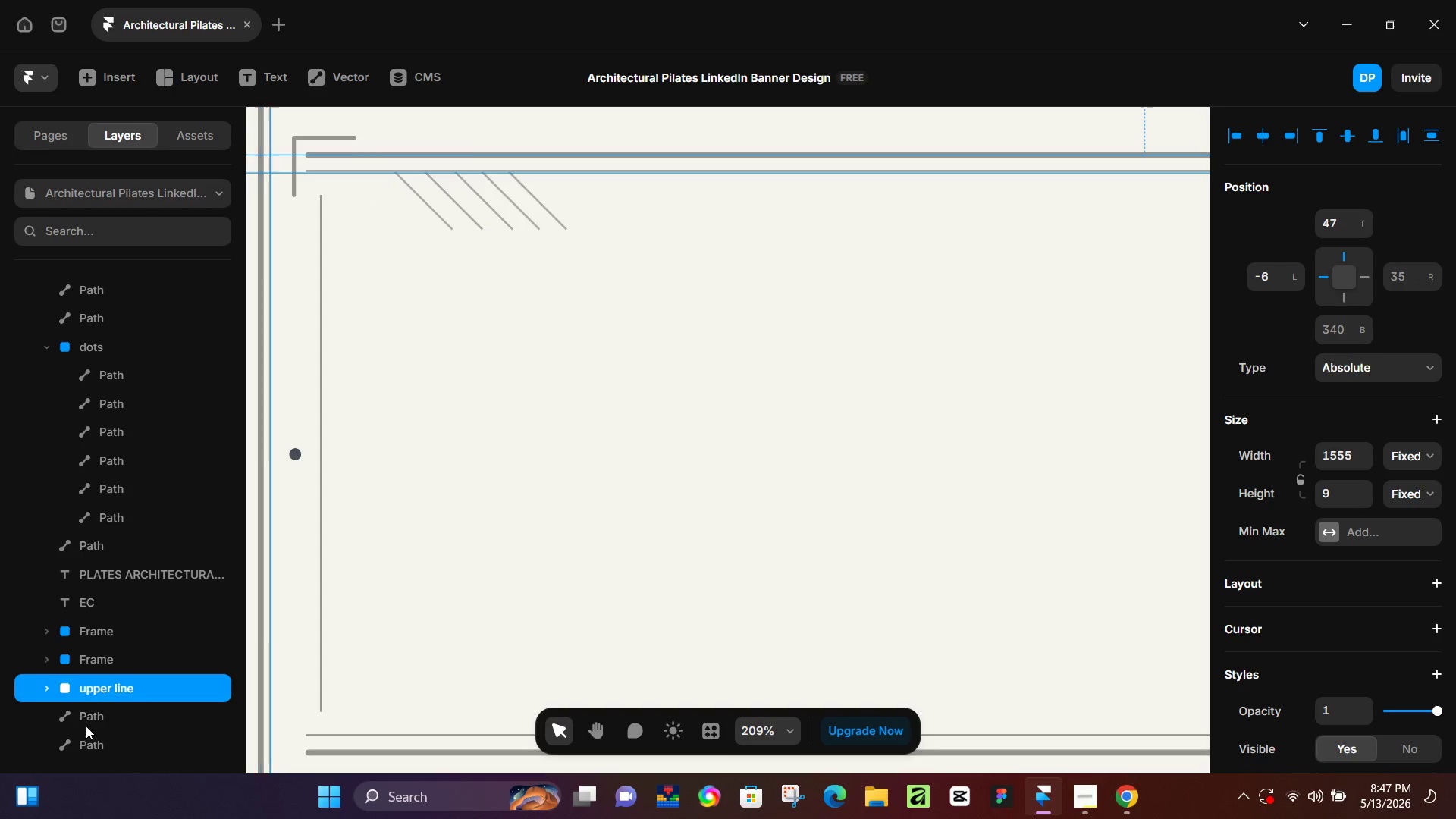 
left_click([106, 659])
 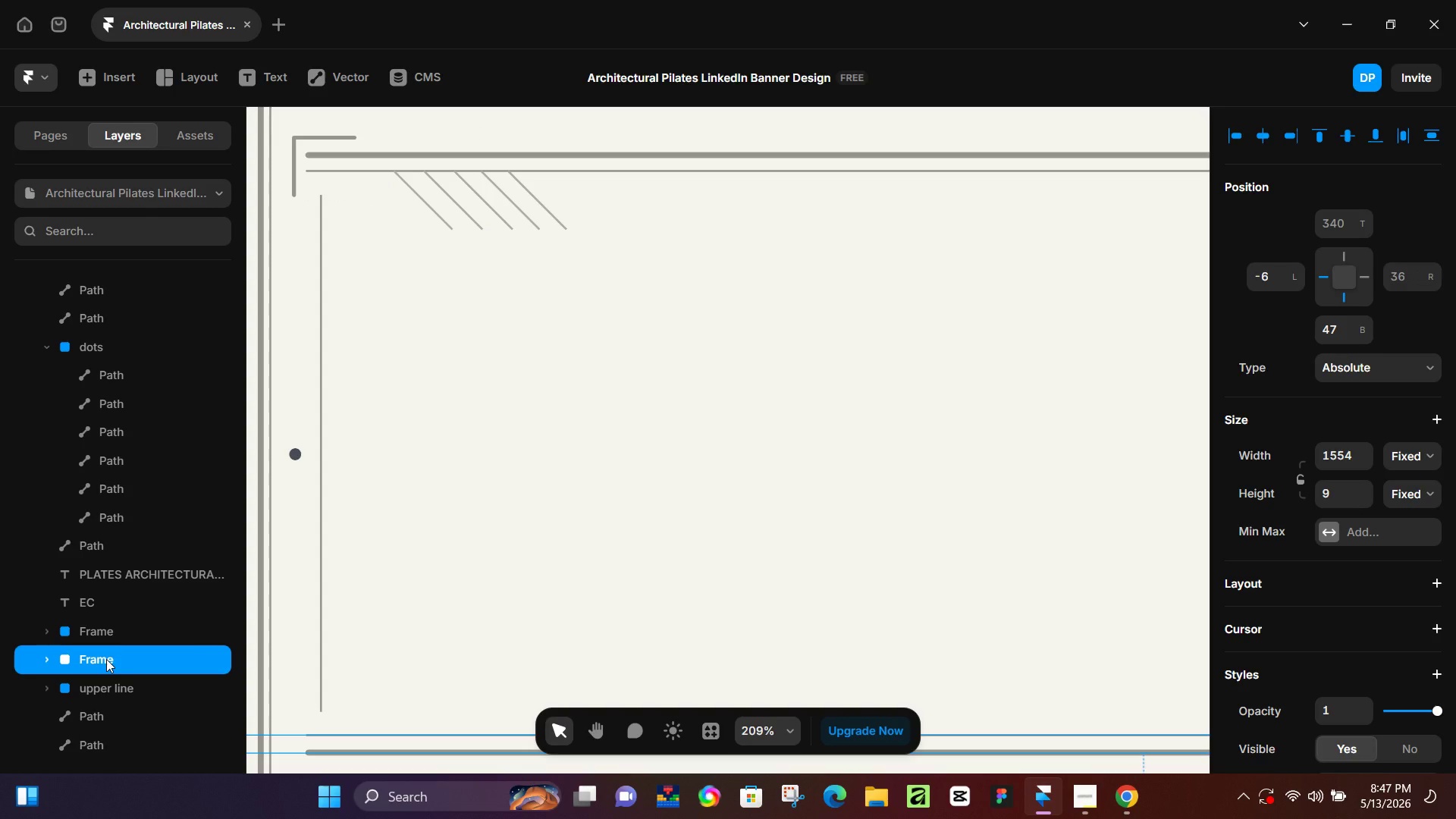 
double_click([106, 659])
 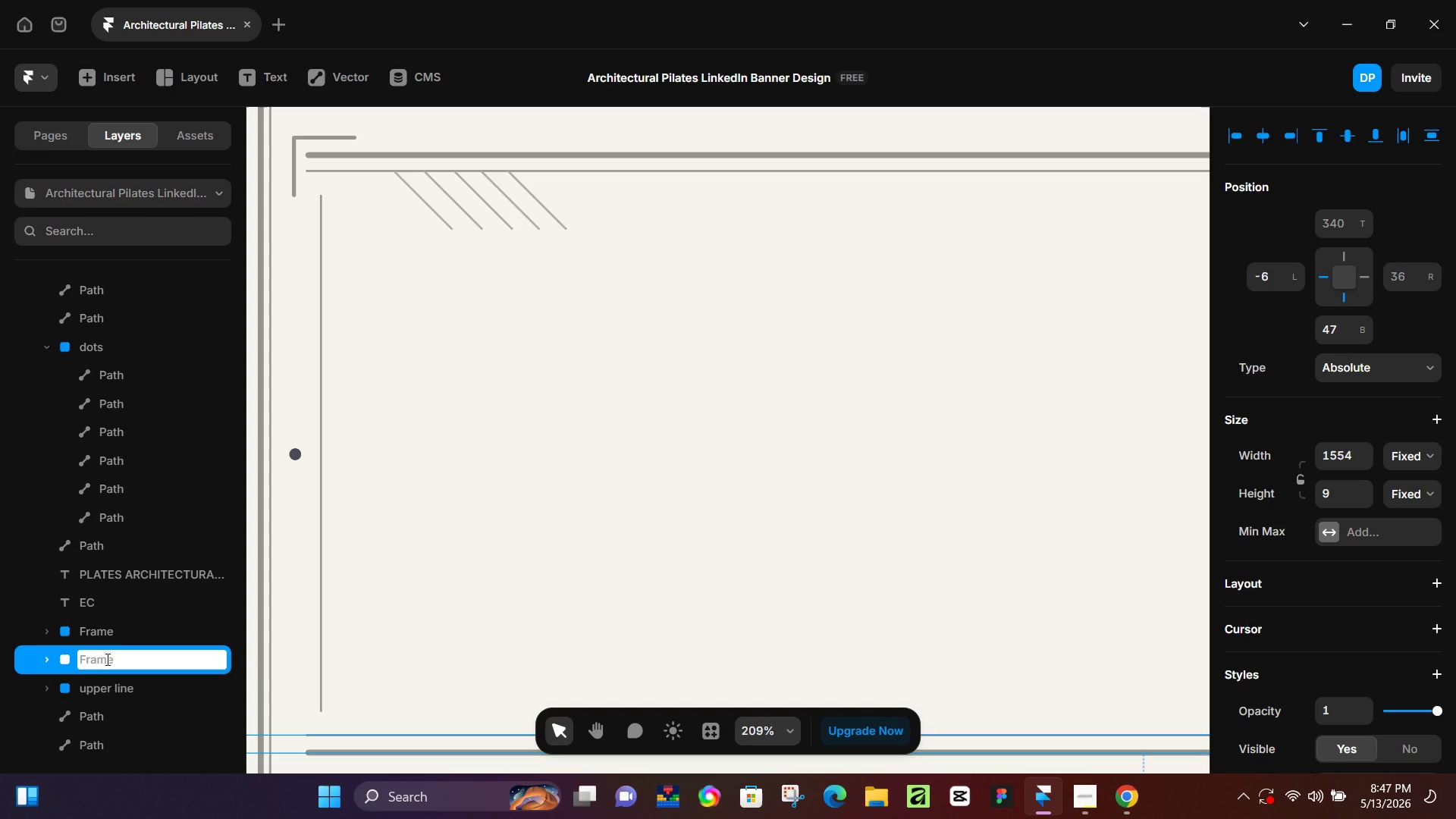 
type(lower lines)
key(NumpadEnter)
 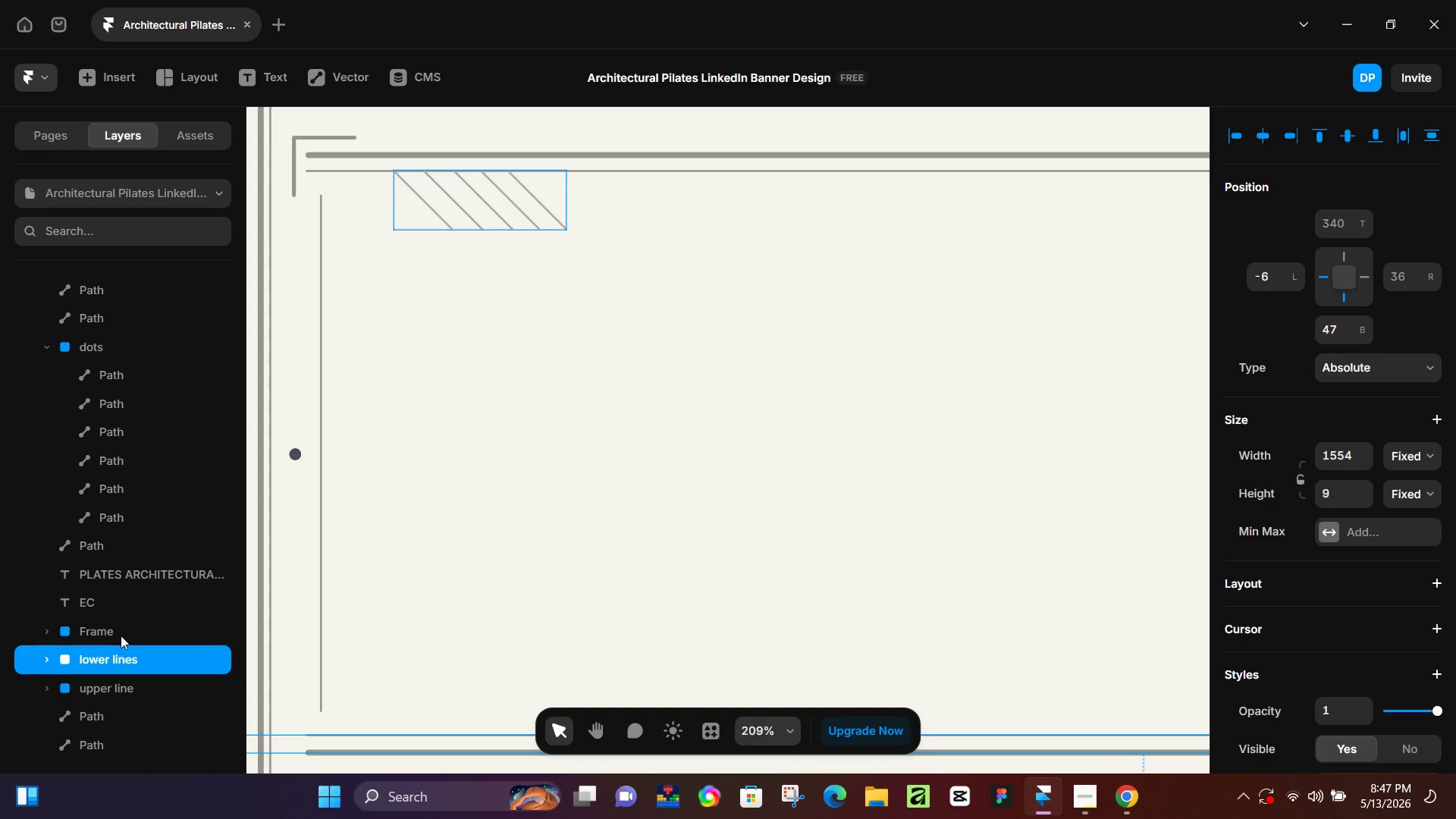 
double_click([121, 635])
 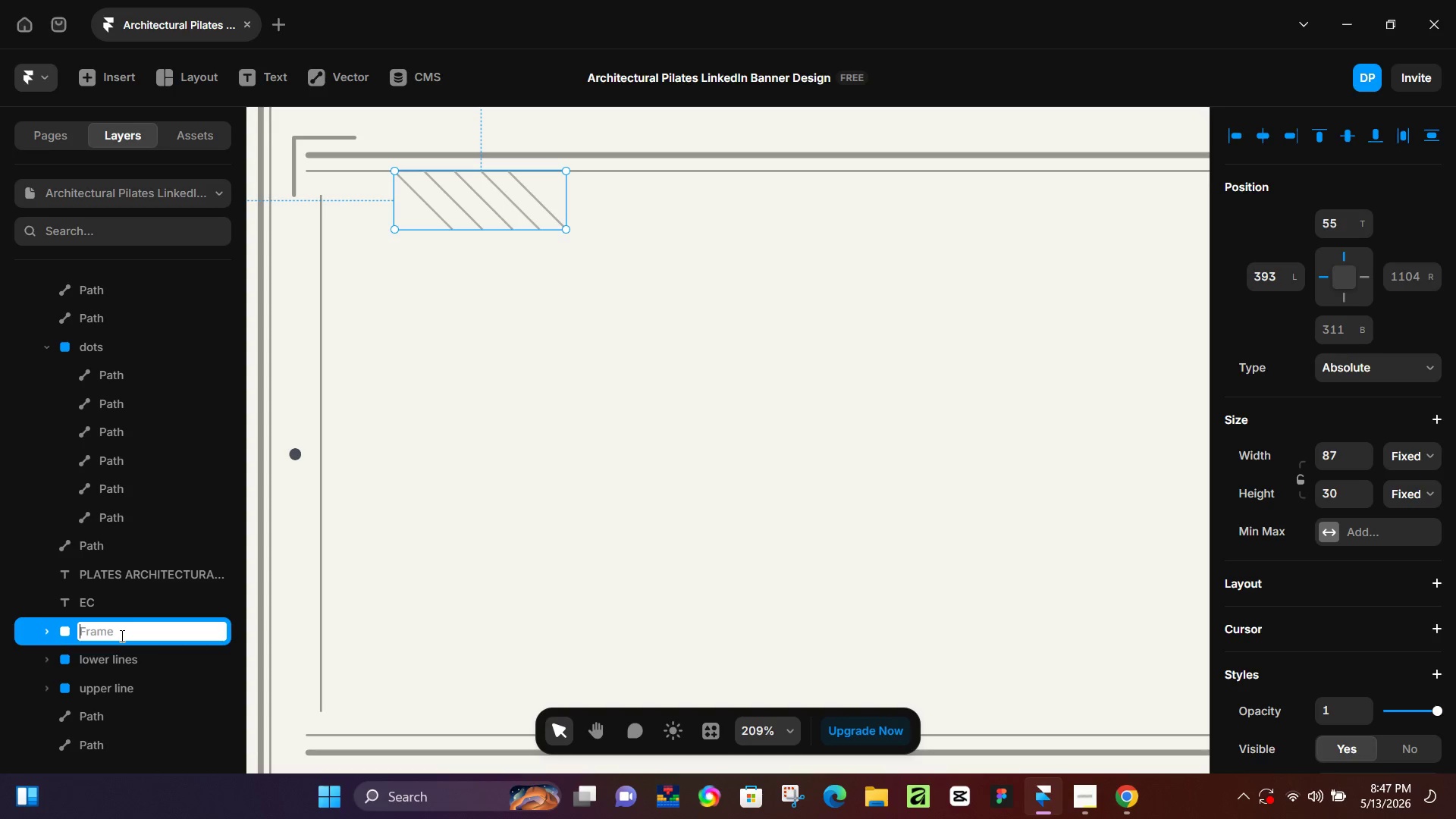 
type(slant)
 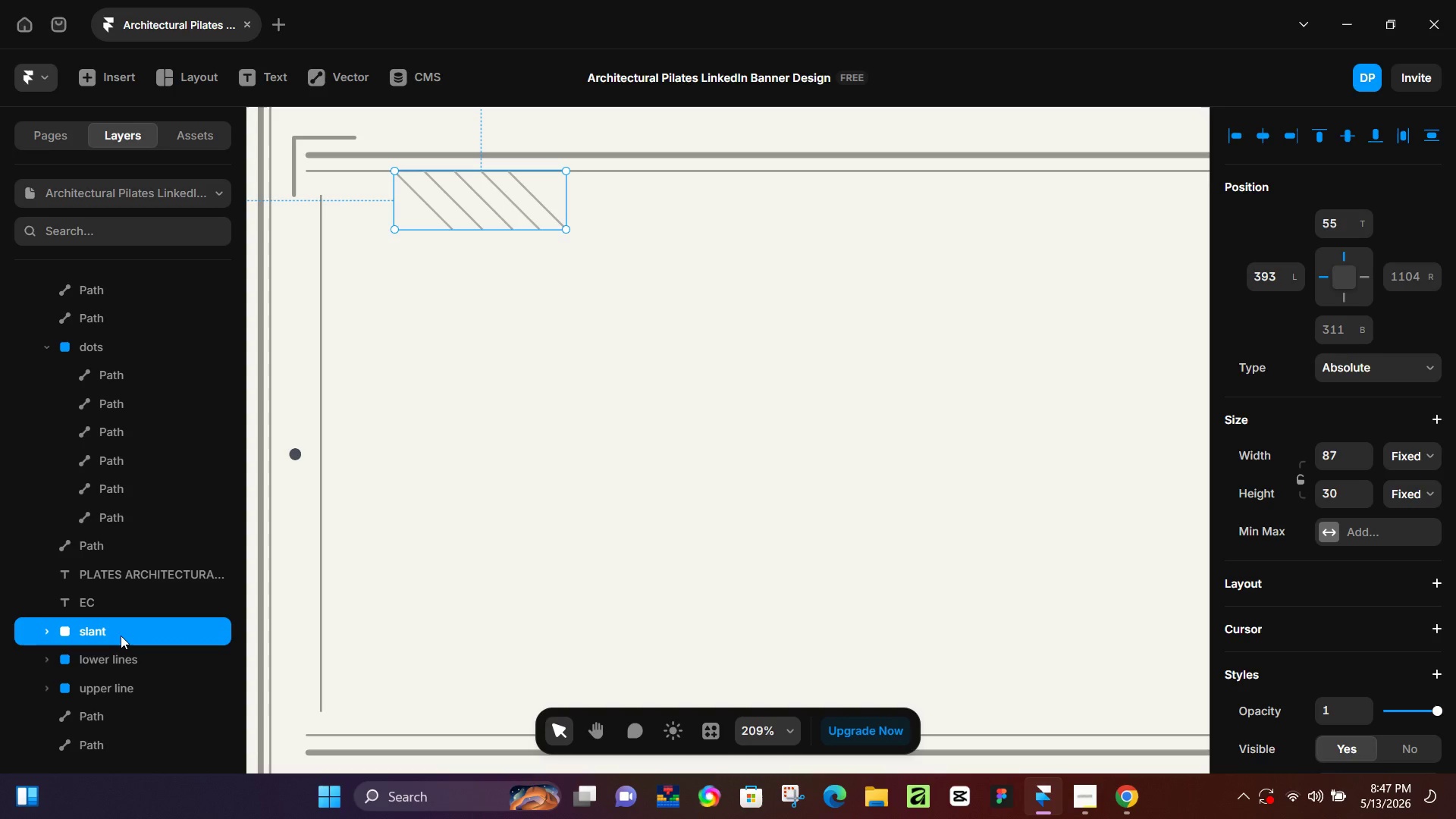 
key(Enter)
 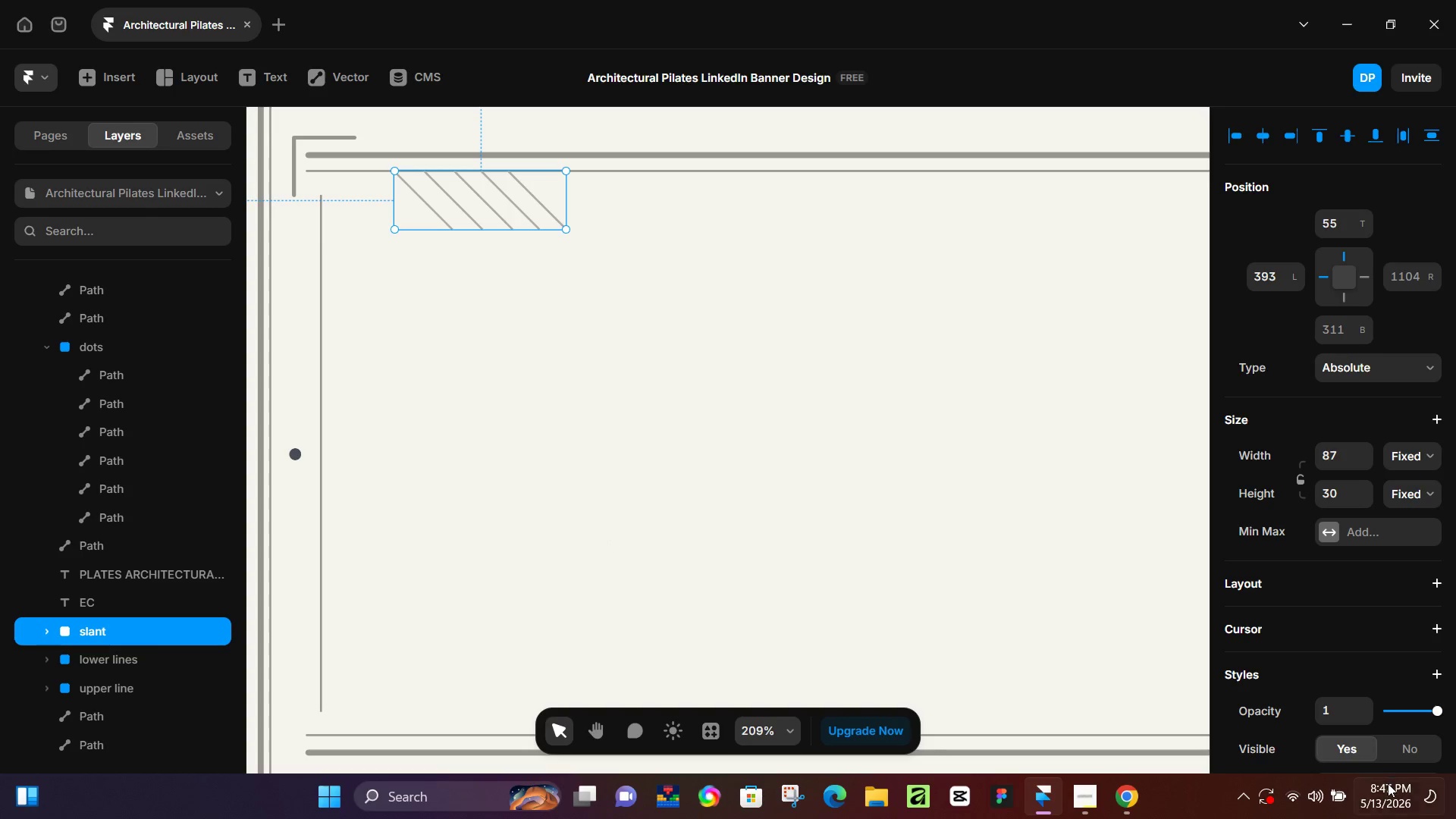 
left_click([1407, 710])
 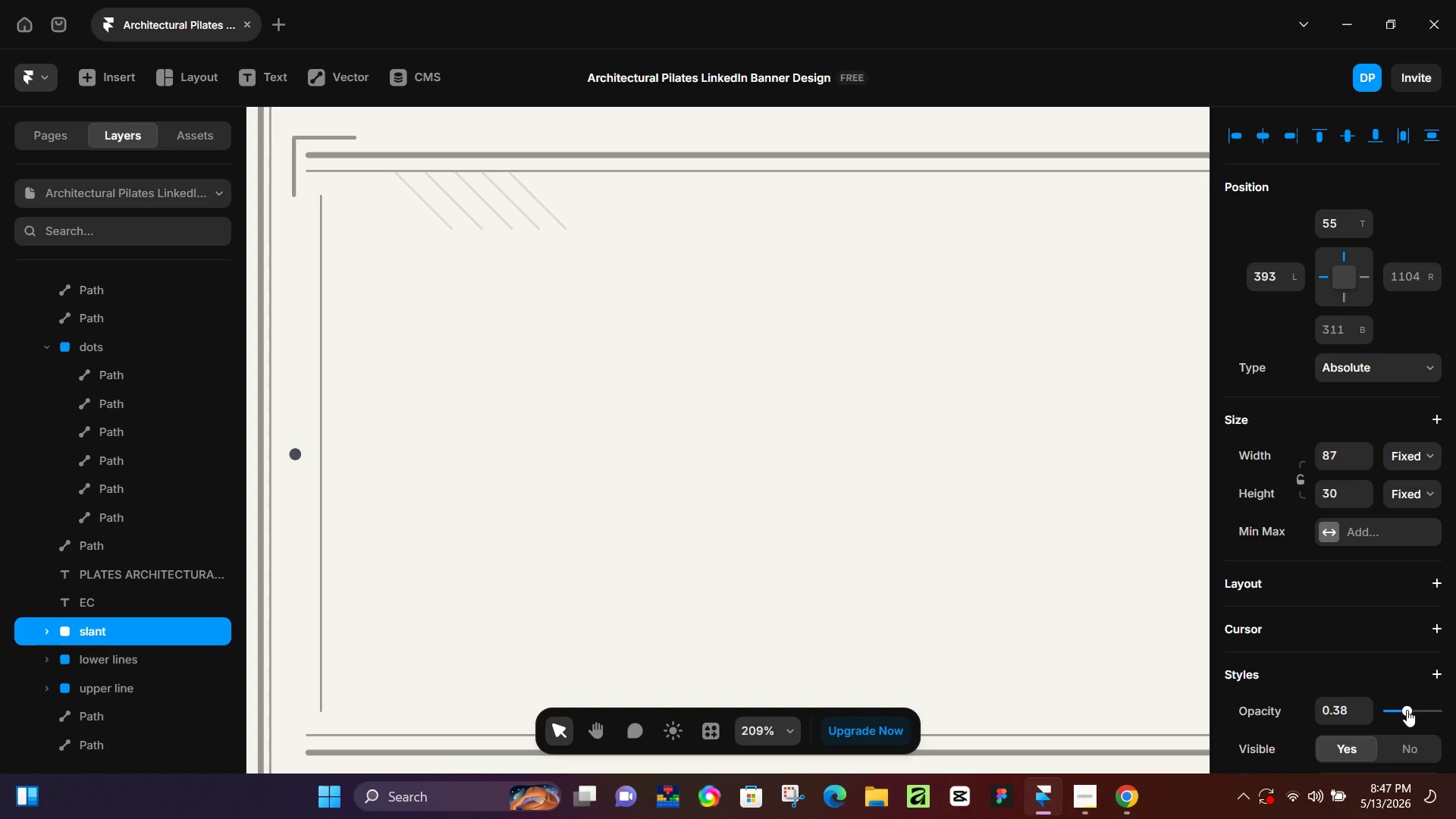 
left_click([1407, 710])
 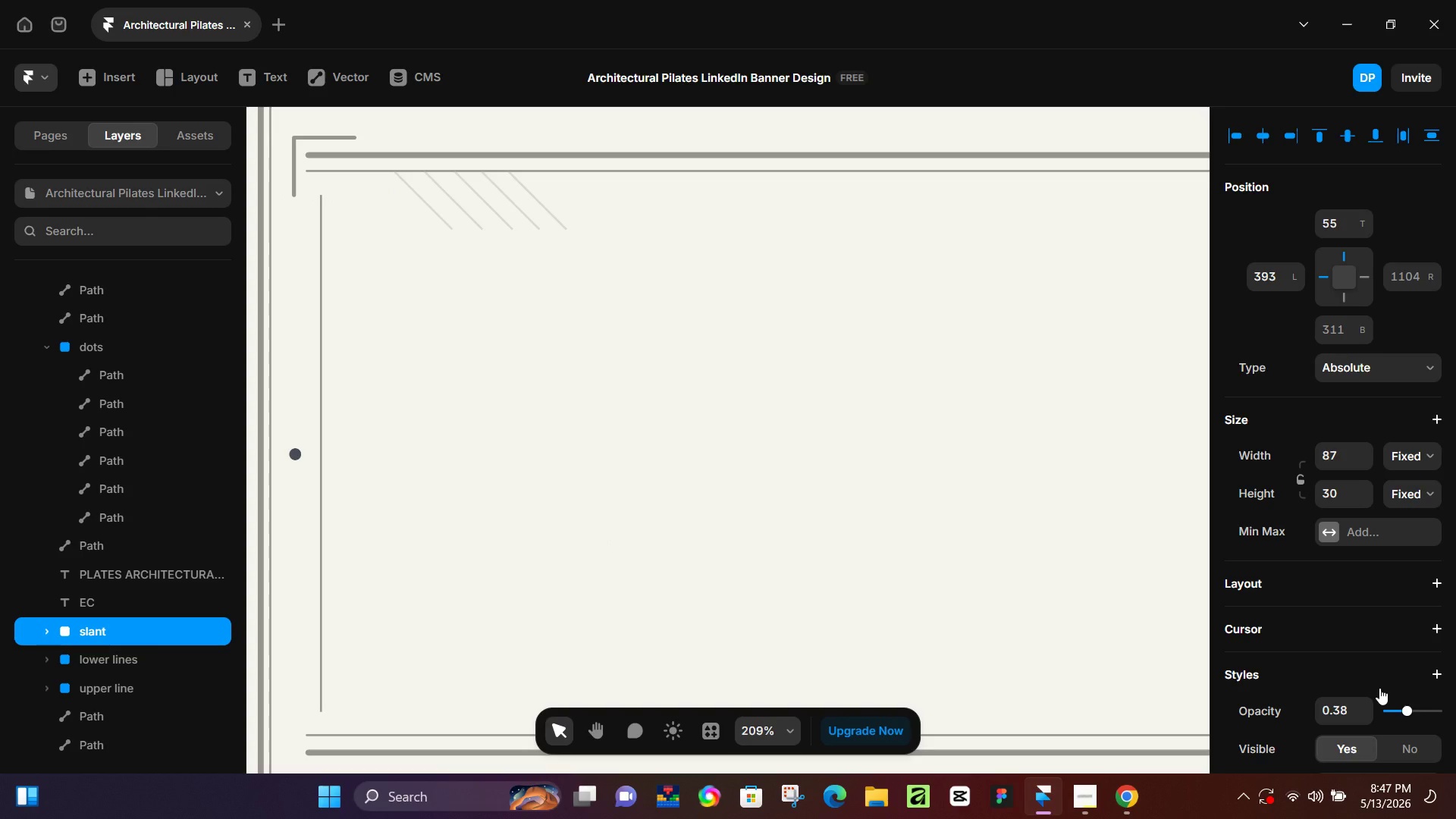 
scroll: coordinate [1379, 688], scroll_direction: down, amount: 2.0
 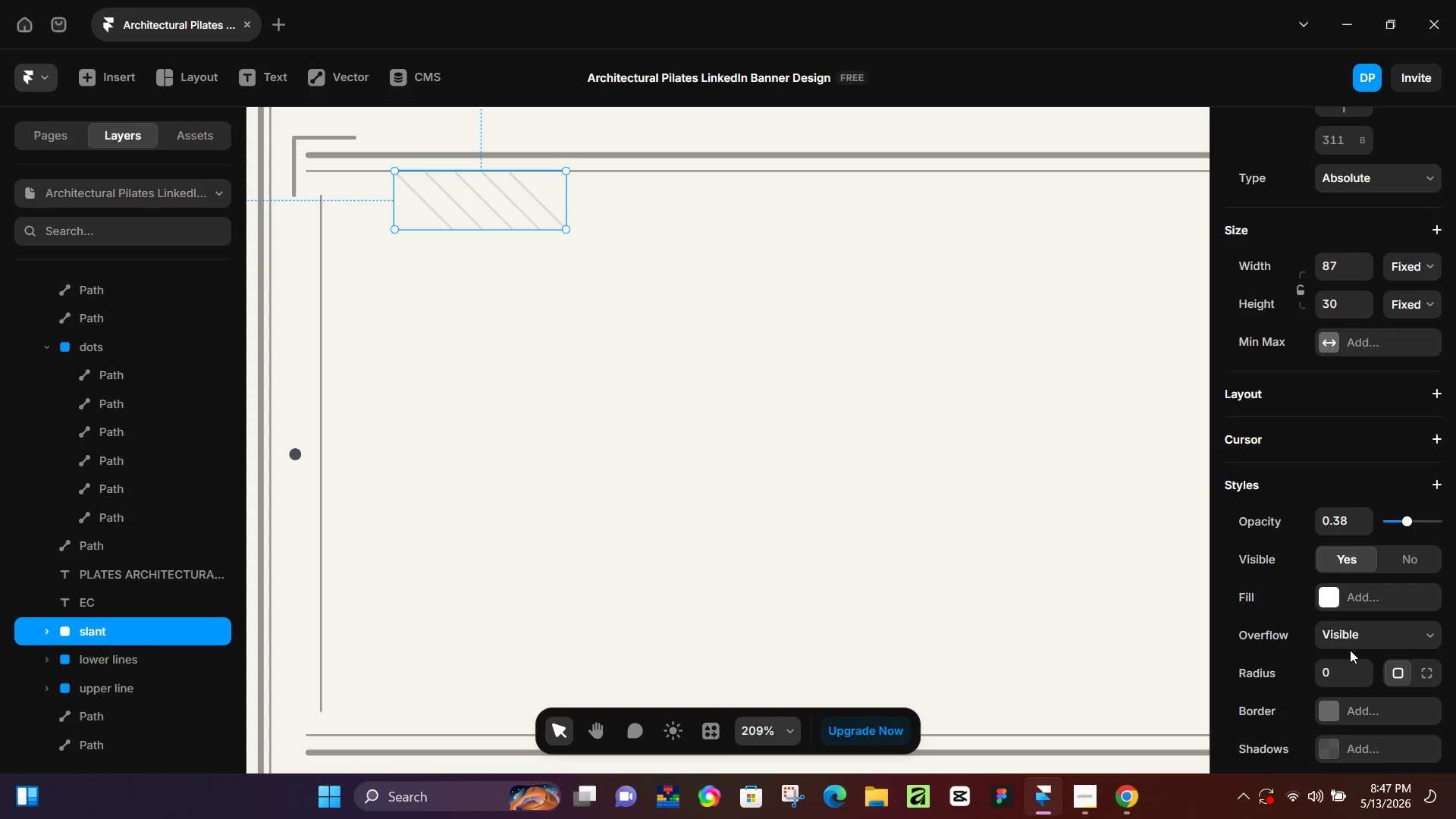 
wait(6.24)
 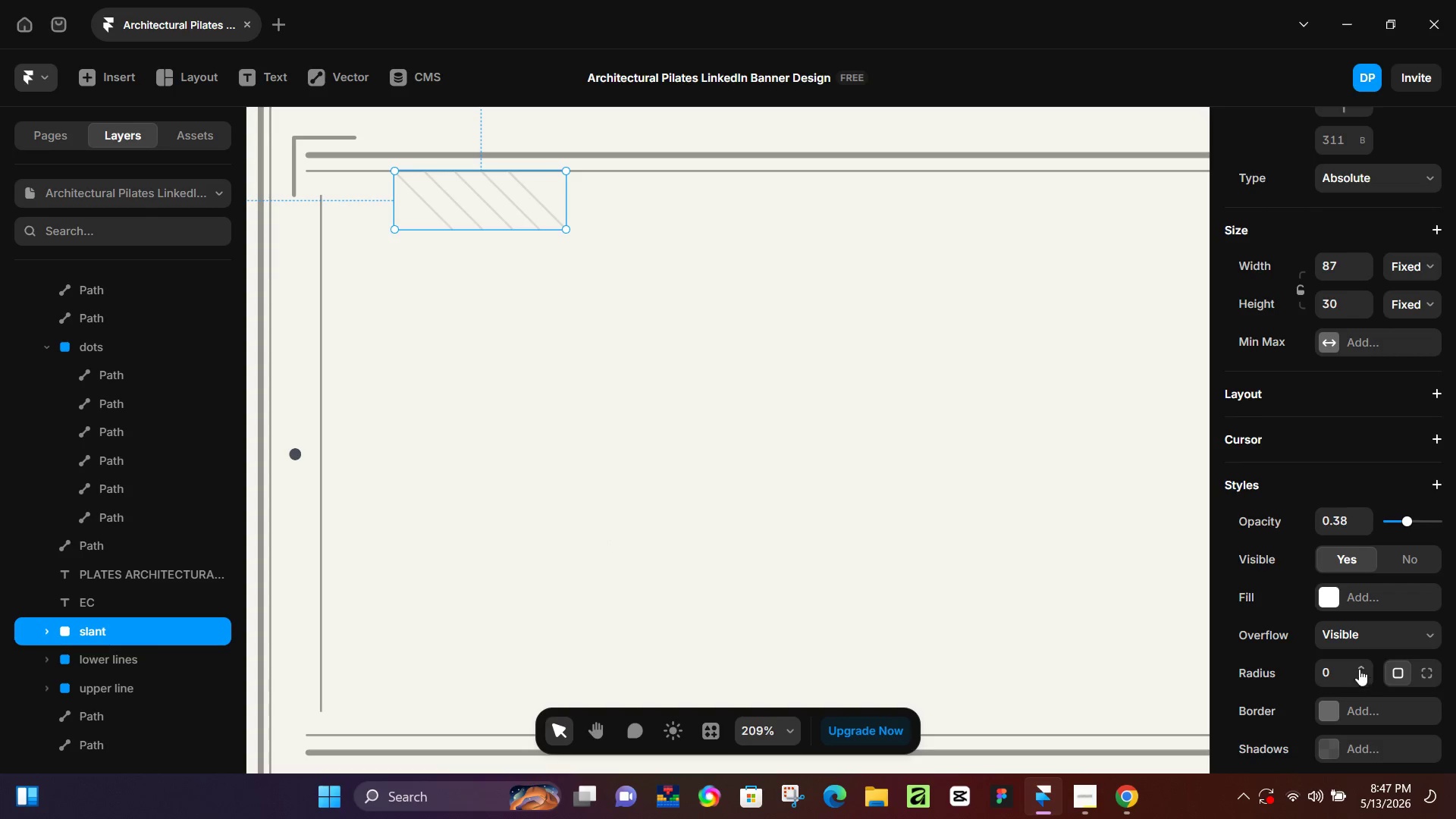 
scroll: coordinate [1353, 654], scroll_direction: down, amount: 5.0
 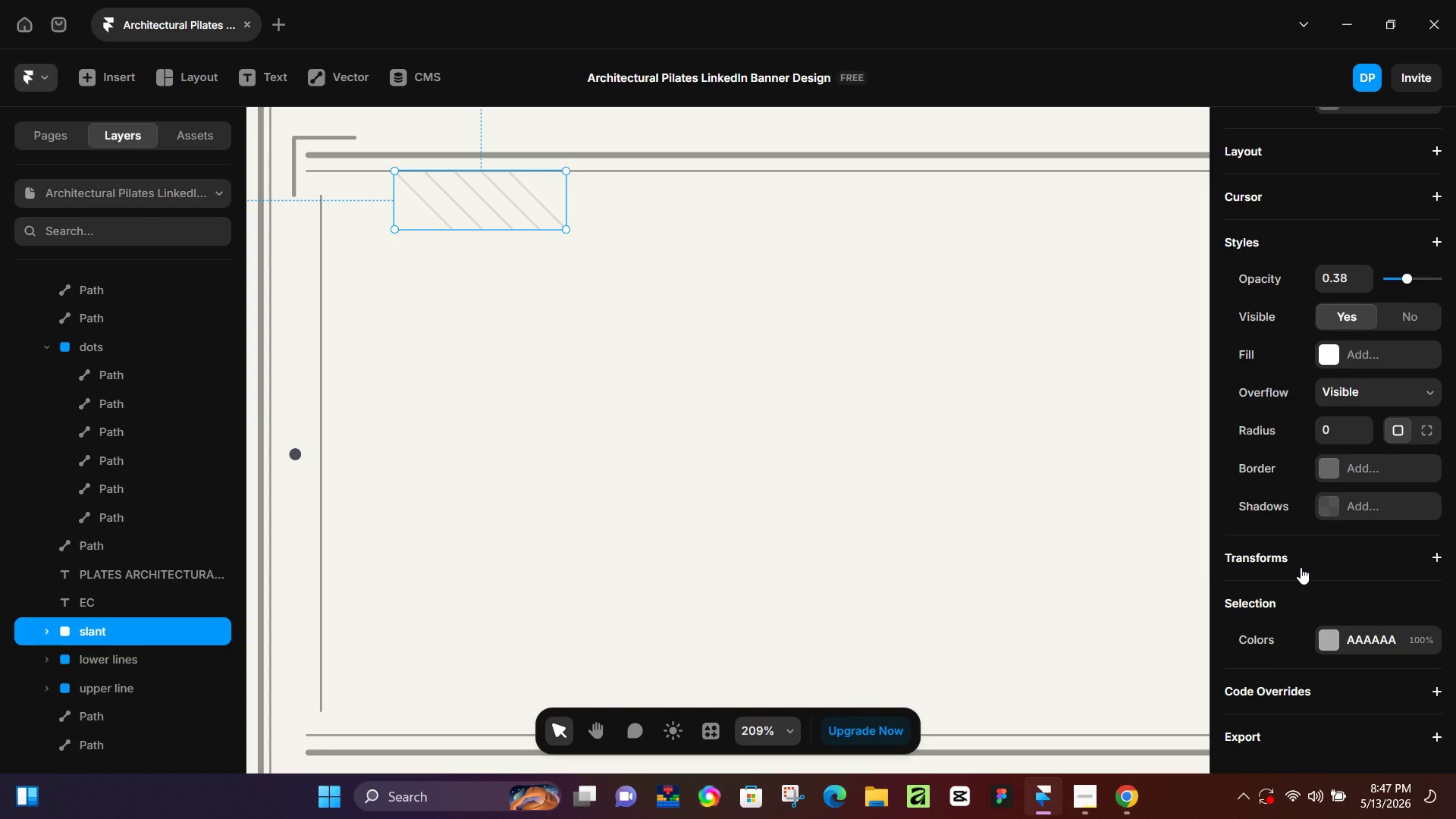 
scroll: coordinate [1301, 567], scroll_direction: up, amount: 1.0
 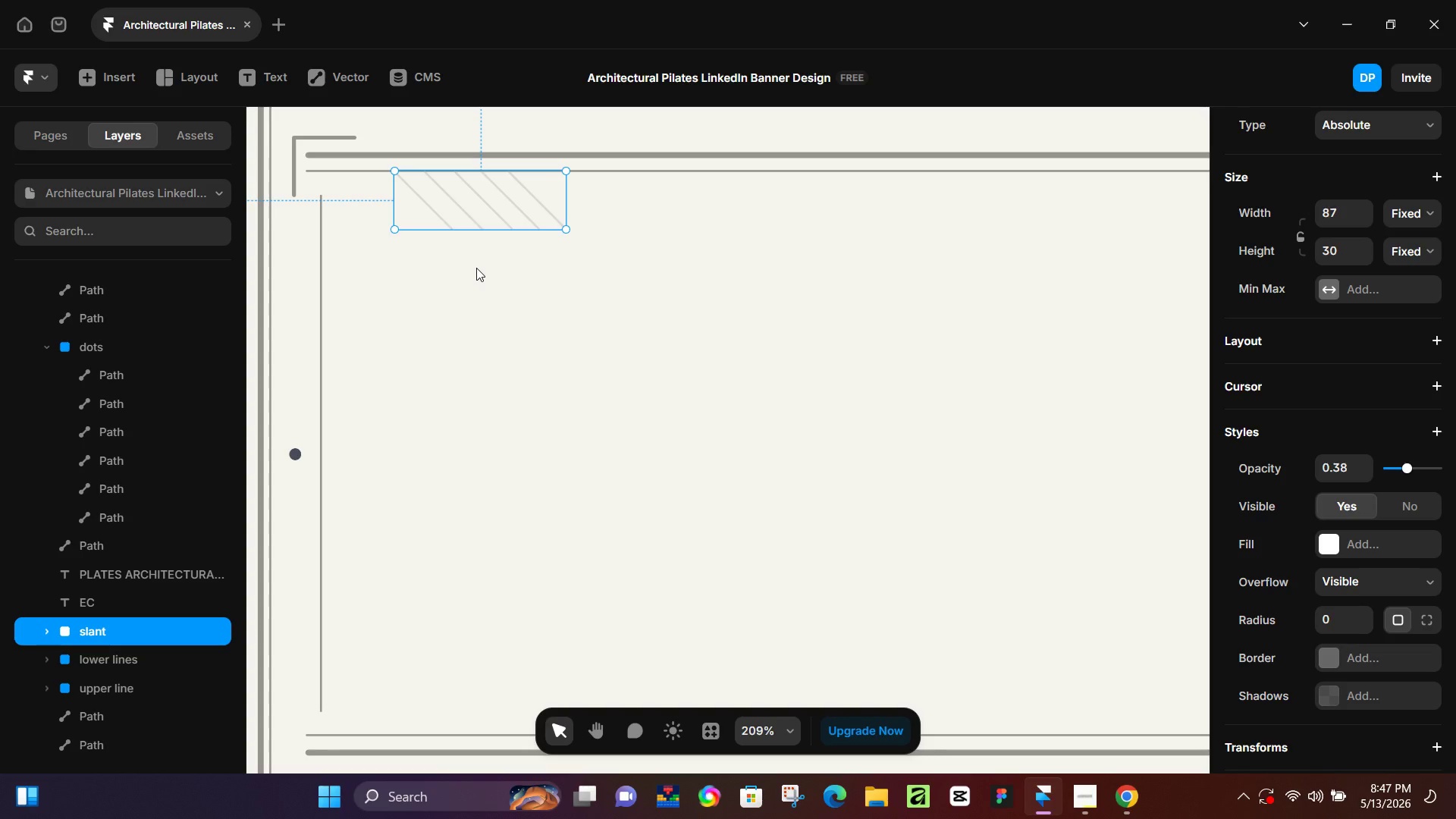 
wait(14.02)
 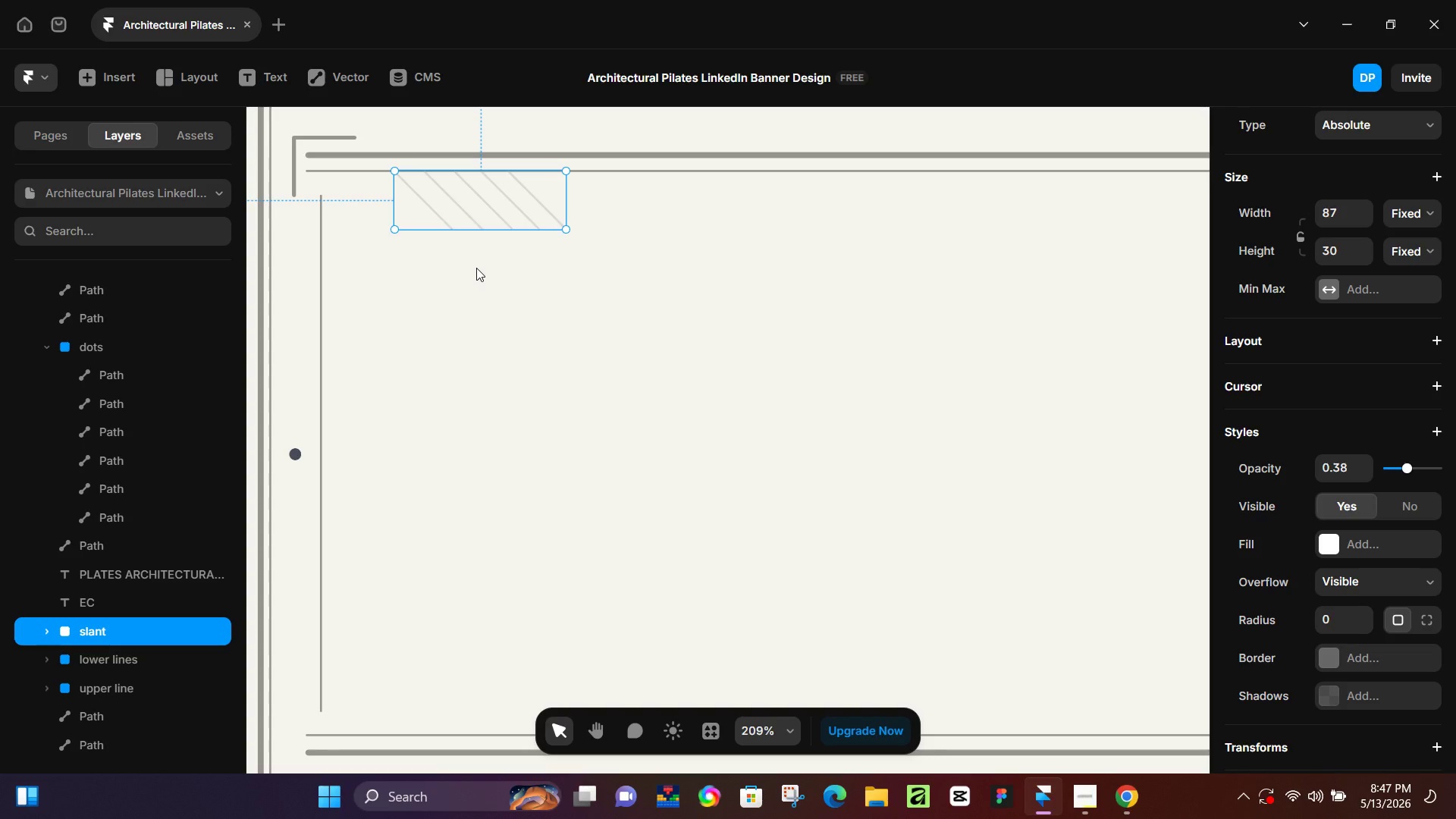 
left_click([441, 217])
 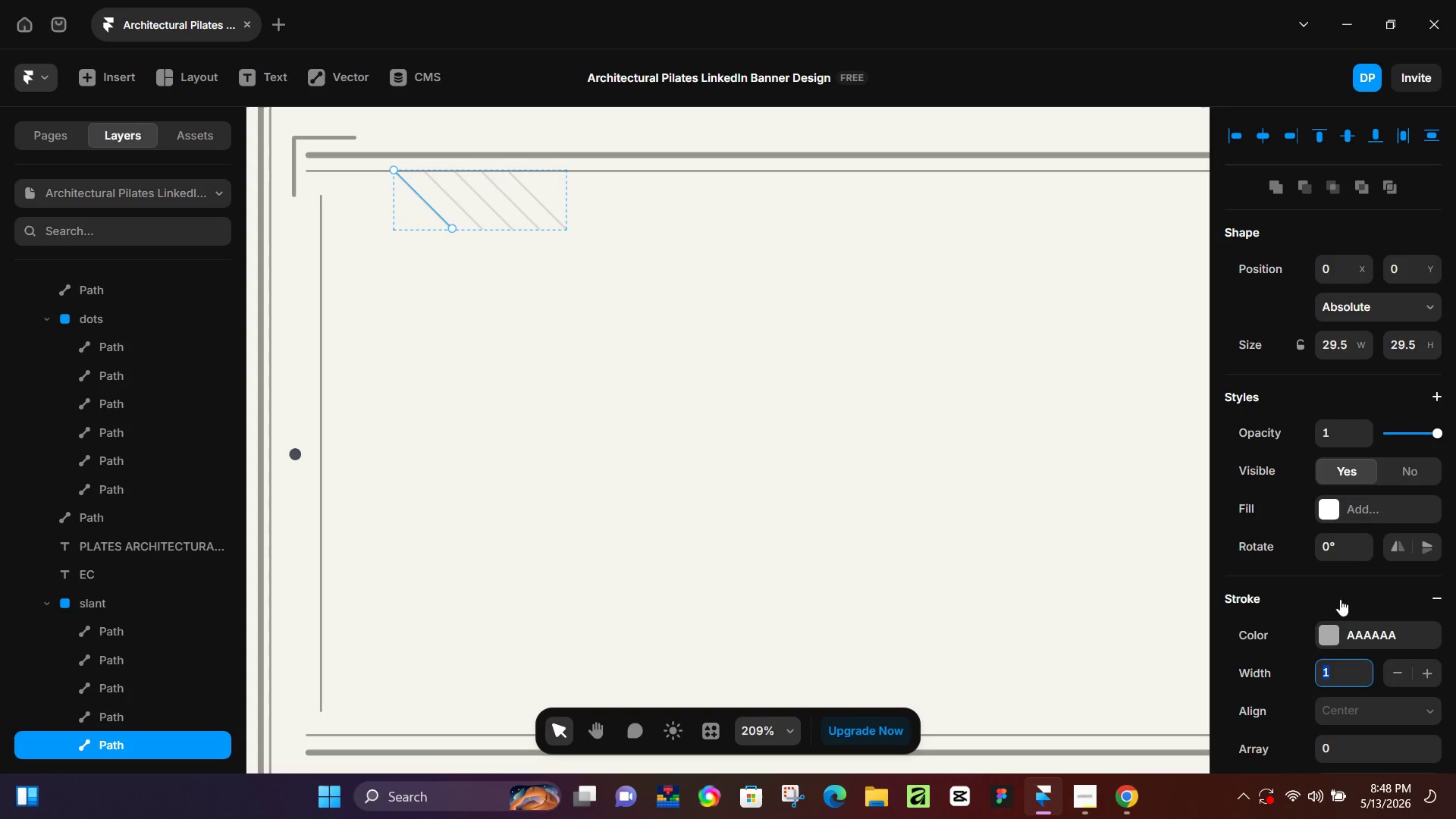 
hold_key(key=ShiftLeft, duration=1.52)
left_click([469, 215])
 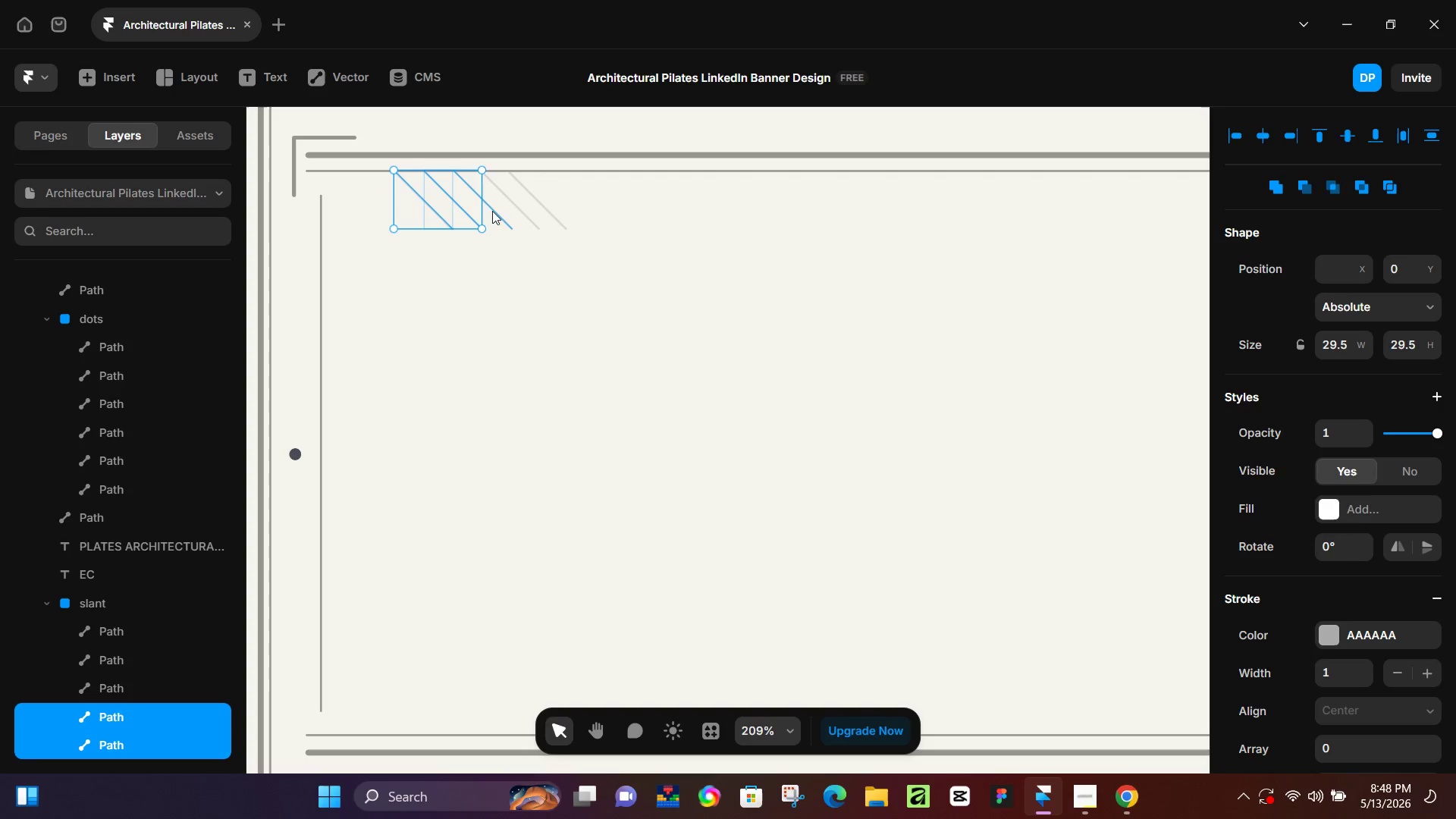 
hold_key(key=ShiftLeft, duration=1.5)
left_click([500, 215])
 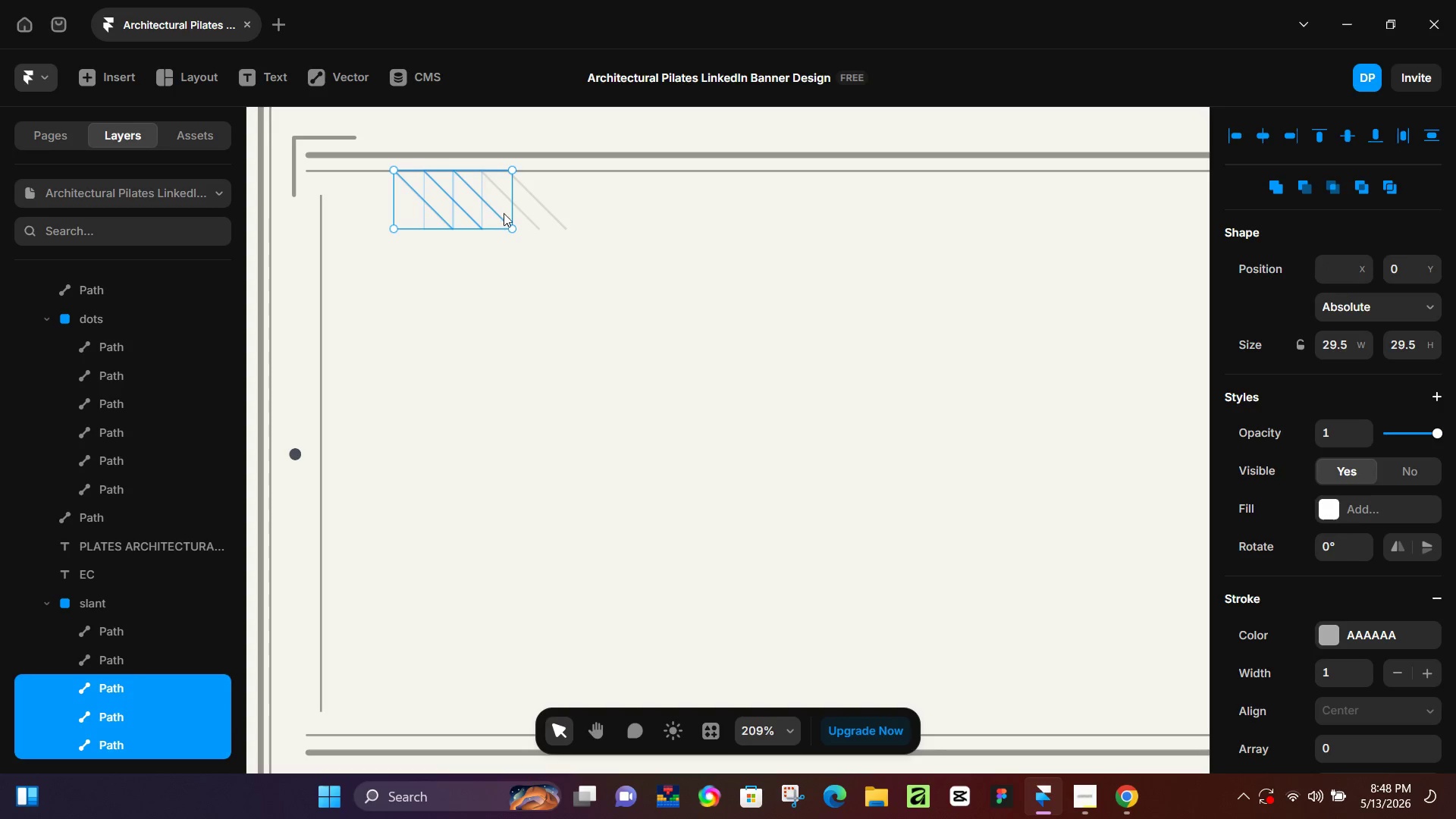 
hold_key(key=ShiftLeft, duration=1.5)
left_click([521, 209])
 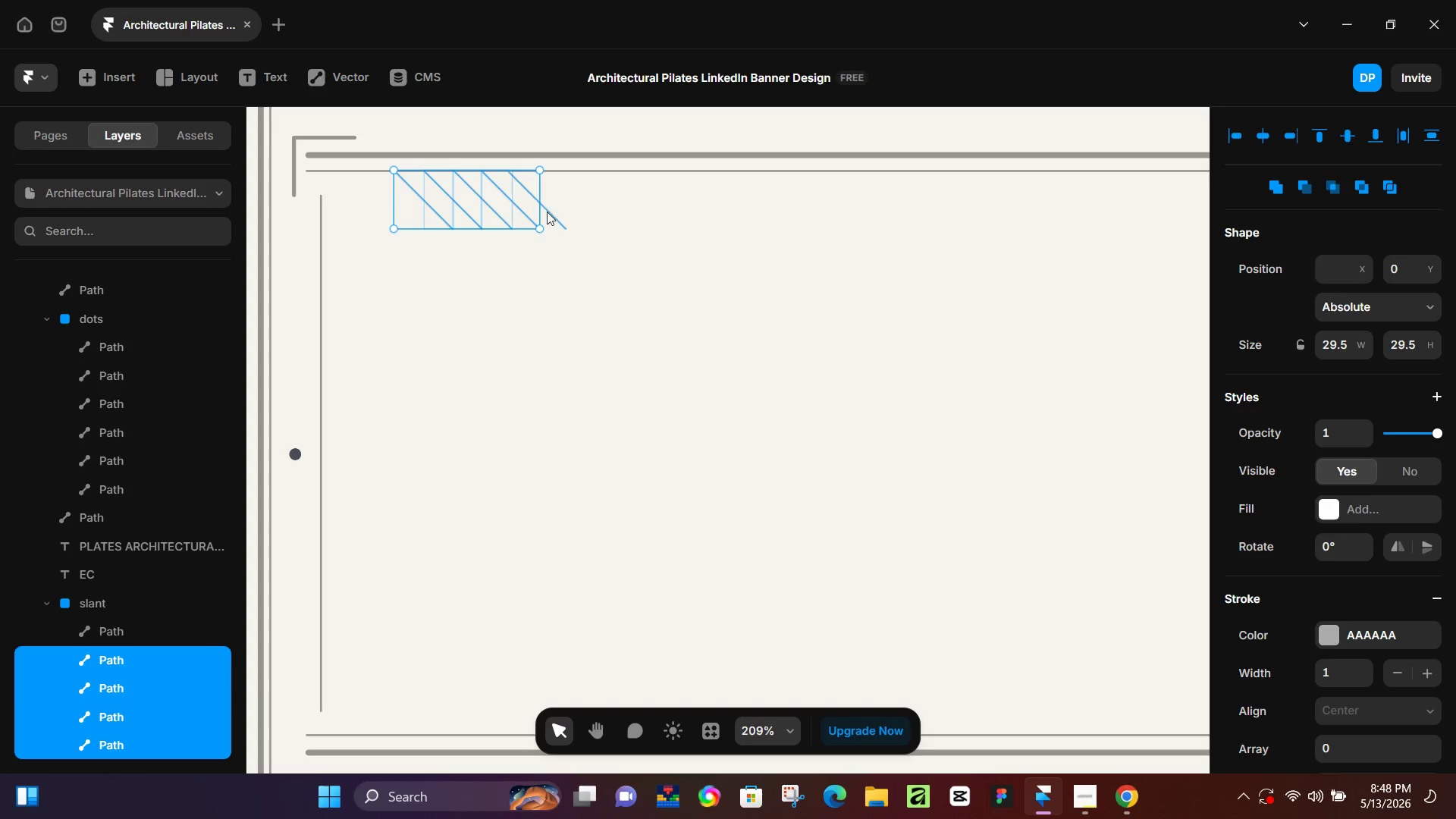 
hold_key(key=ShiftLeft, duration=0.77)
left_click([548, 214])
 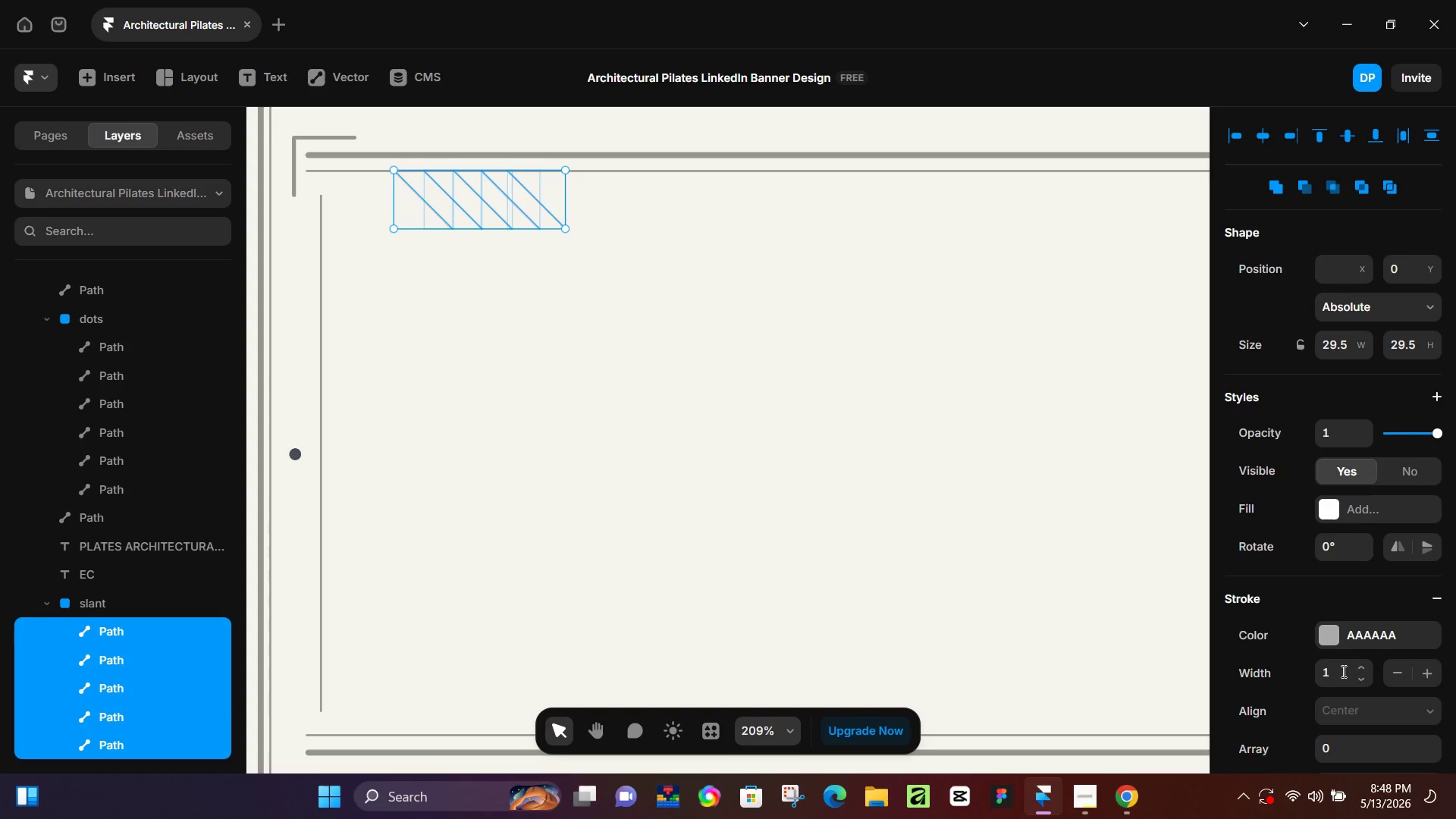 
left_click([1338, 670])
 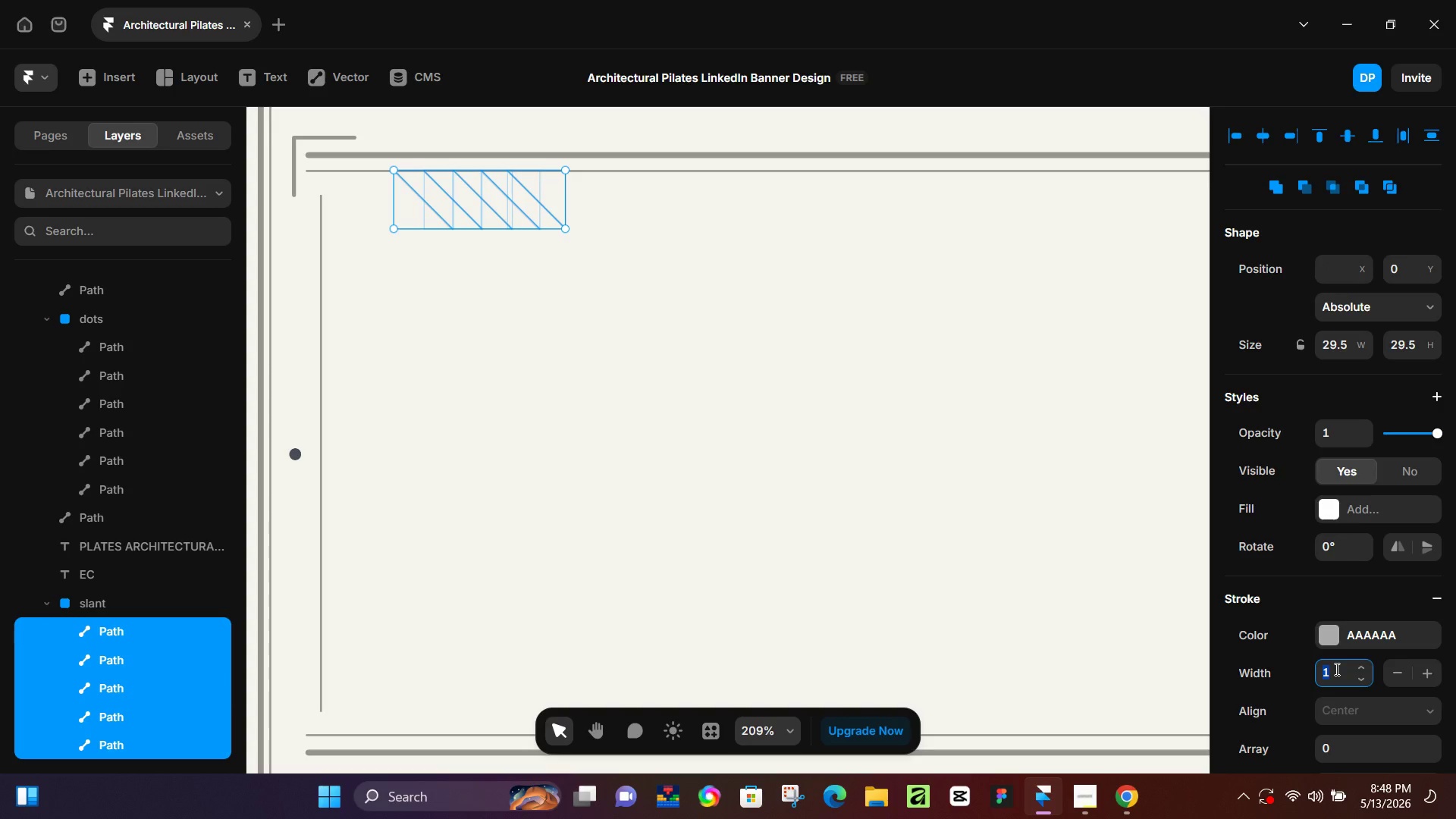 
key(Numpad0)
 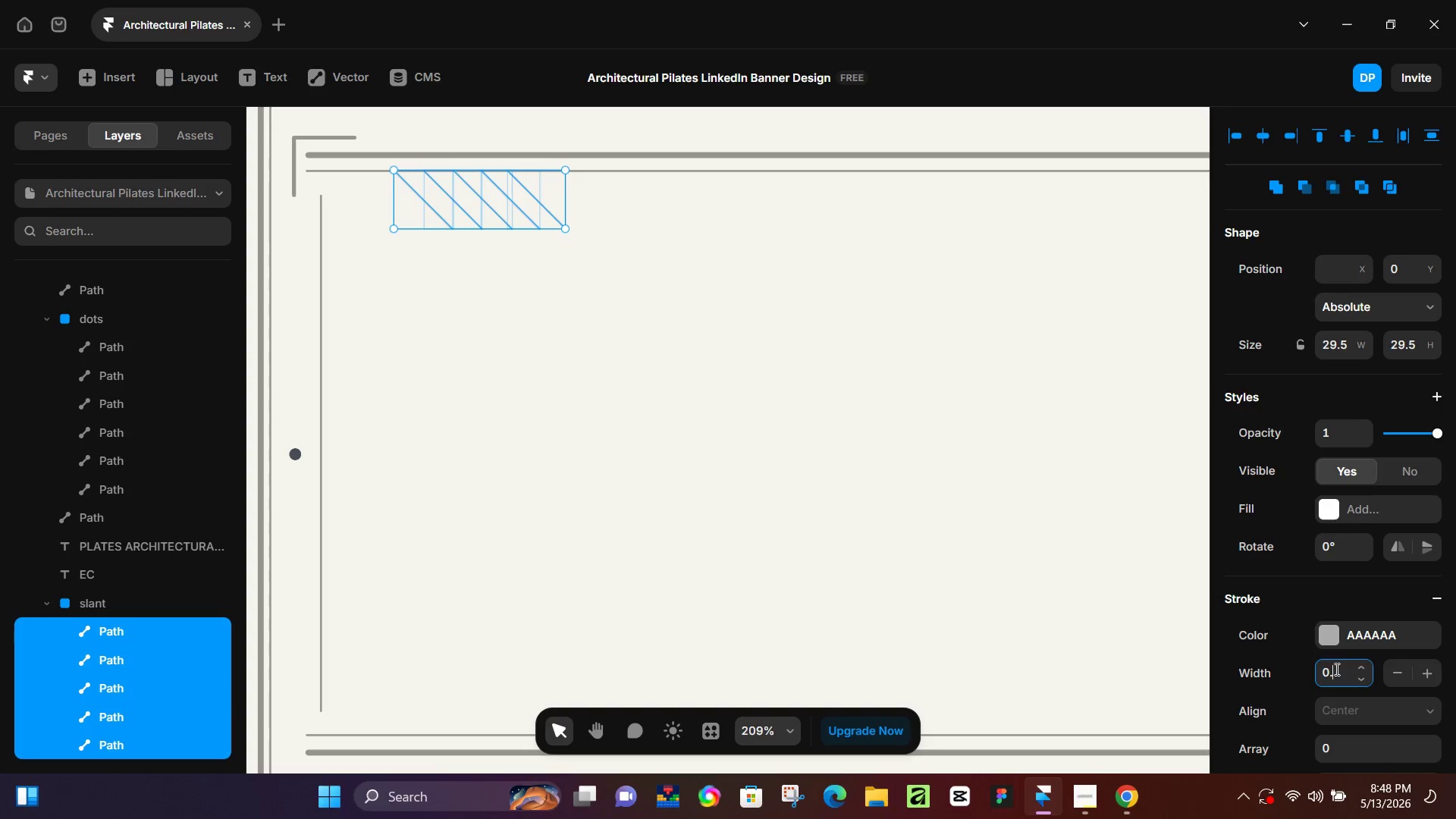 
key(NumpadDecimal)
 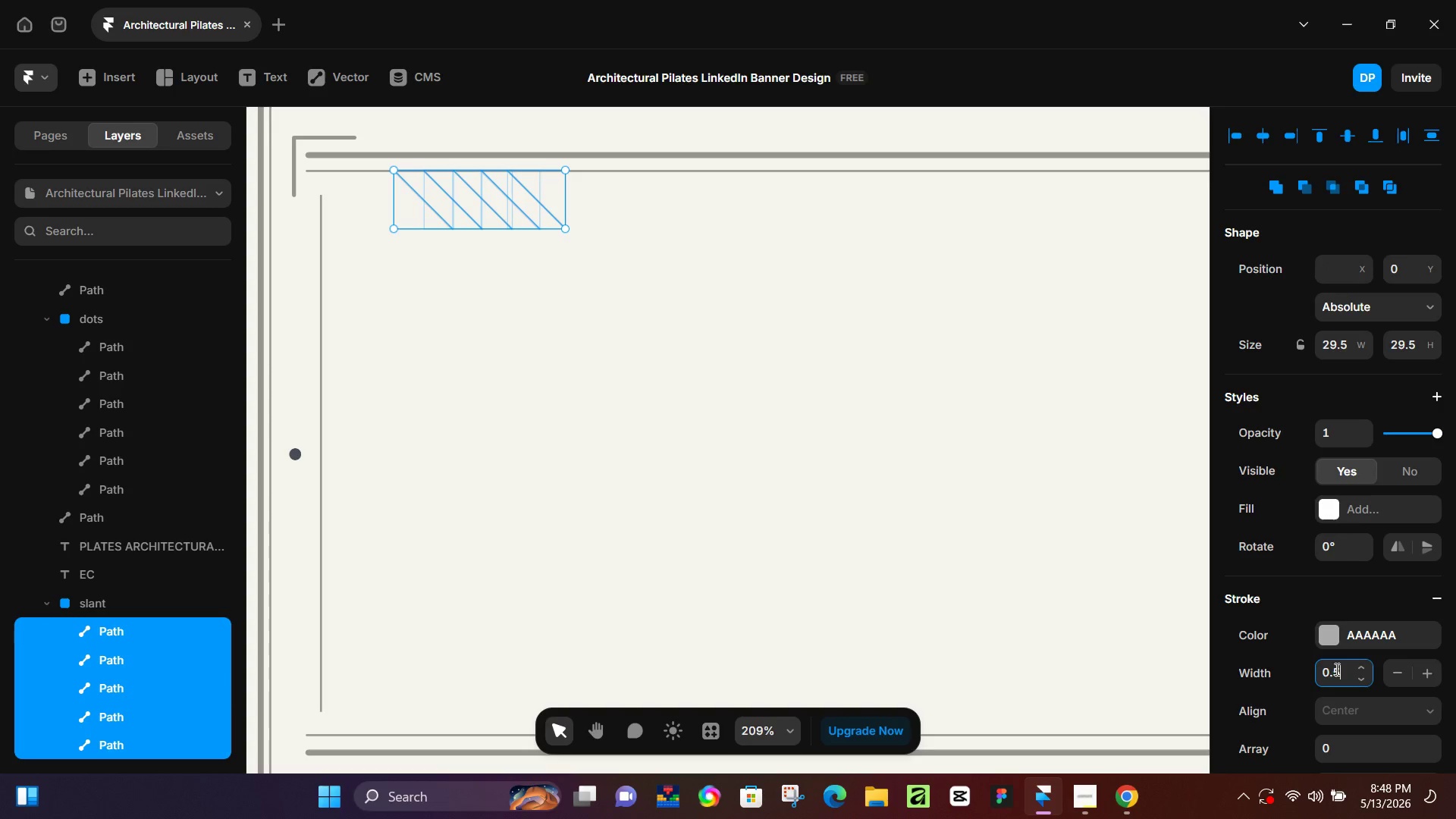 
key(Numpad5)
 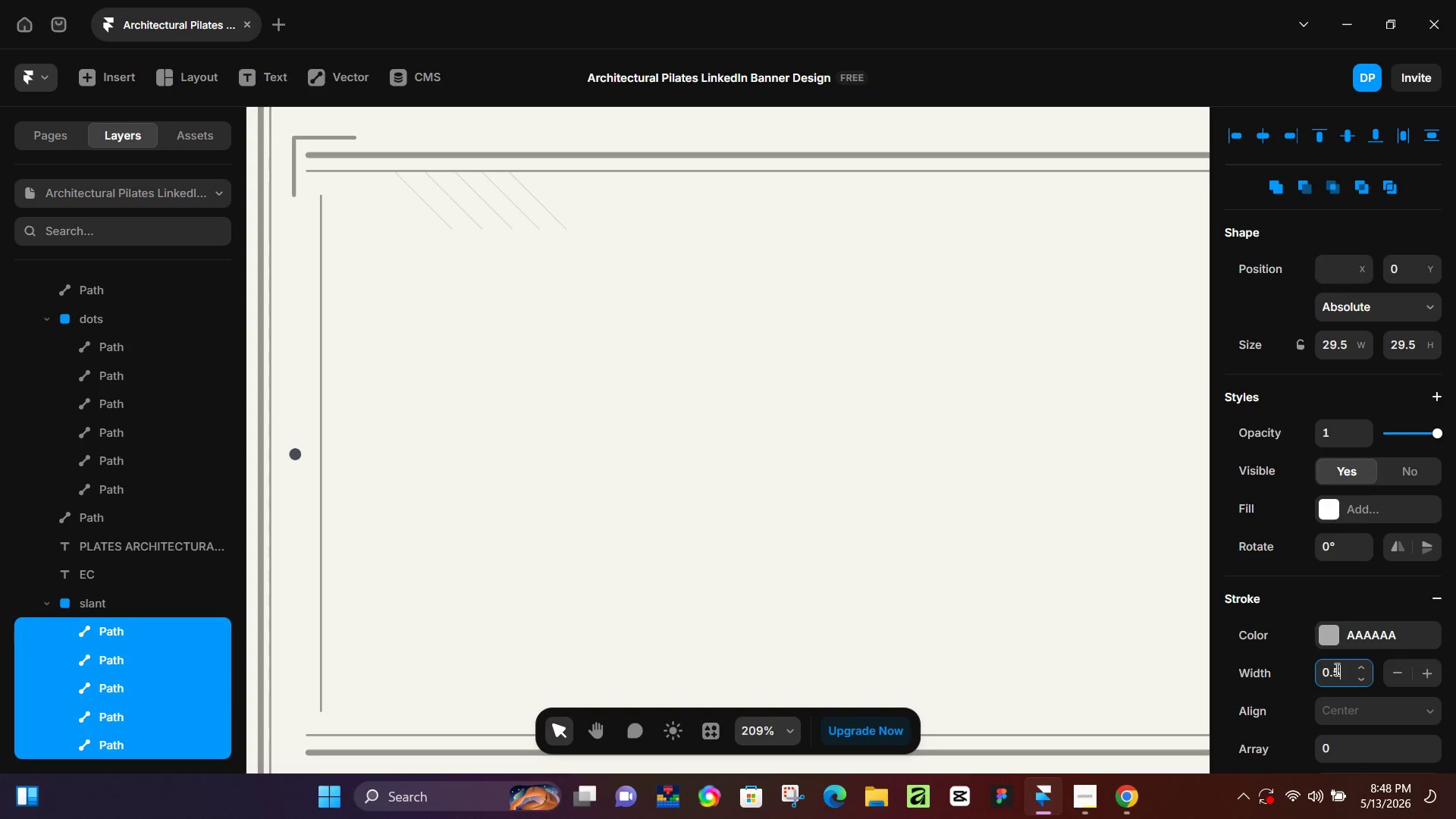 
key(NumpadEnter)
 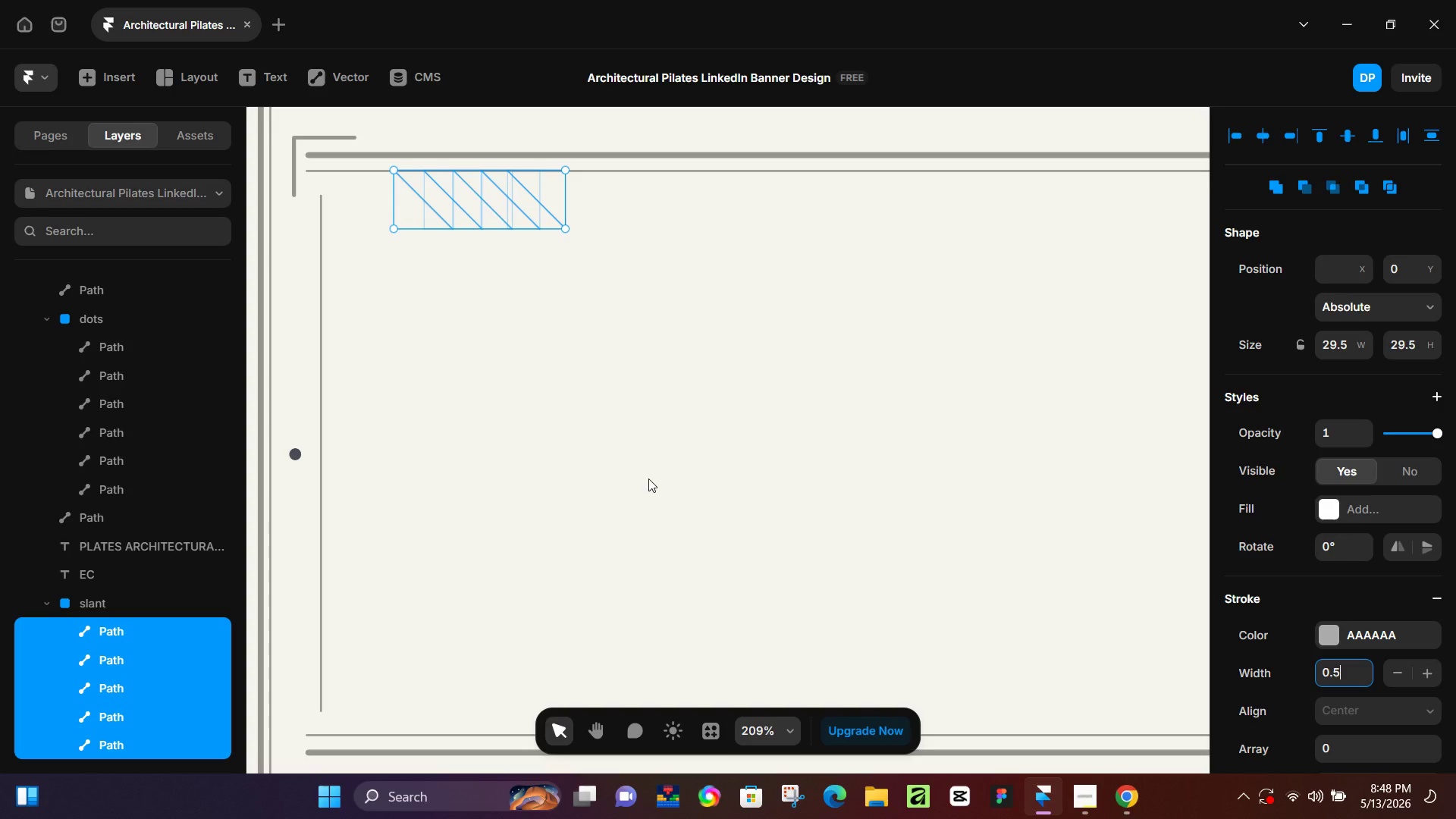 
wait(12.22)
 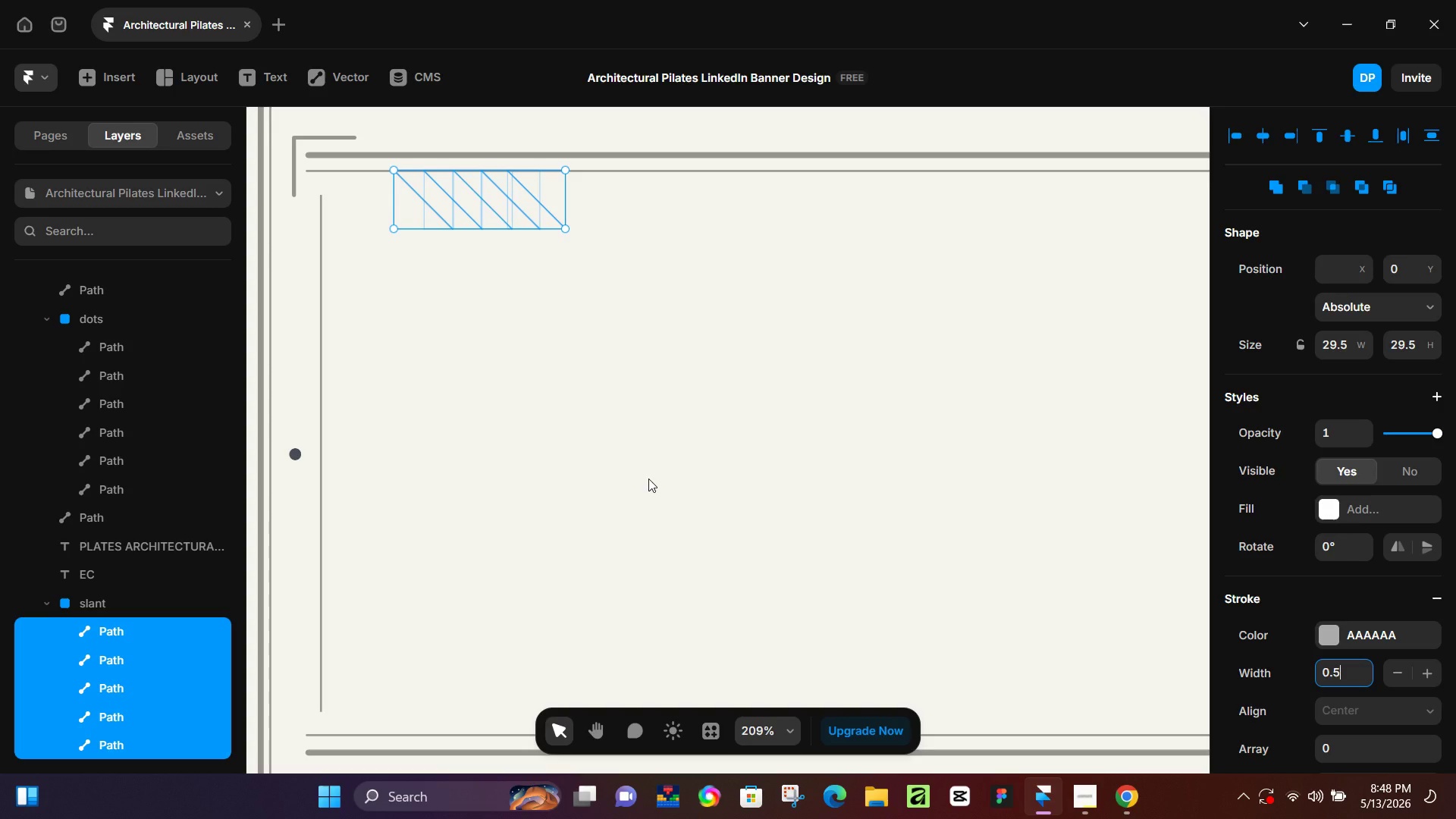 
left_click([624, 485])
 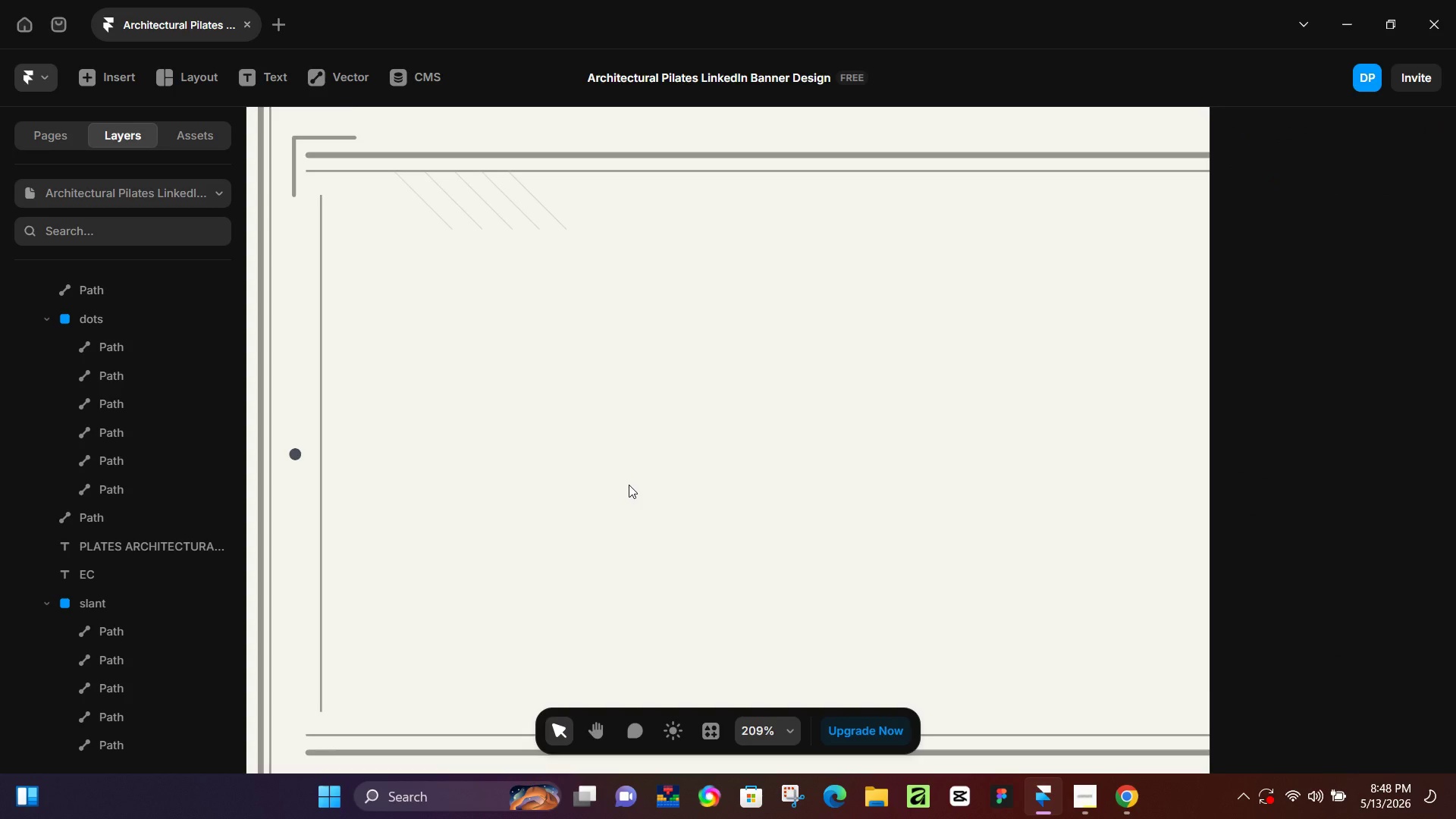 
scroll: coordinate [618, 491], scroll_direction: down, amount: 4.0
 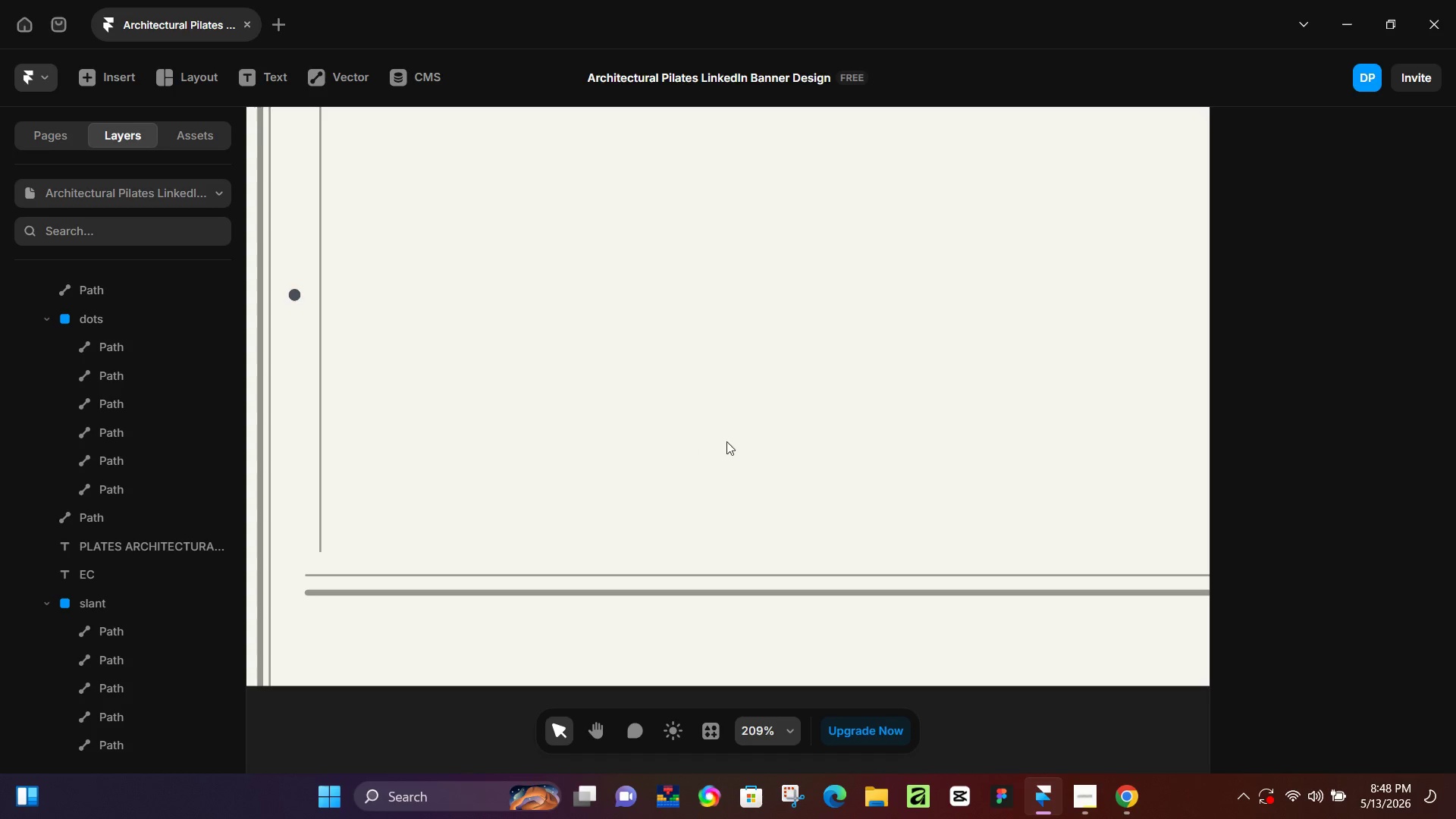 
hold_key(key=ControlLeft, duration=0.41)
scroll: coordinate [790, 426], scroll_direction: down, amount: 7.0
 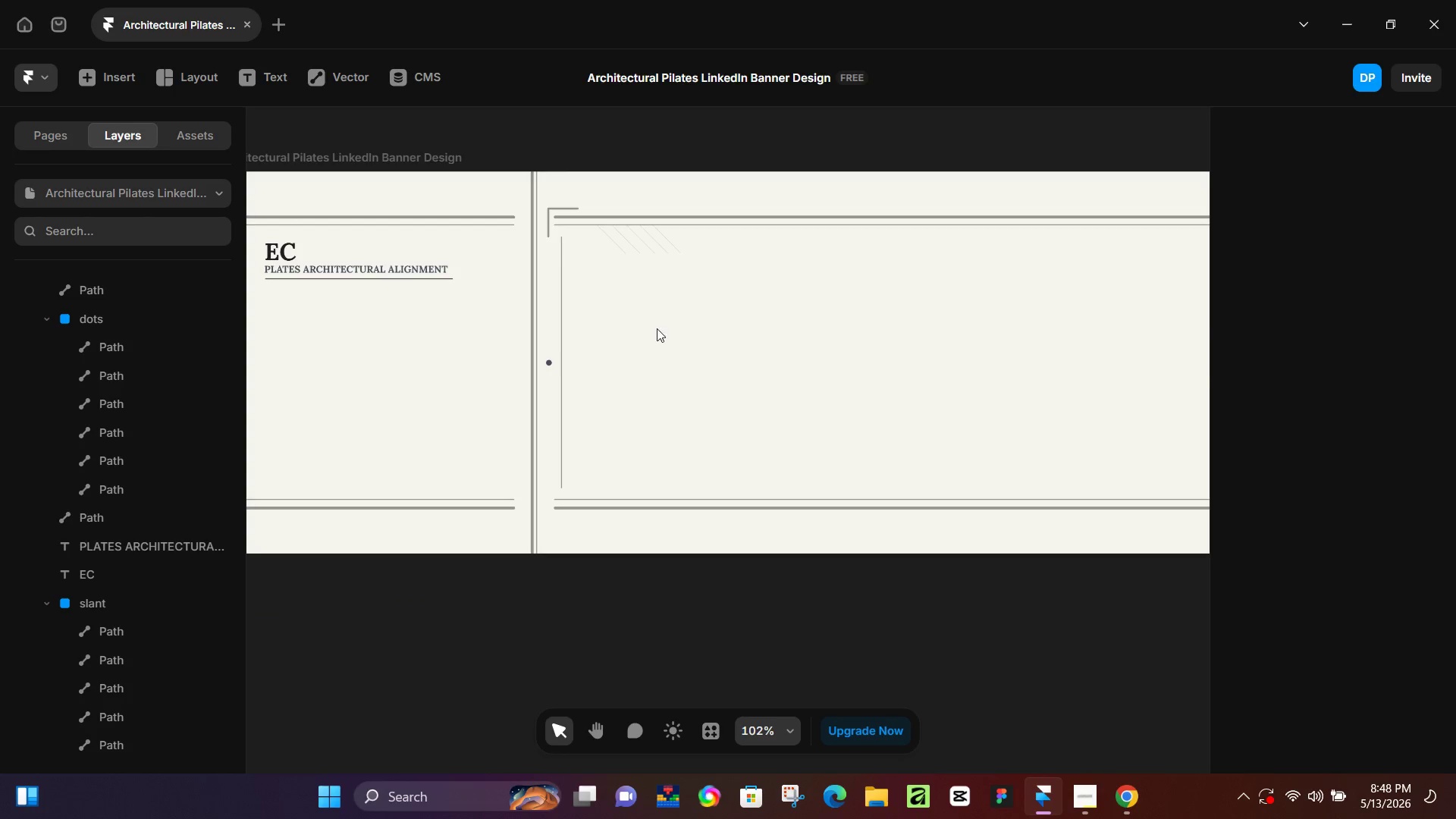 
scroll: coordinate [657, 328], scroll_direction: up, amount: 4.0
 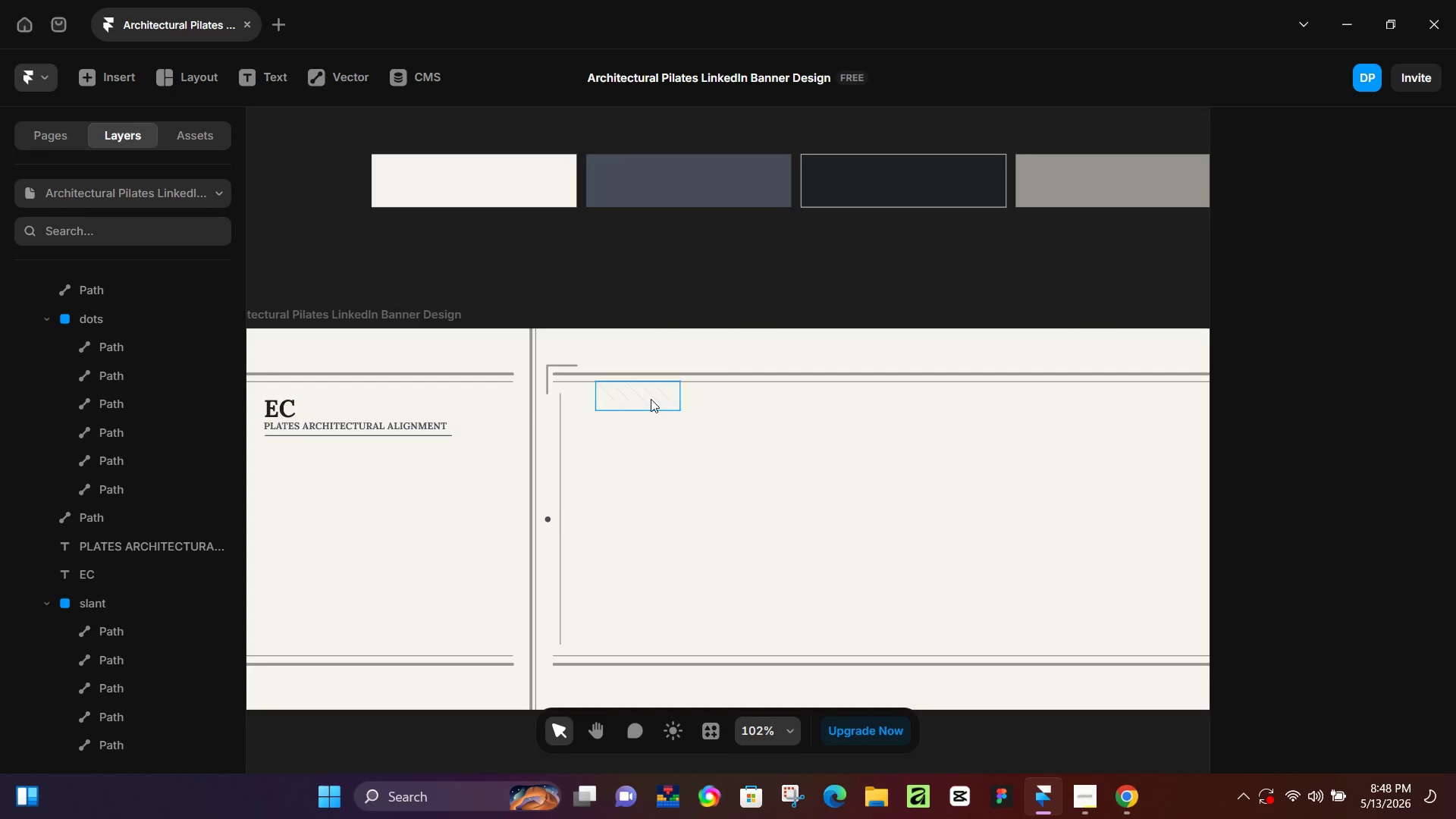 
hold_key(key=ControlLeft, duration=1.16)
scroll: coordinate [643, 386], scroll_direction: up, amount: 13.0
 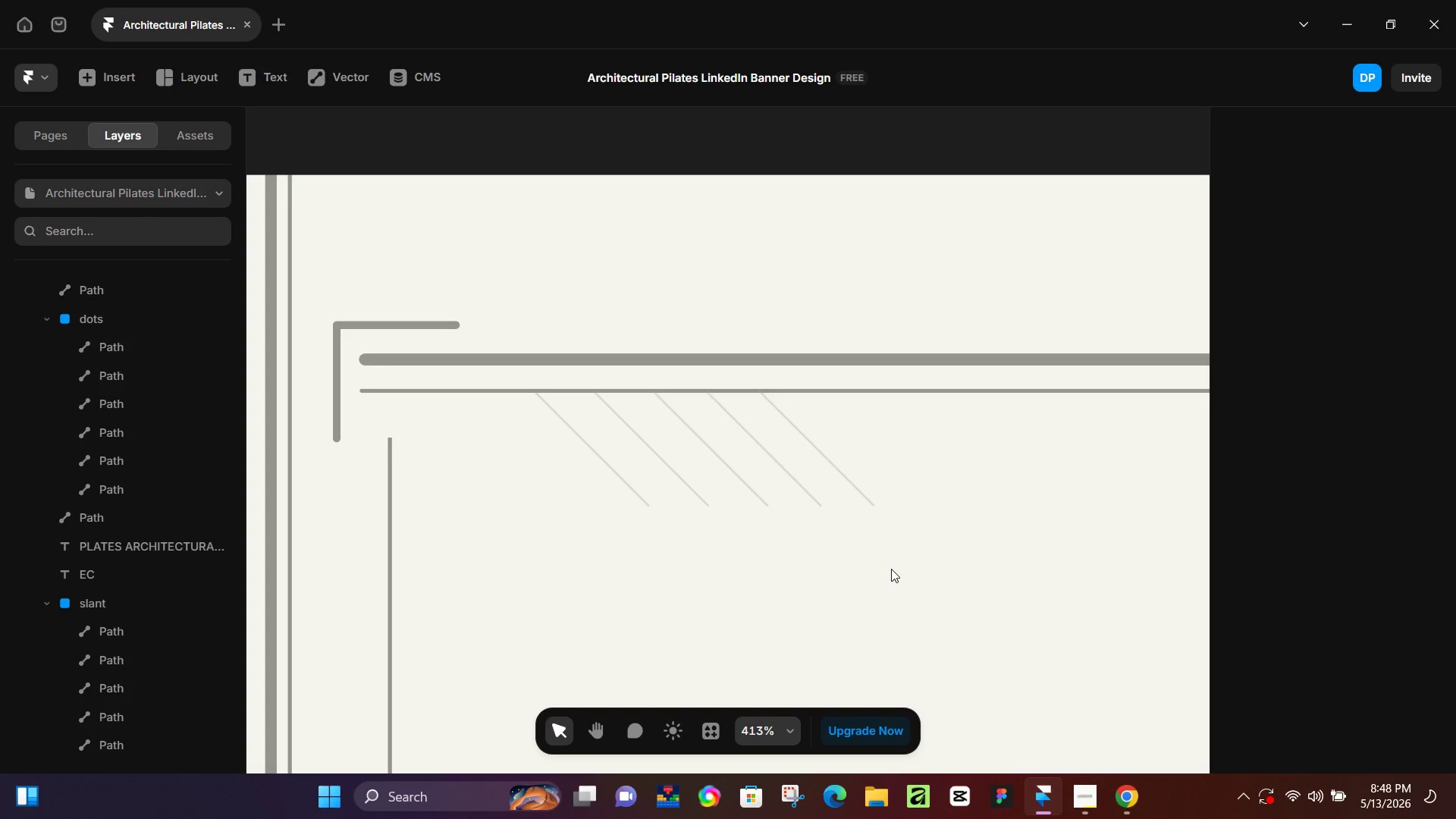 
key(P)
 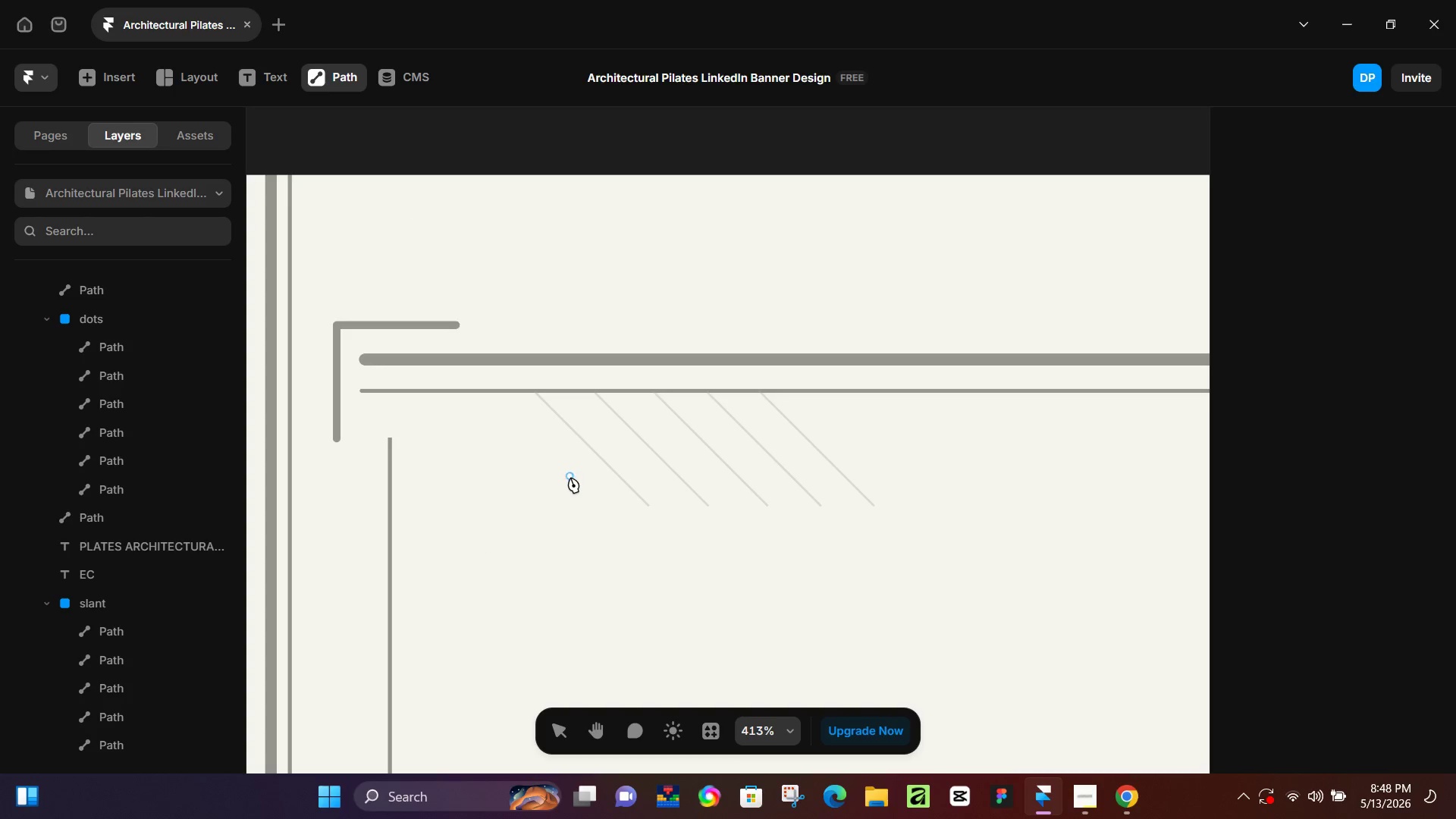 
left_click([570, 477])
 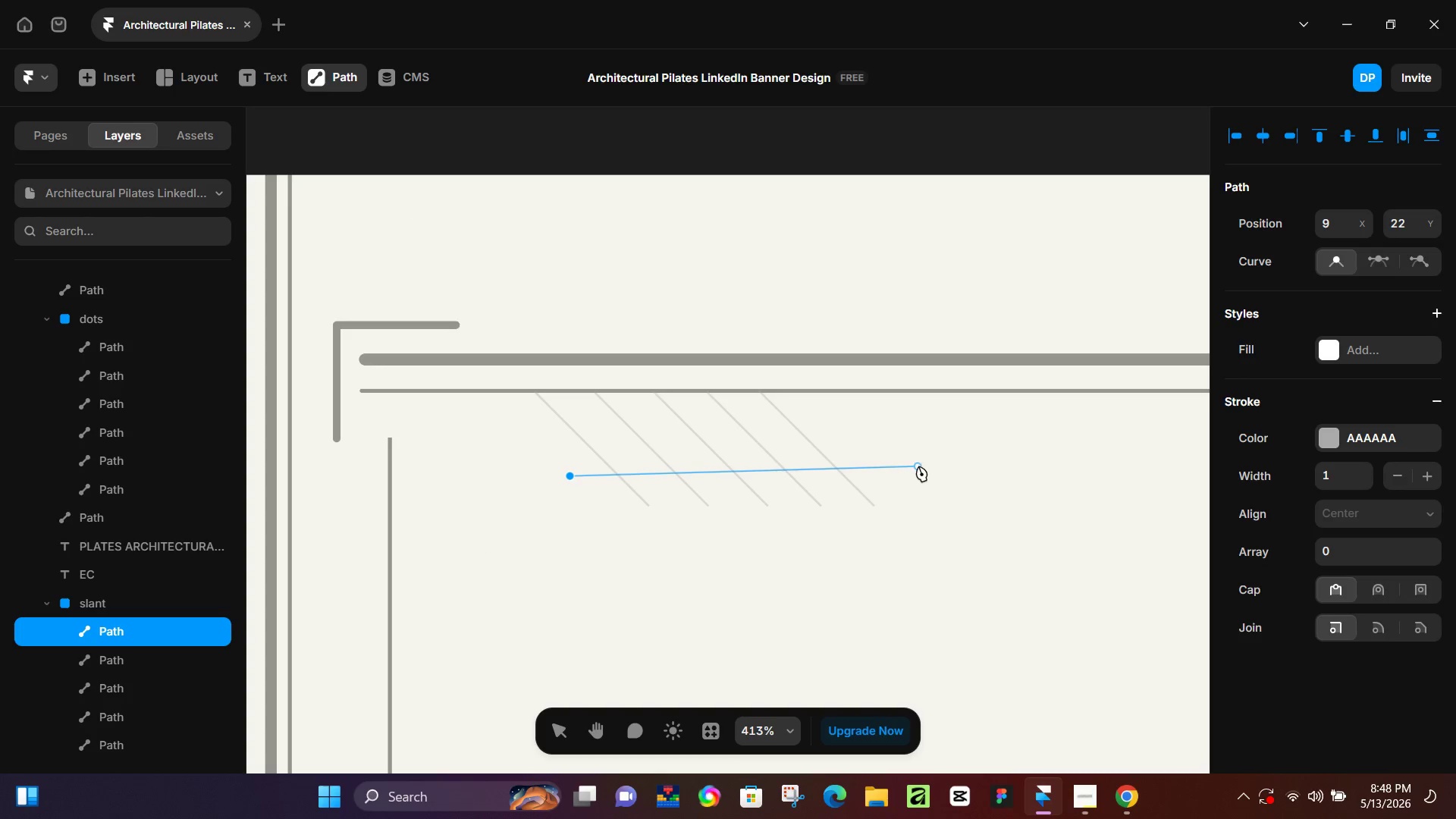 
hold_key(key=ShiftLeft, duration=0.94)
left_click([900, 469])
 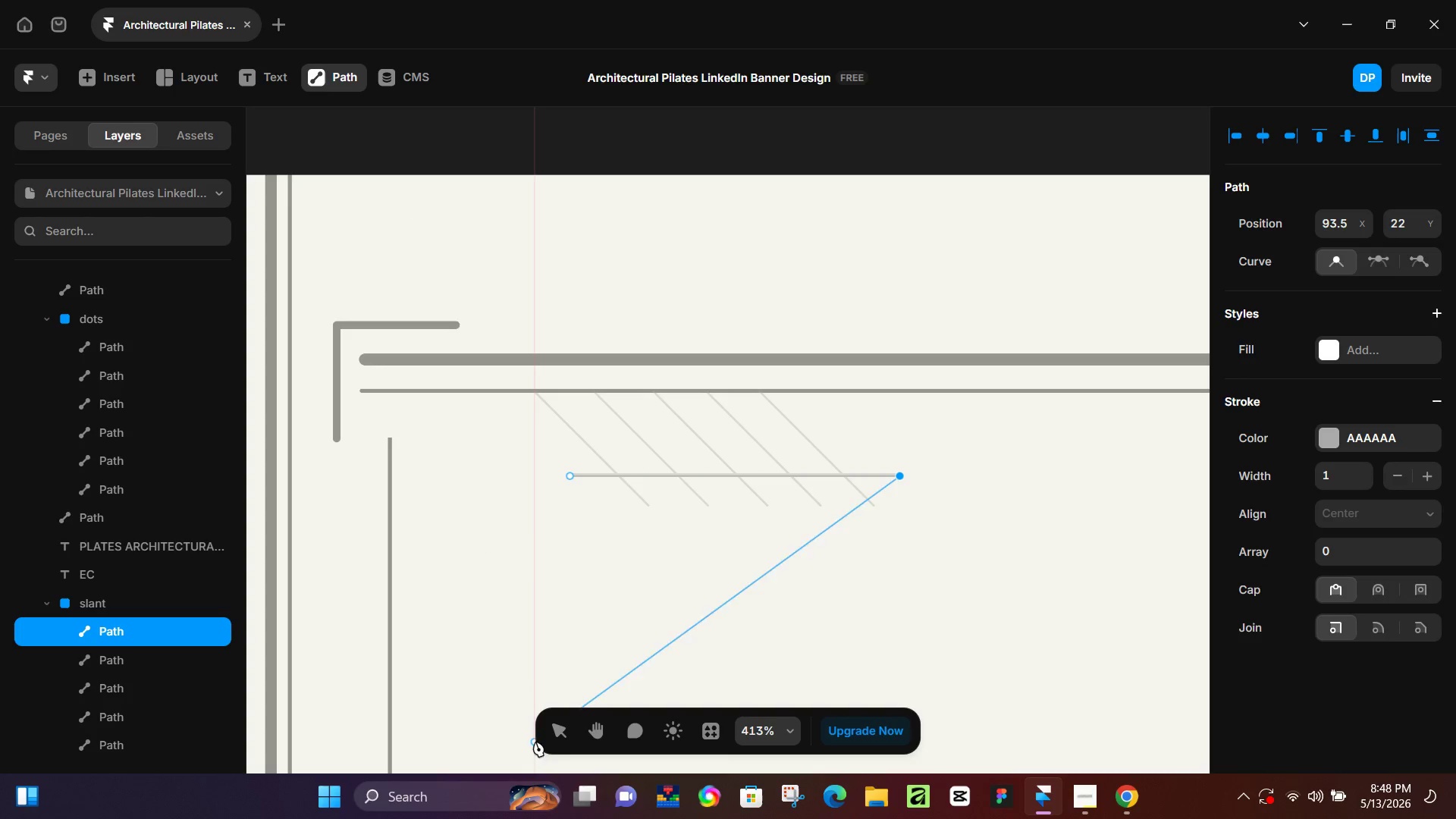 
left_click([565, 737])
 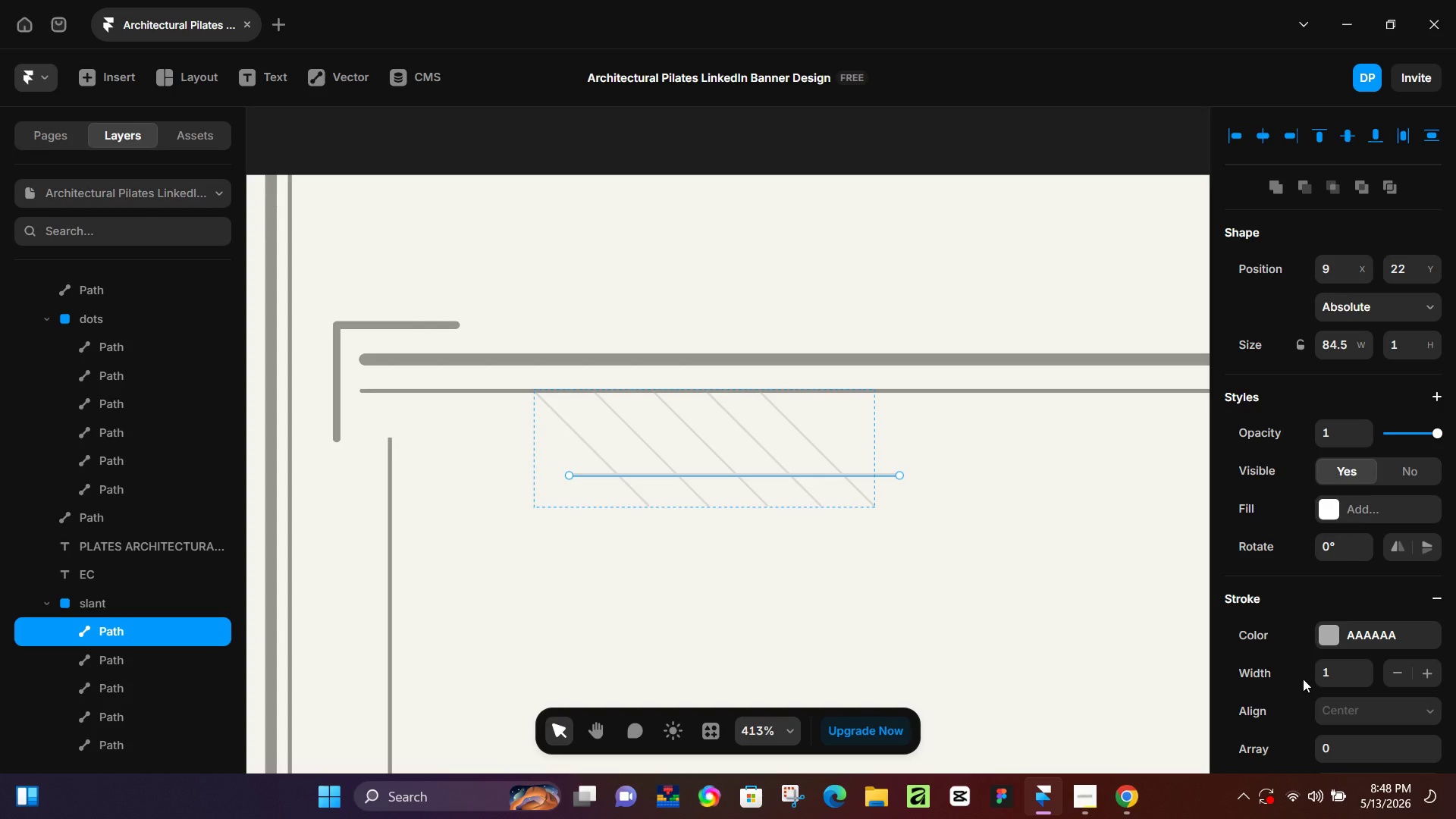 
left_click([1320, 676])
 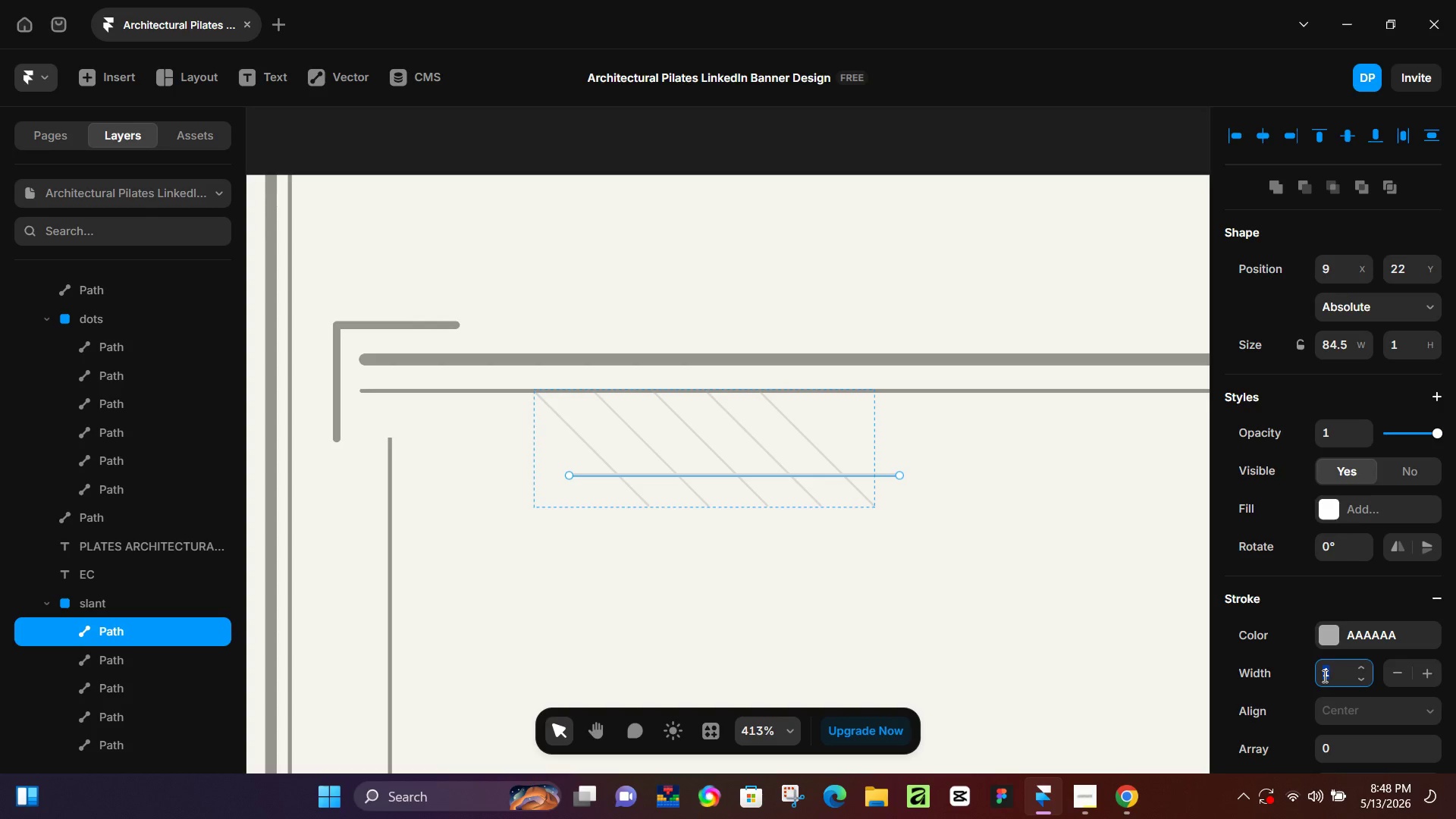 
key(Numpad0)
 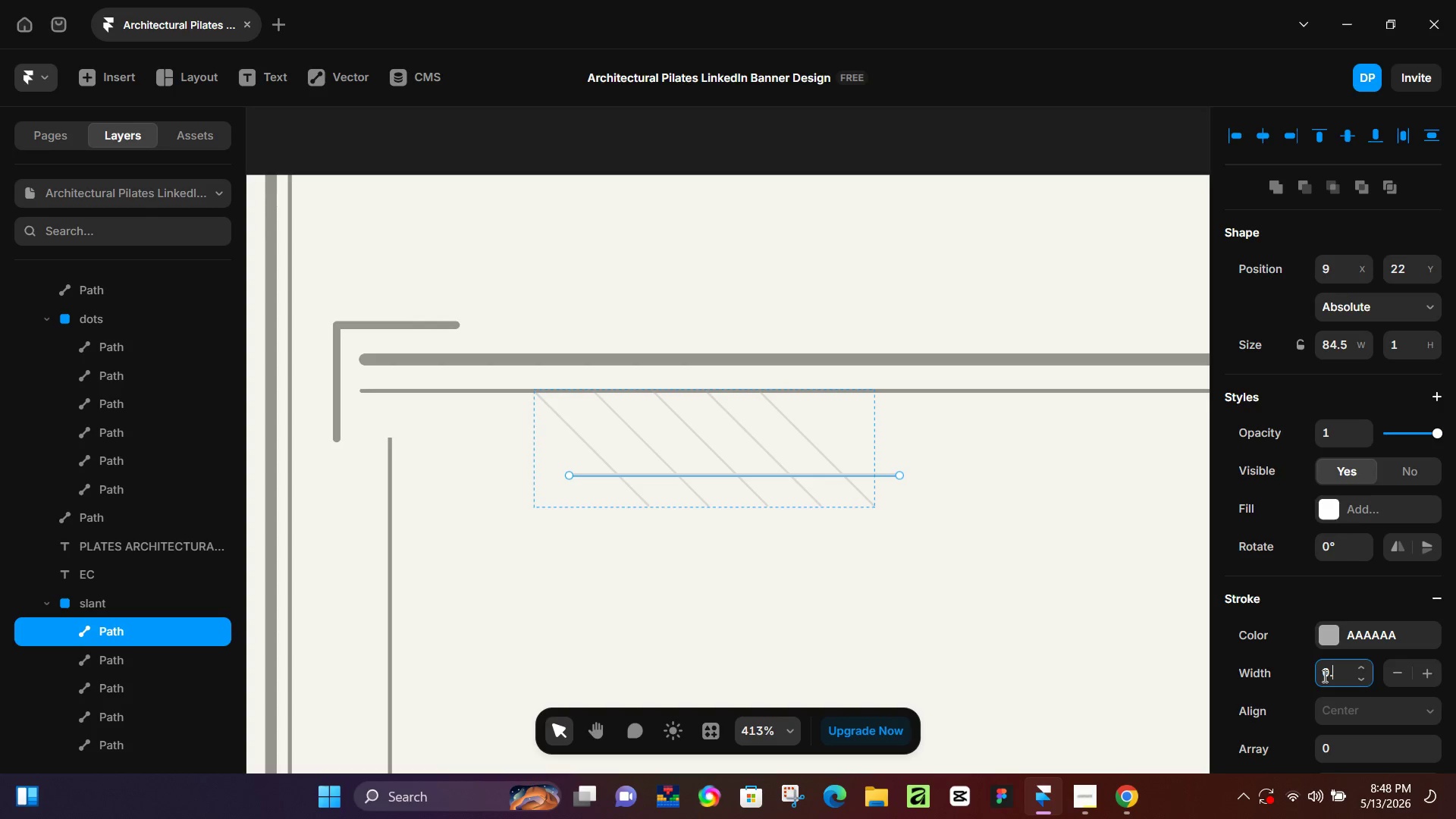 
key(NumpadDecimal)
 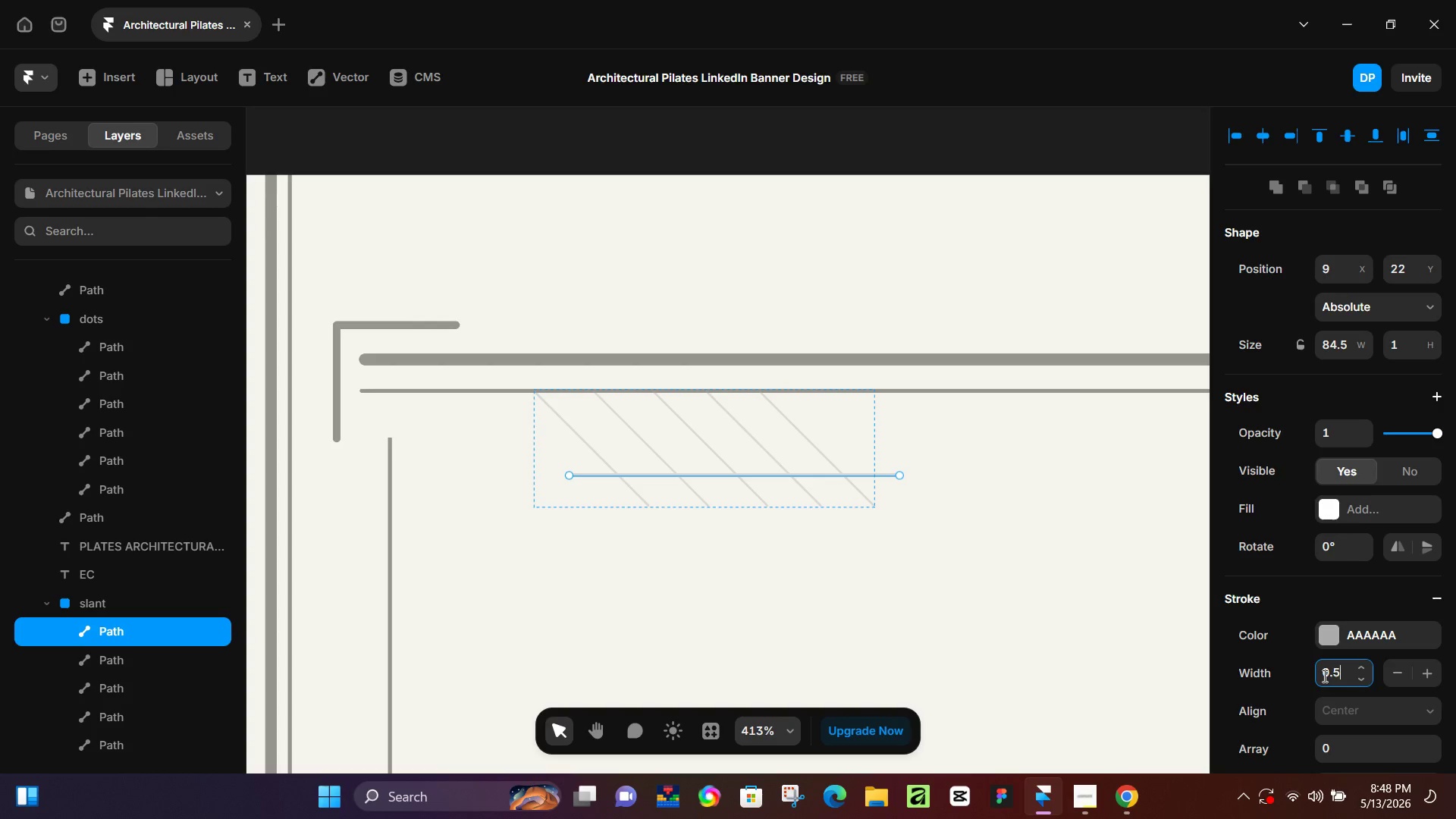 
key(Numpad5)
 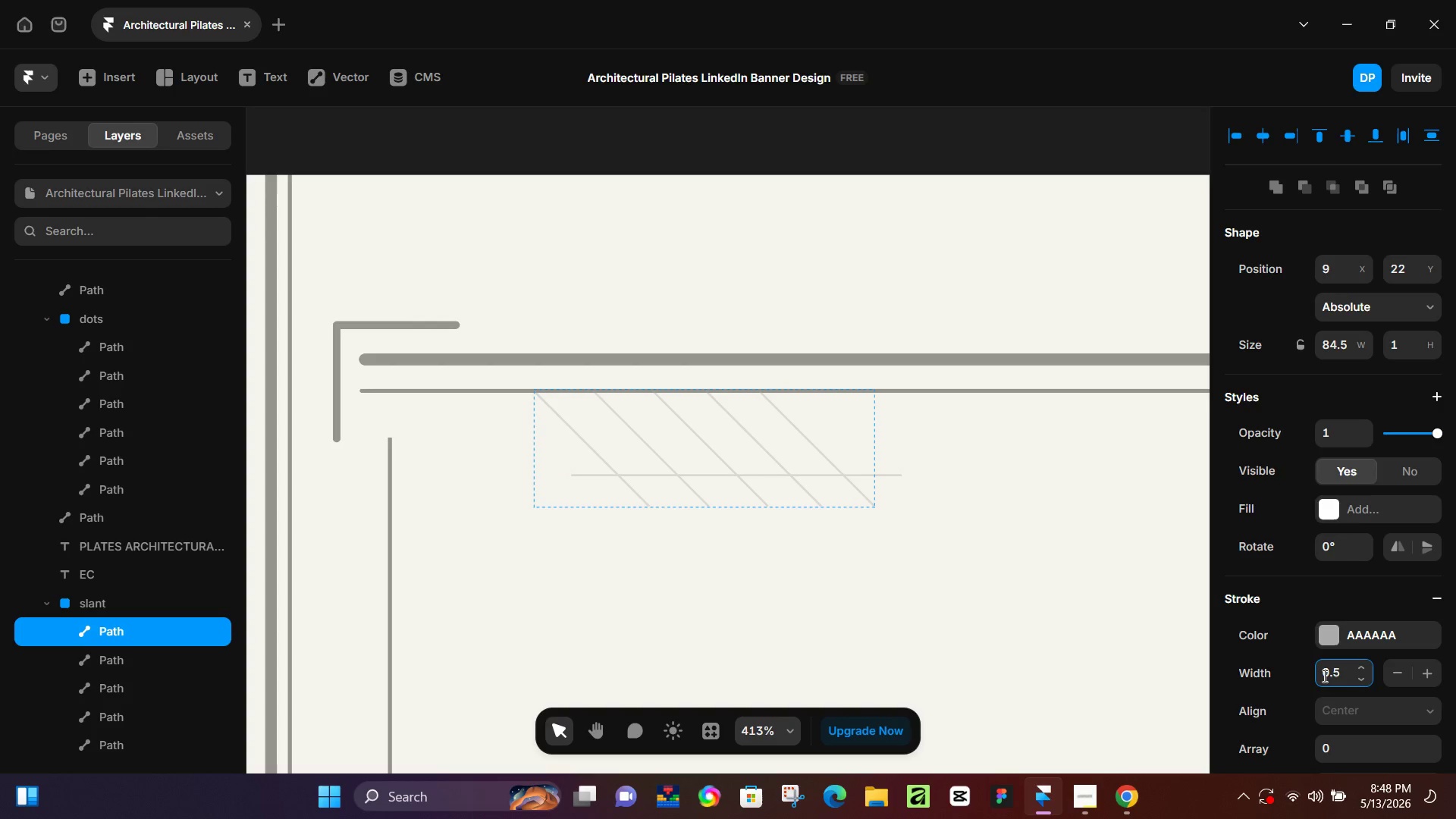 
key(NumpadEnter)
 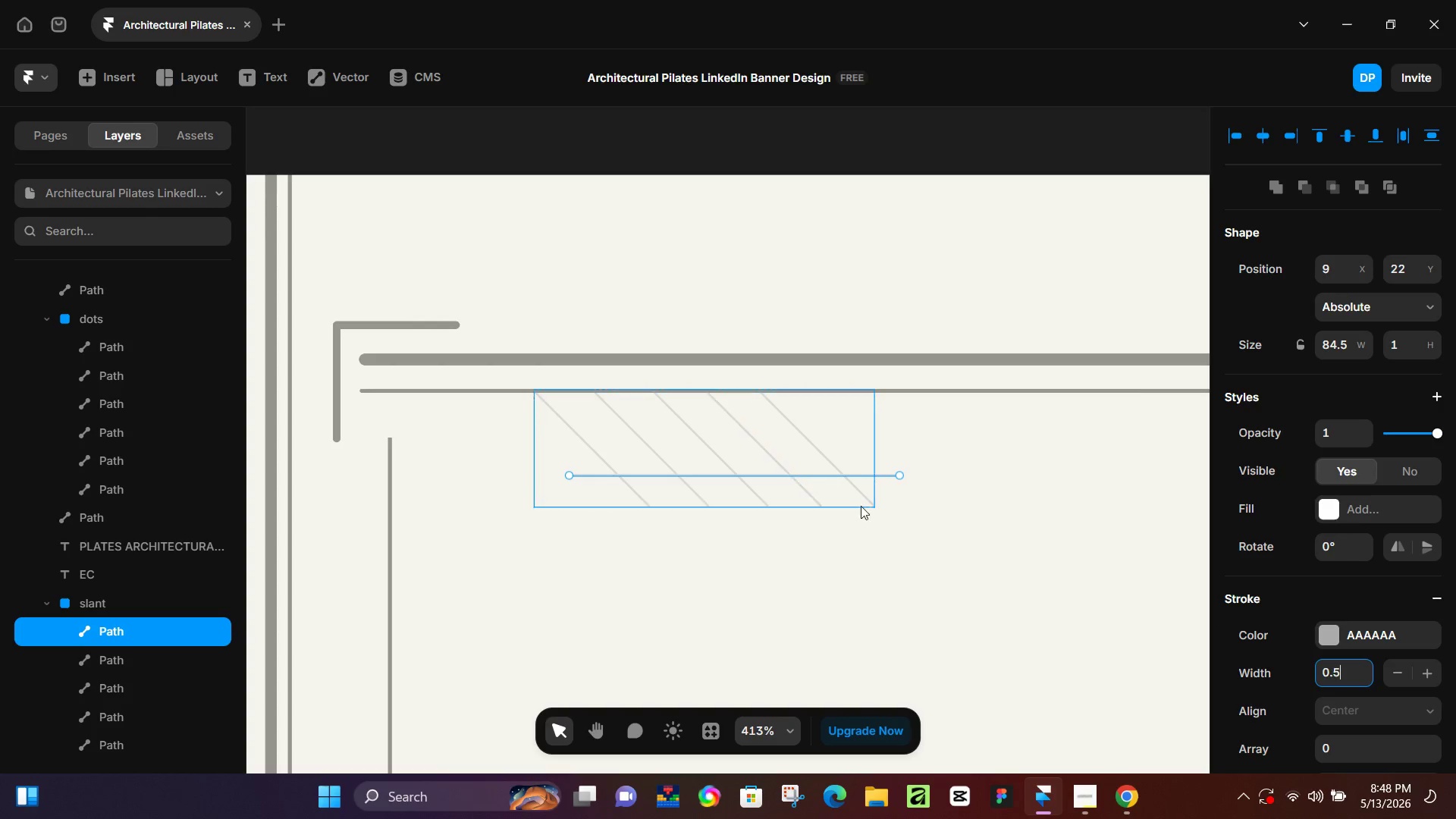 
key(Control+D)
 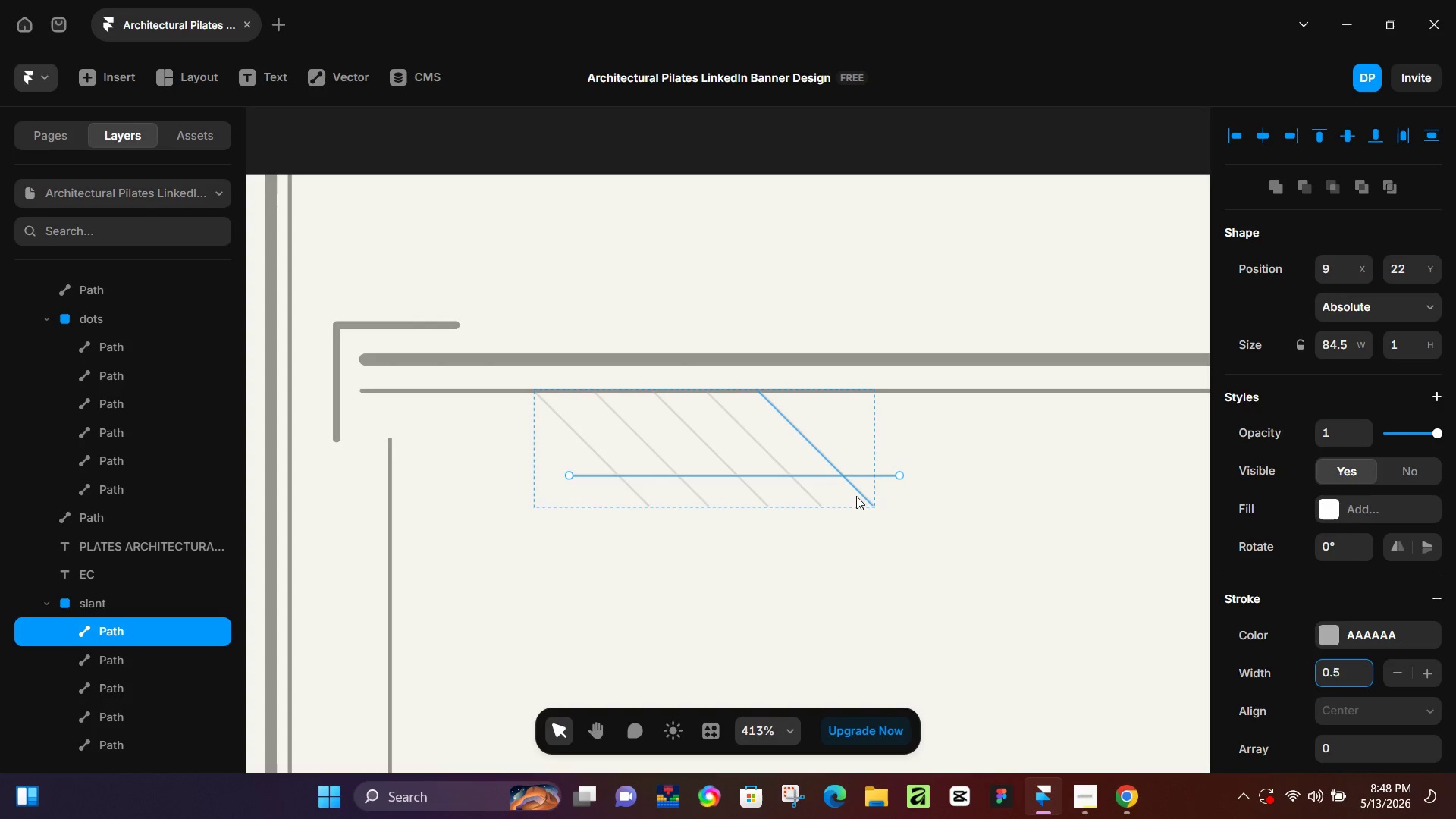 
hold_key(key=ArrowUp, duration=1.0)
 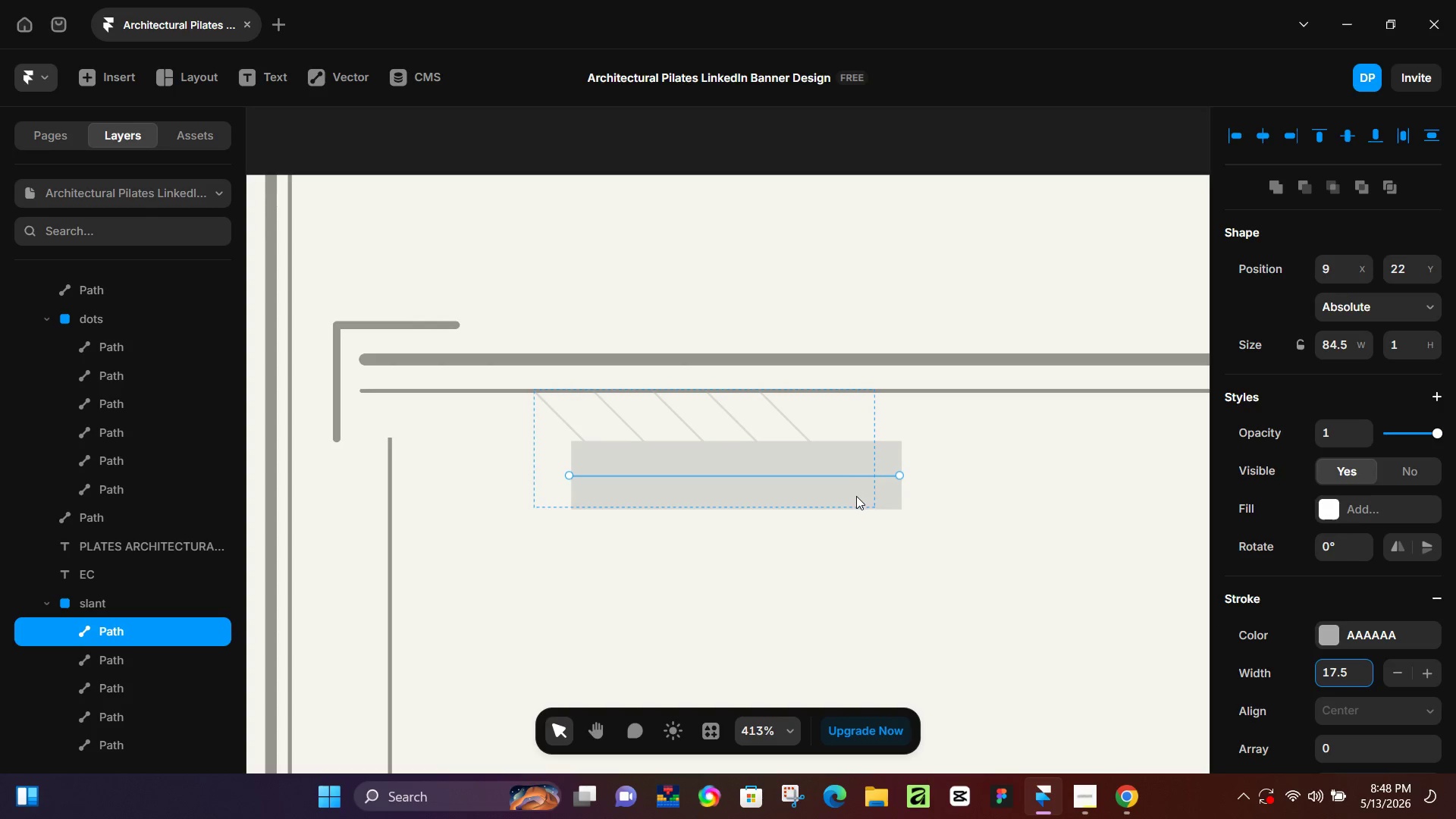 
key(Control+Z)
 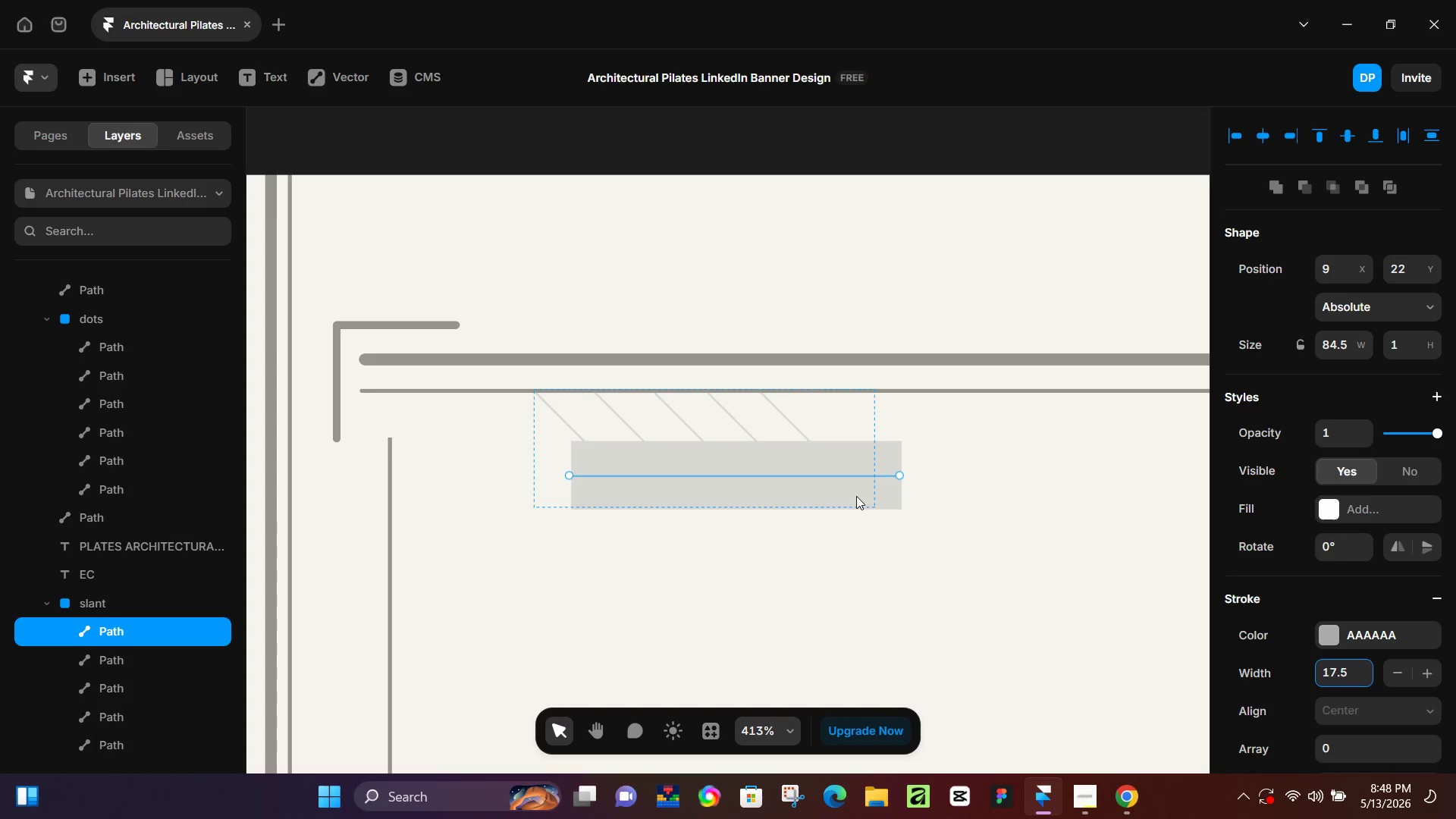 
key(Control+Z)
 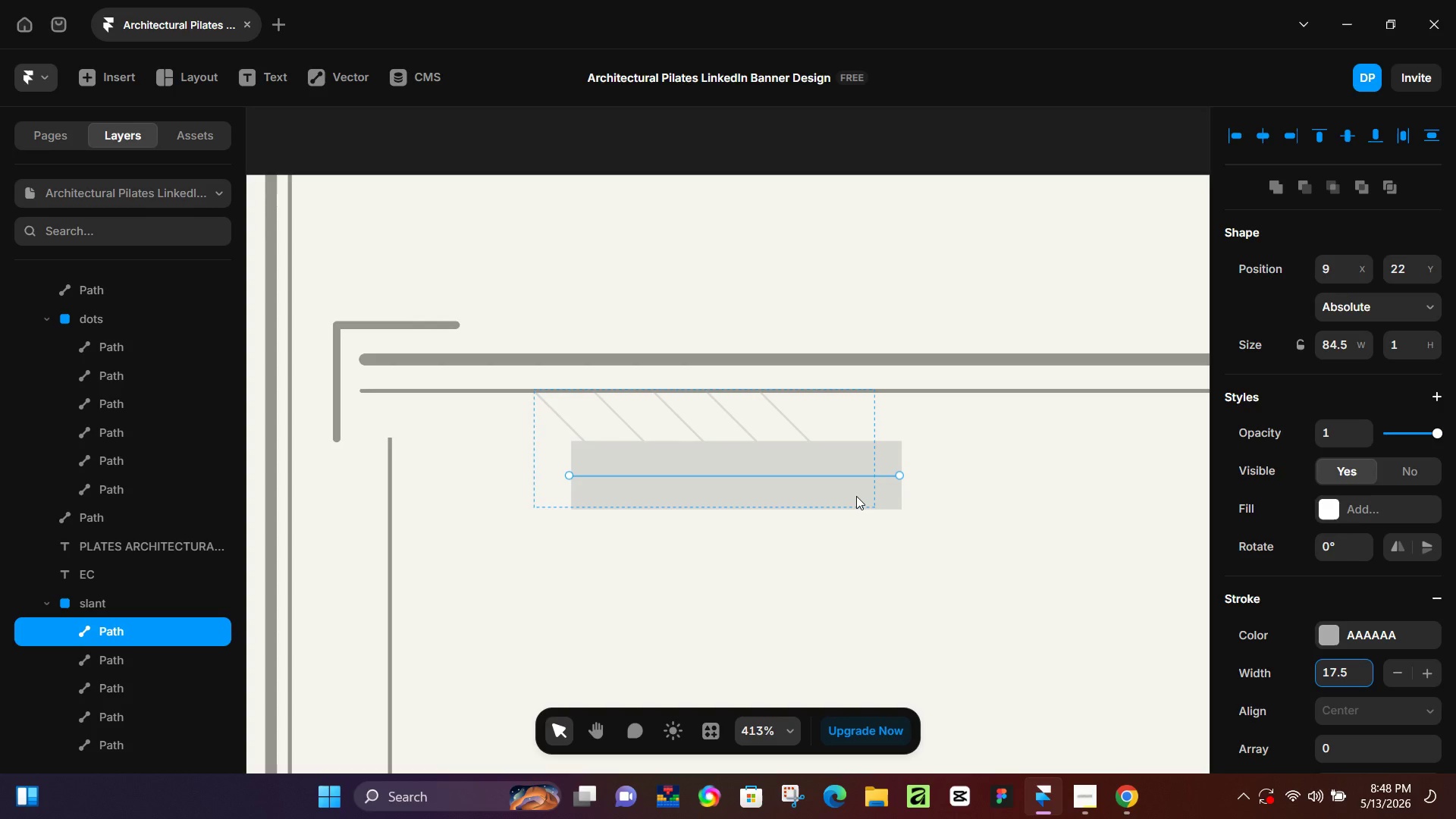 
key(Control+A)
 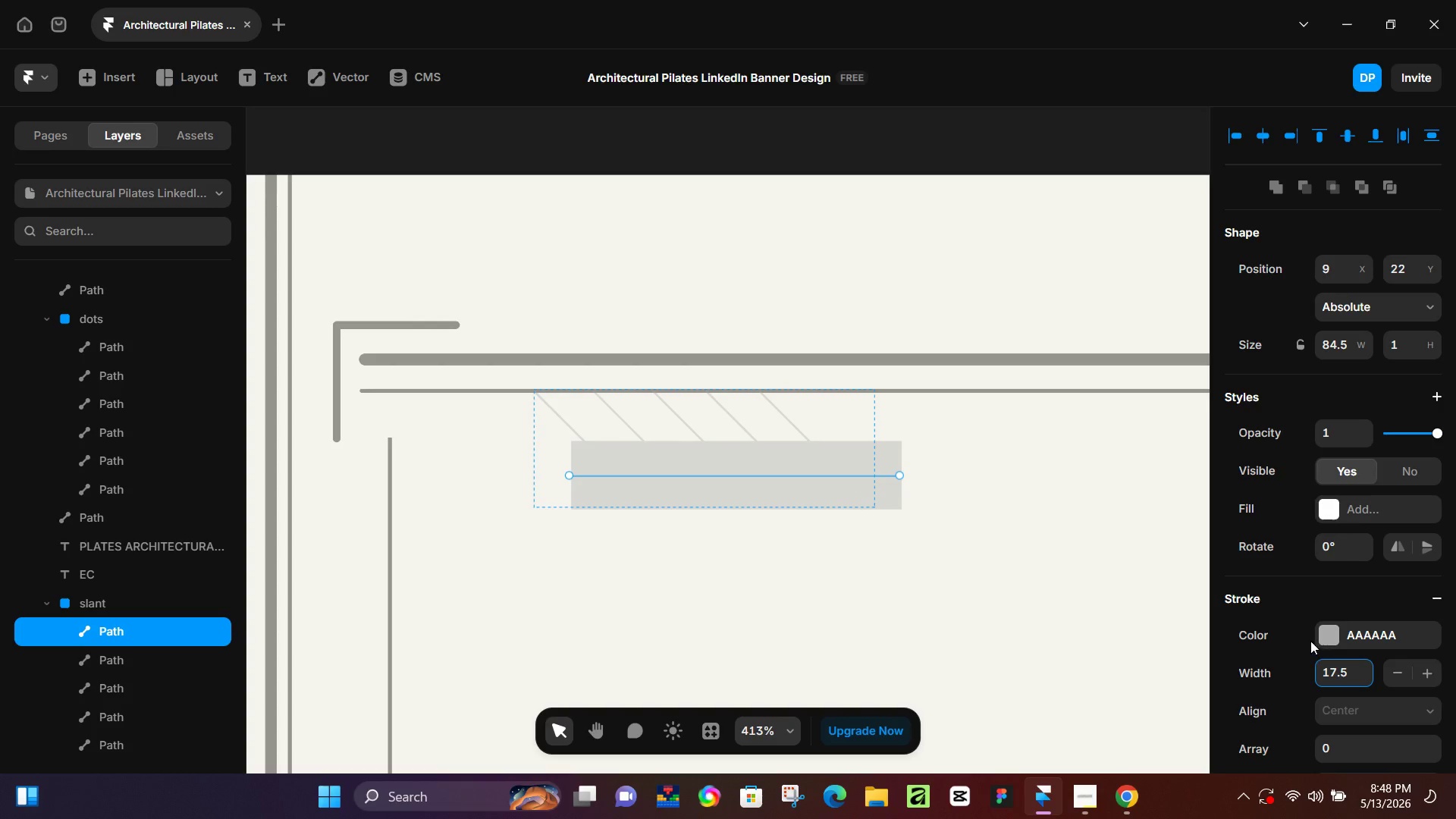 
left_click([1341, 671])
 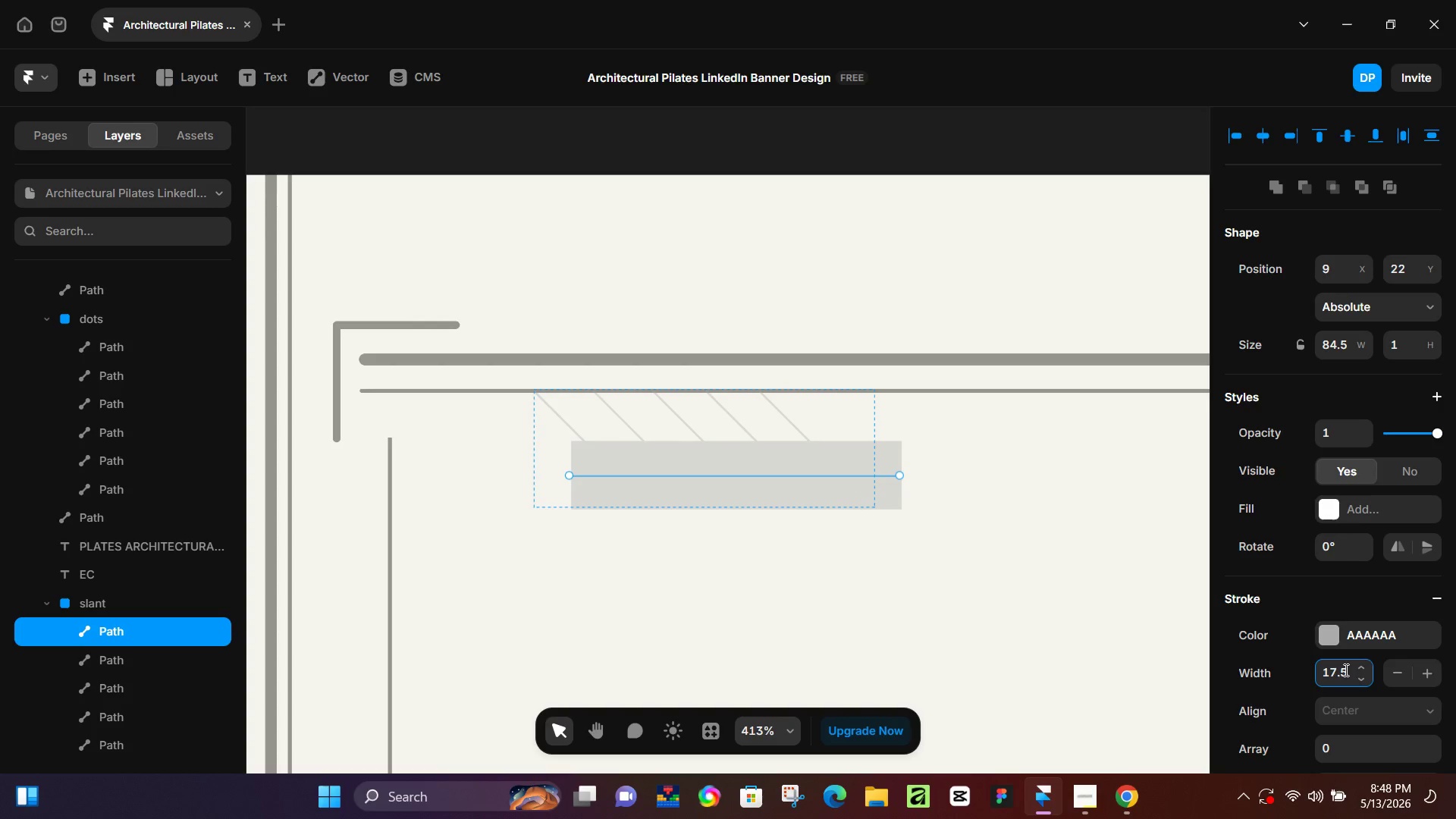 
key(Control+A)
 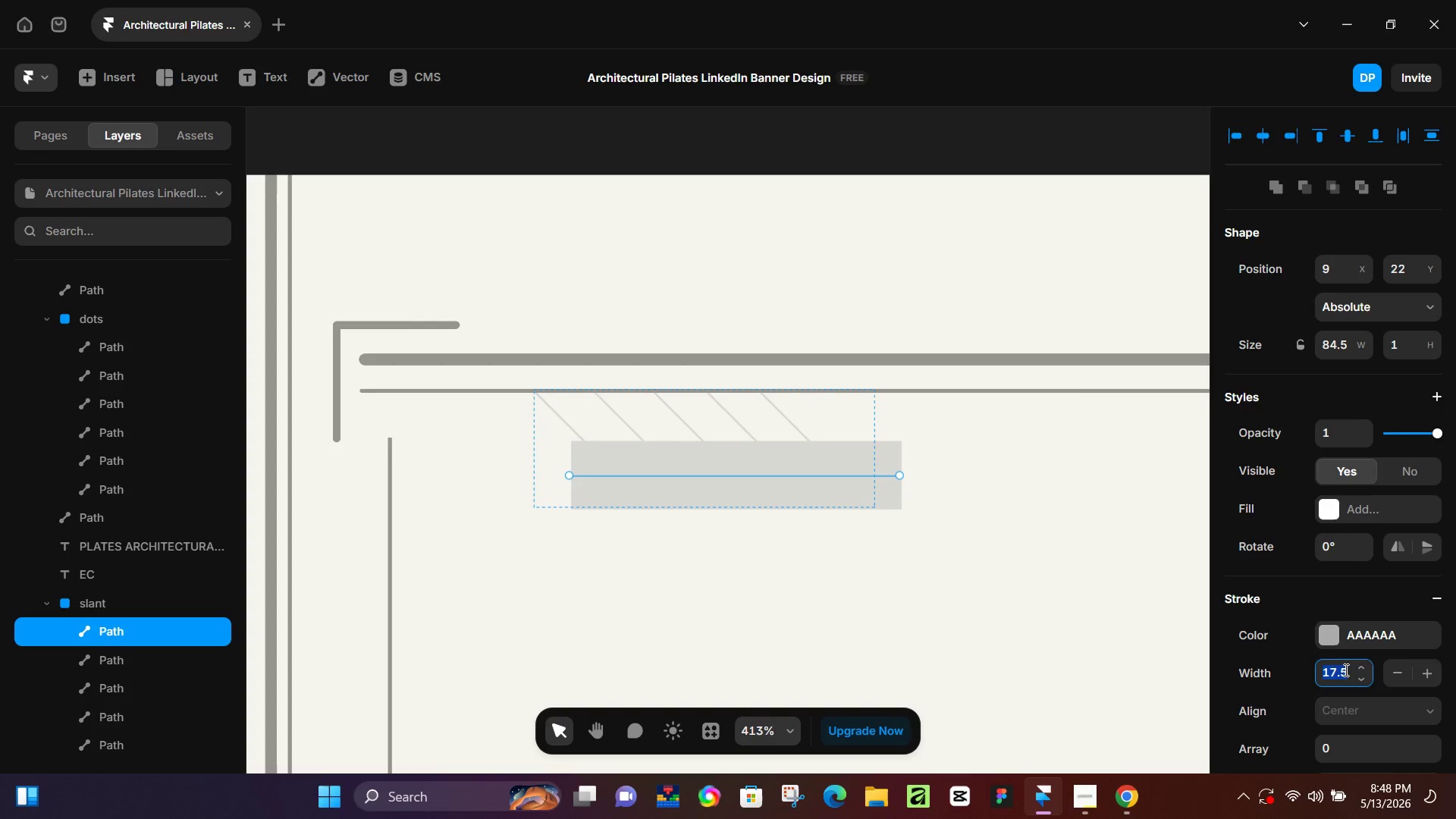 
key(Control+Z)
 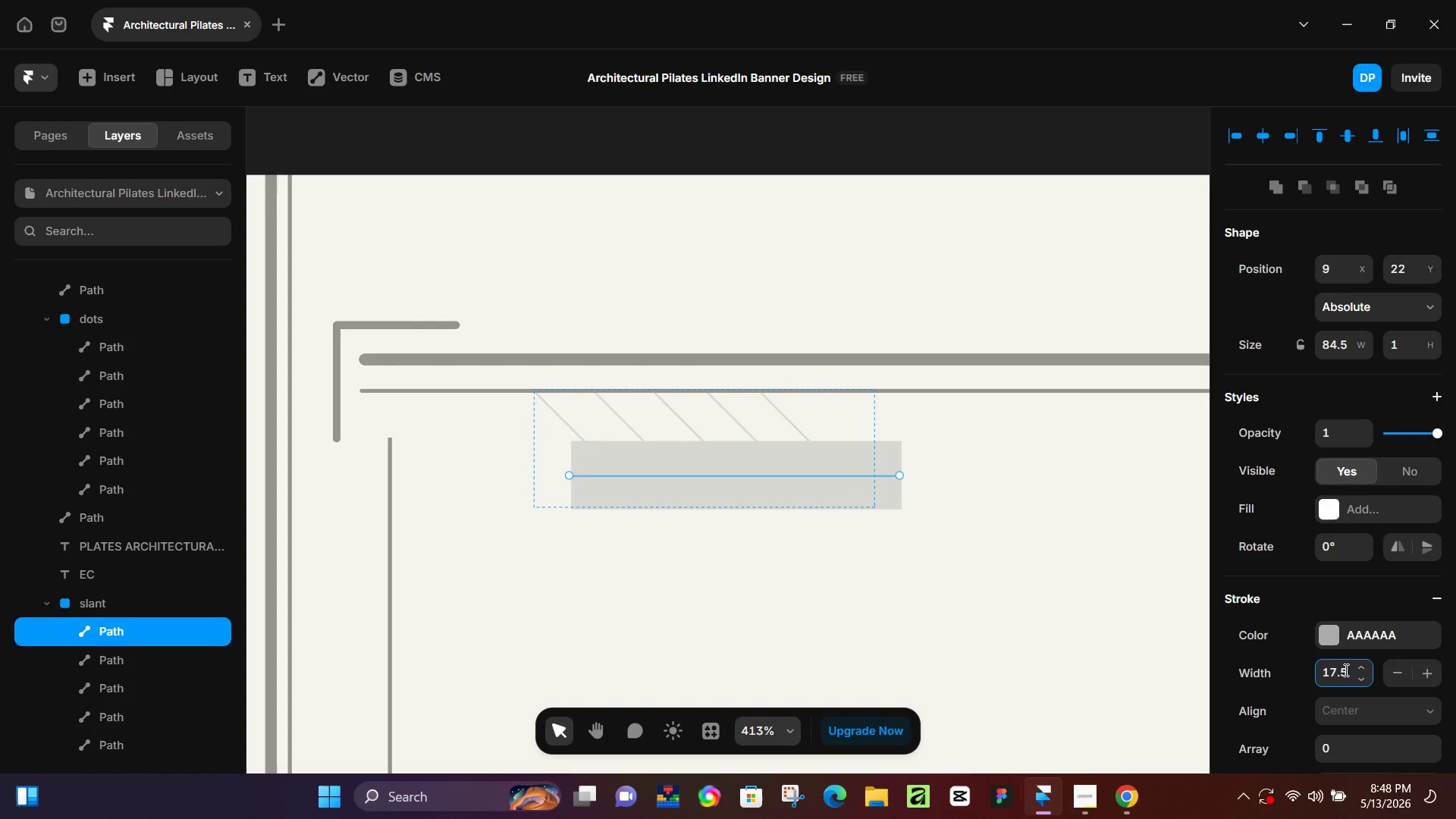 
hold_key(key=Z, duration=1.05)
 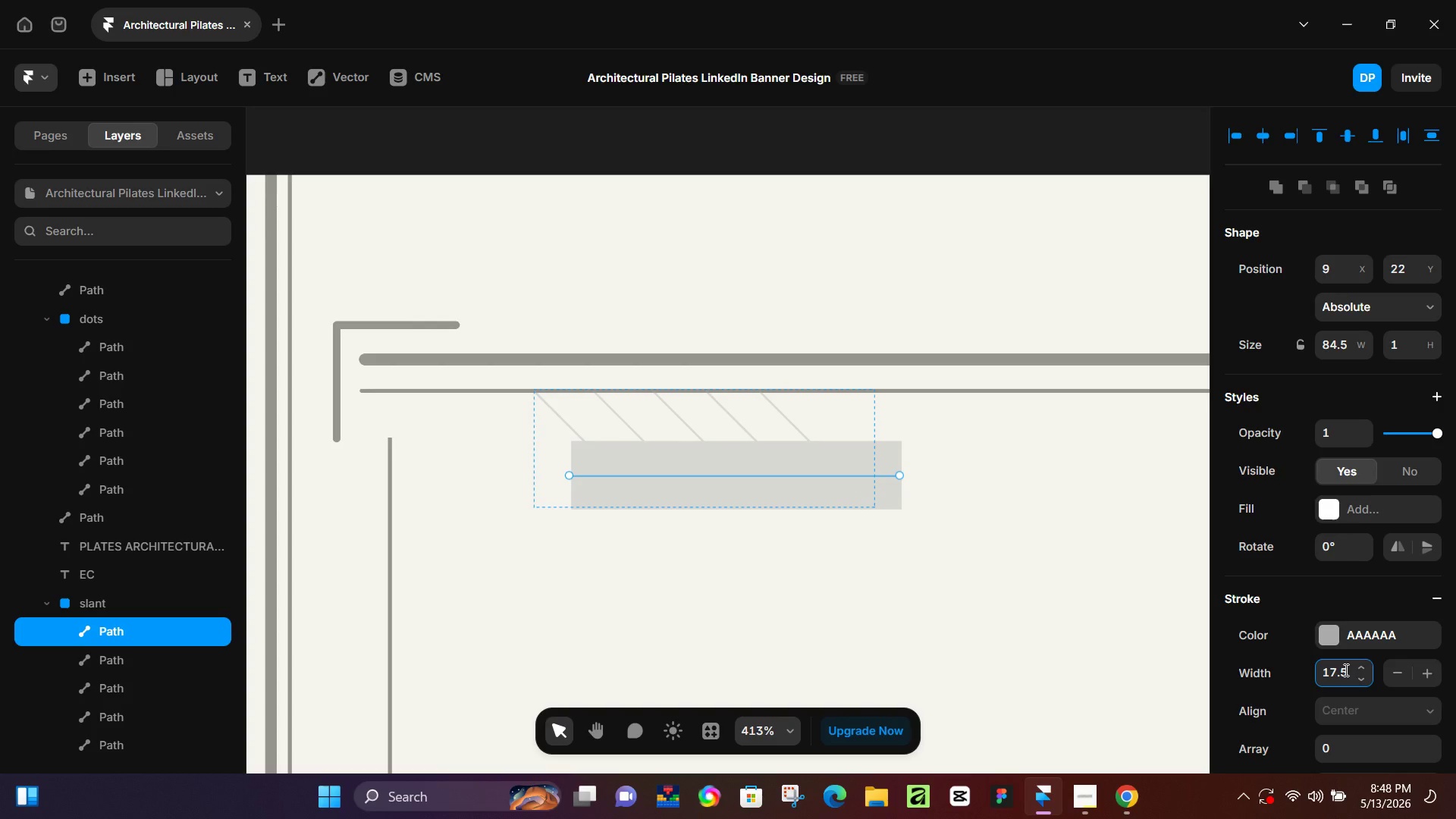 
key(Control+A)
 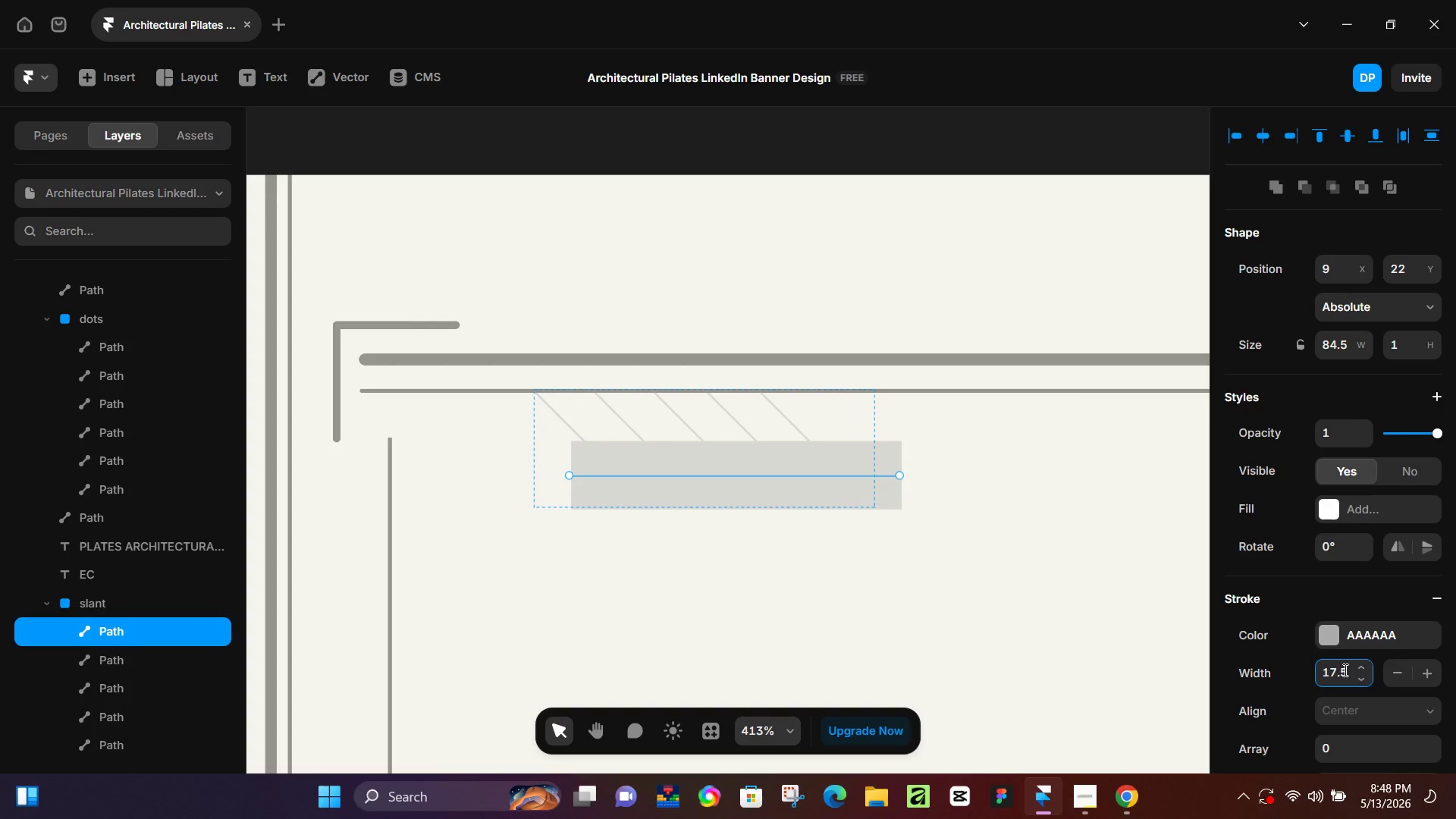 
left_click([1344, 670])
 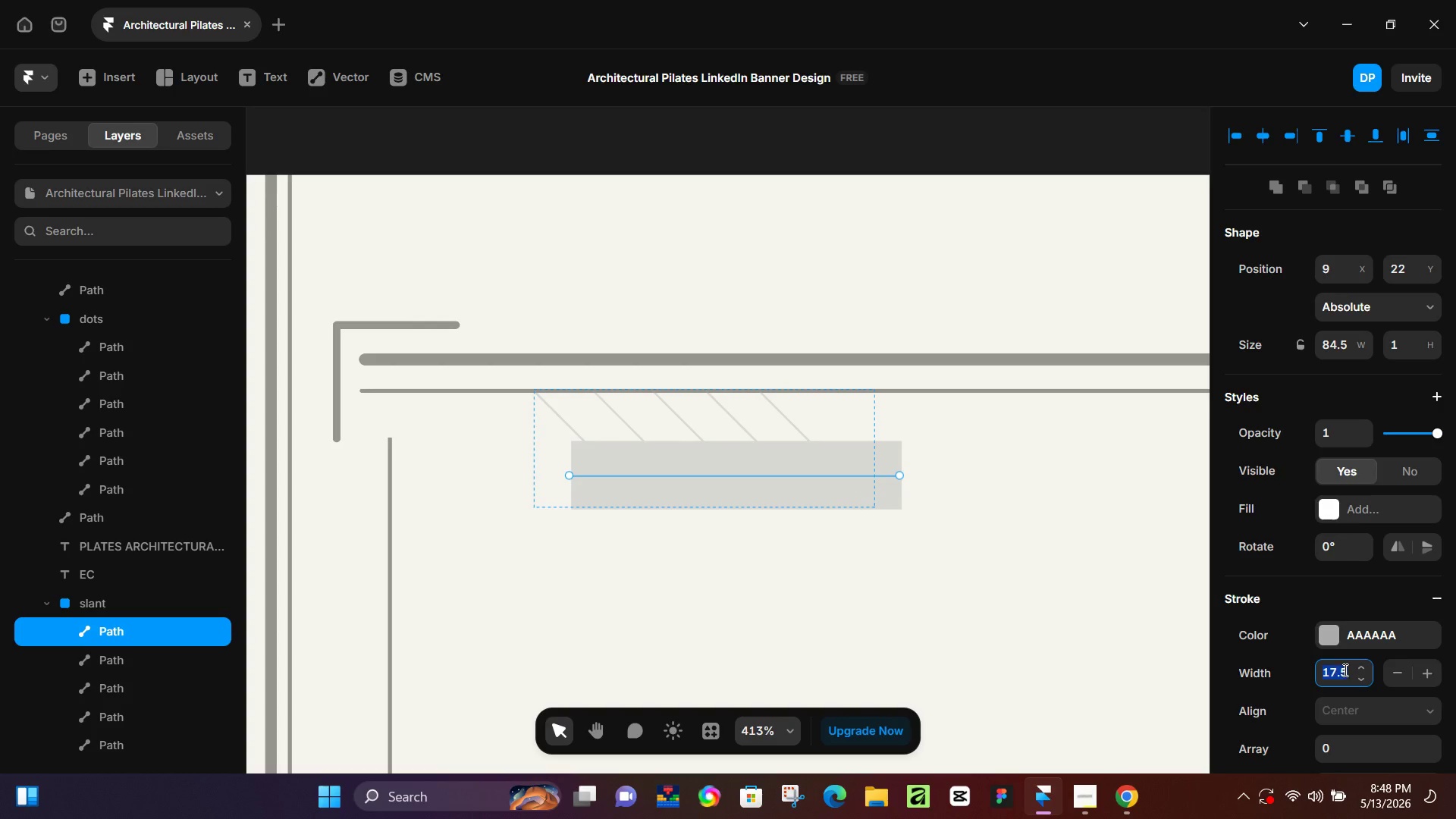 
key(Control+ControlLeft)
 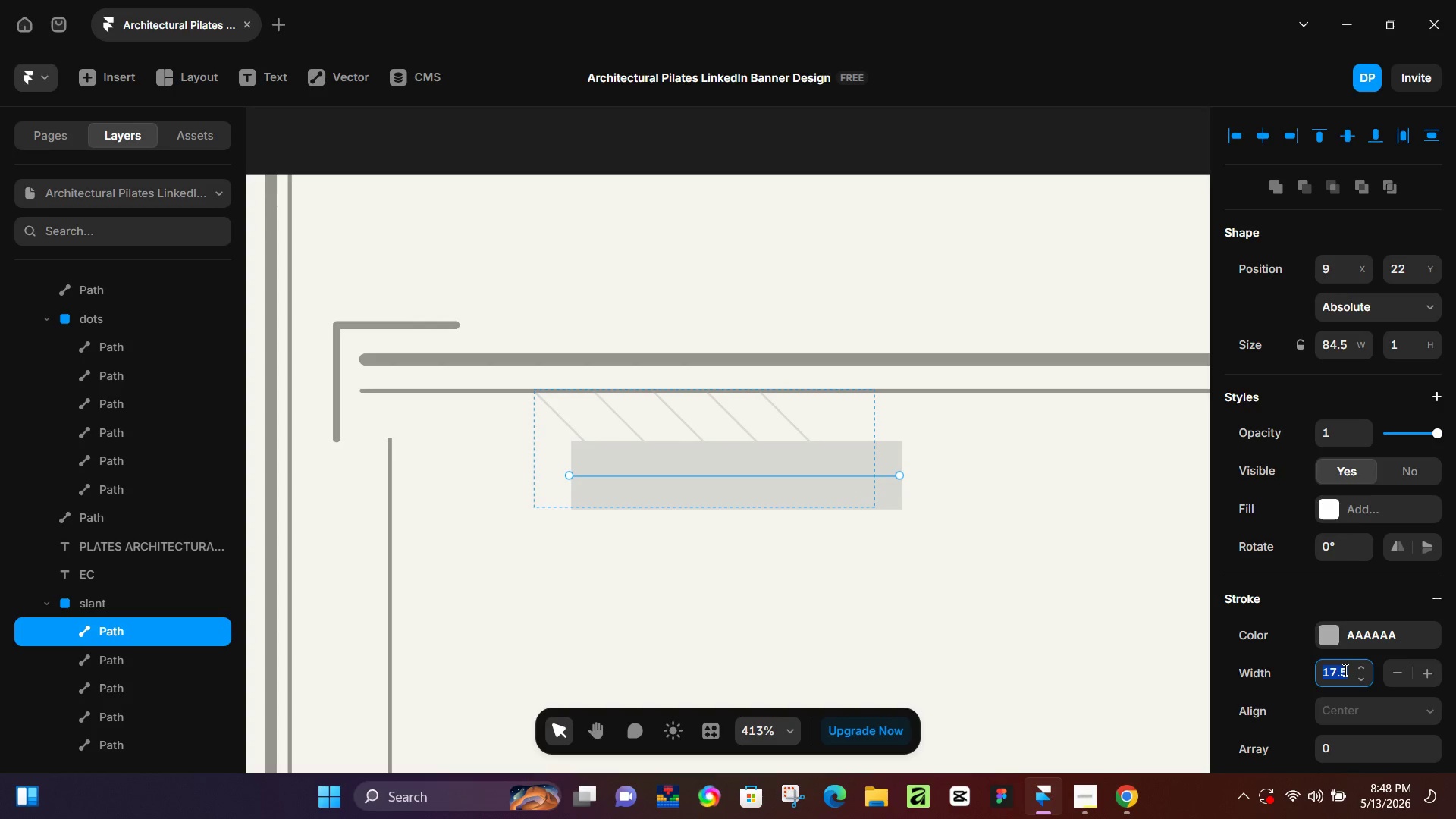 
key(Control+A)
 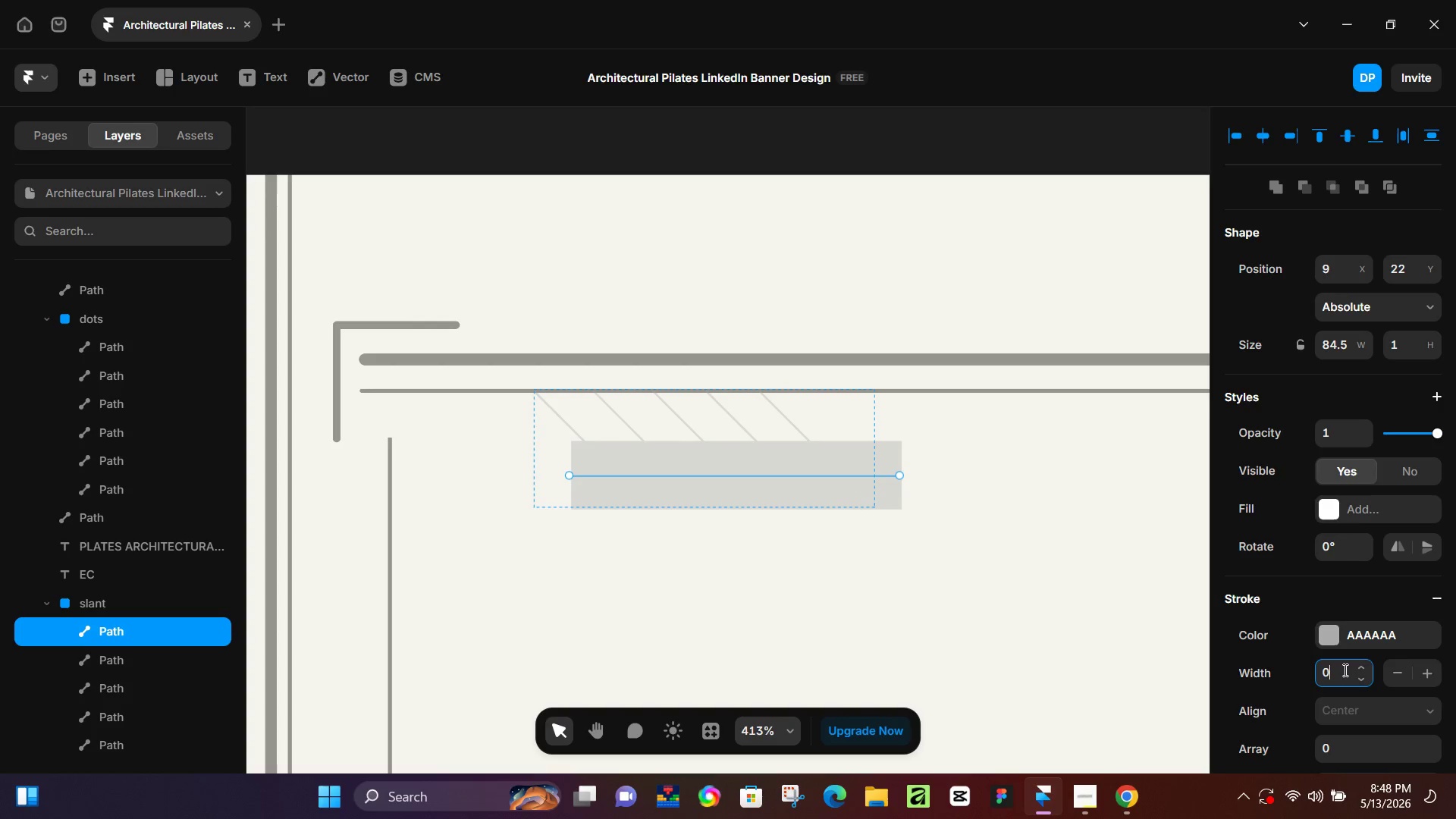 
key(Numpad0)
 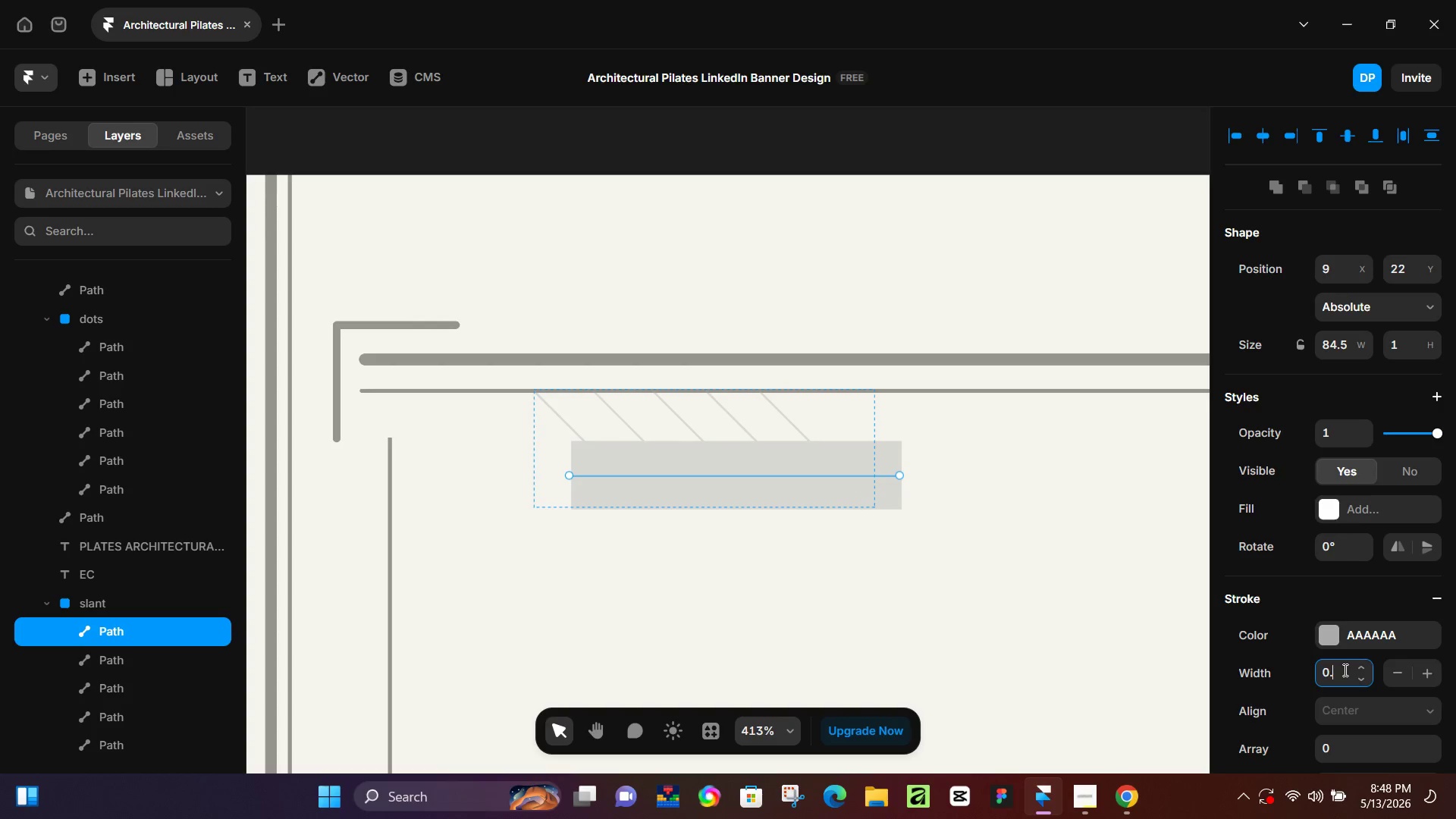 
key(NumpadDecimal)
 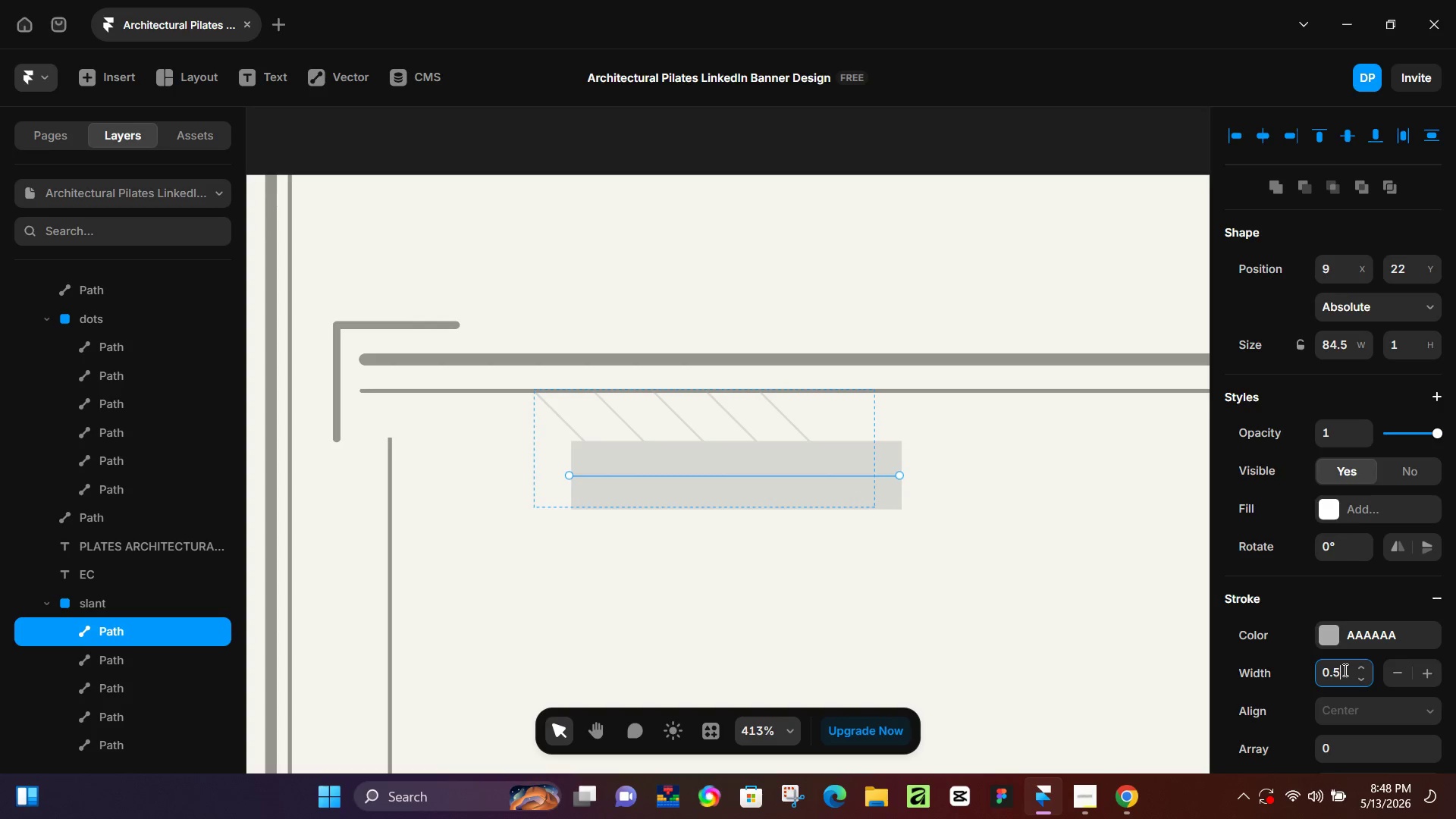 
key(Numpad5)
 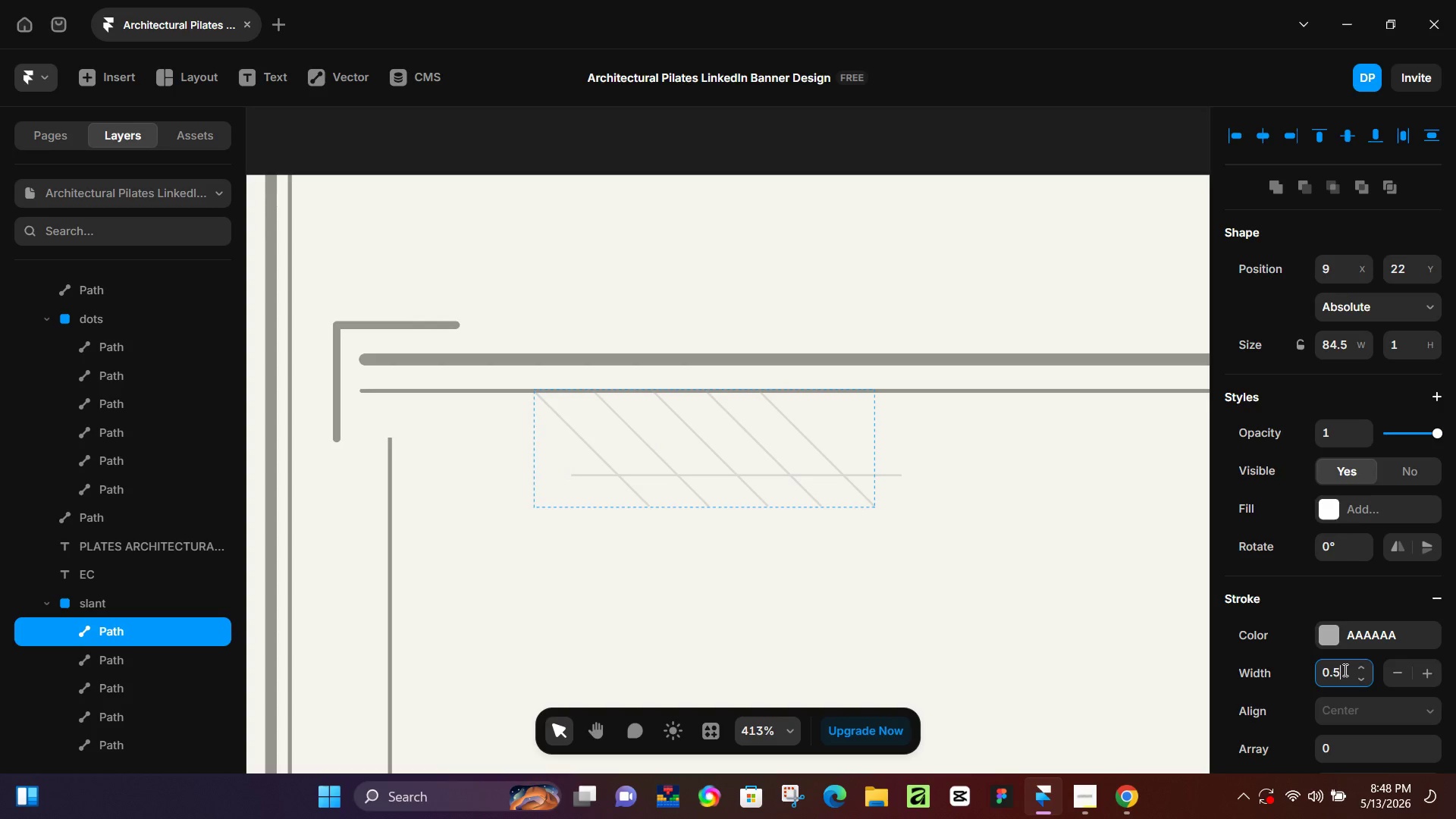 
key(NumpadEnter)
 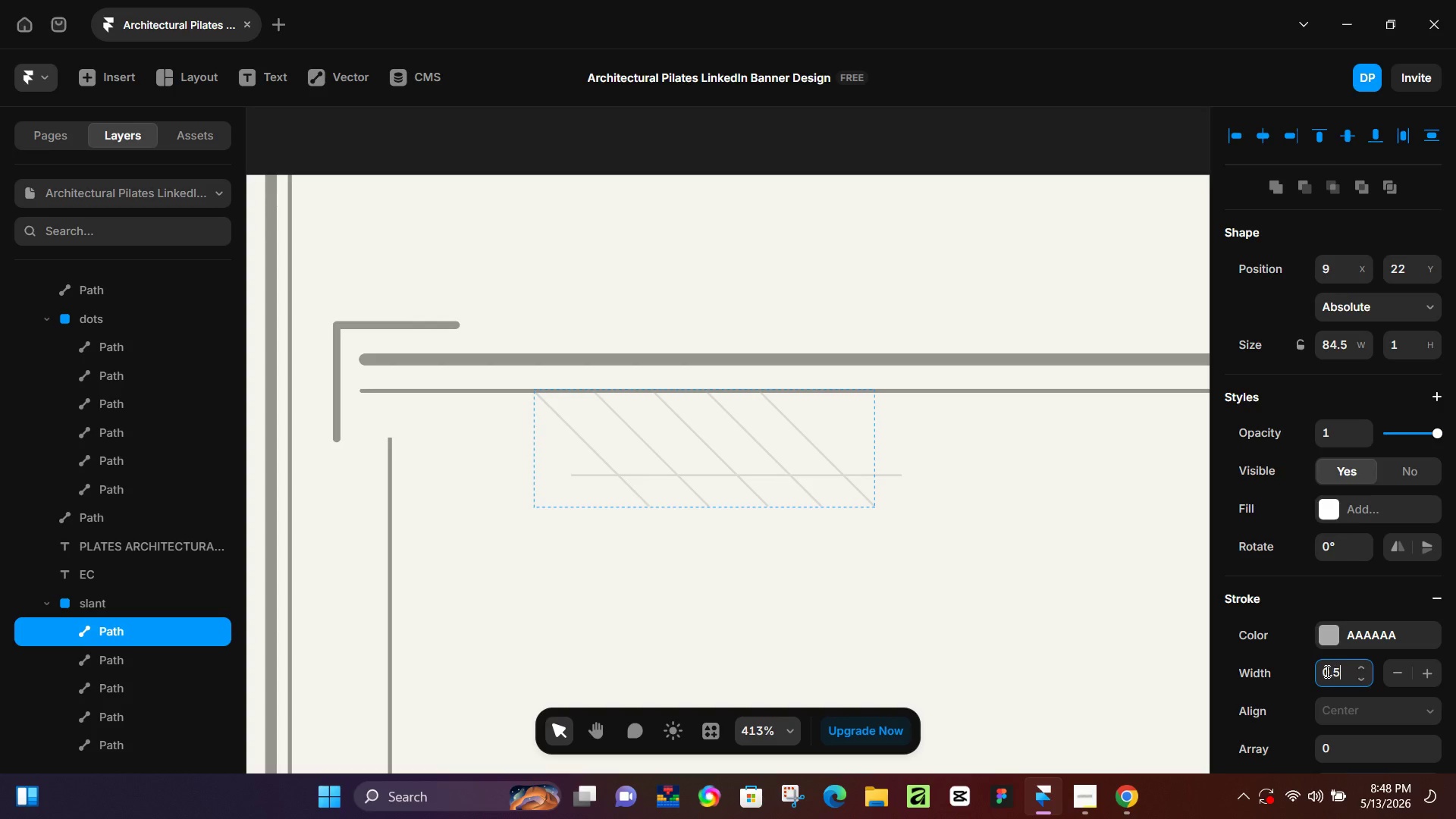 
left_click([932, 582])
 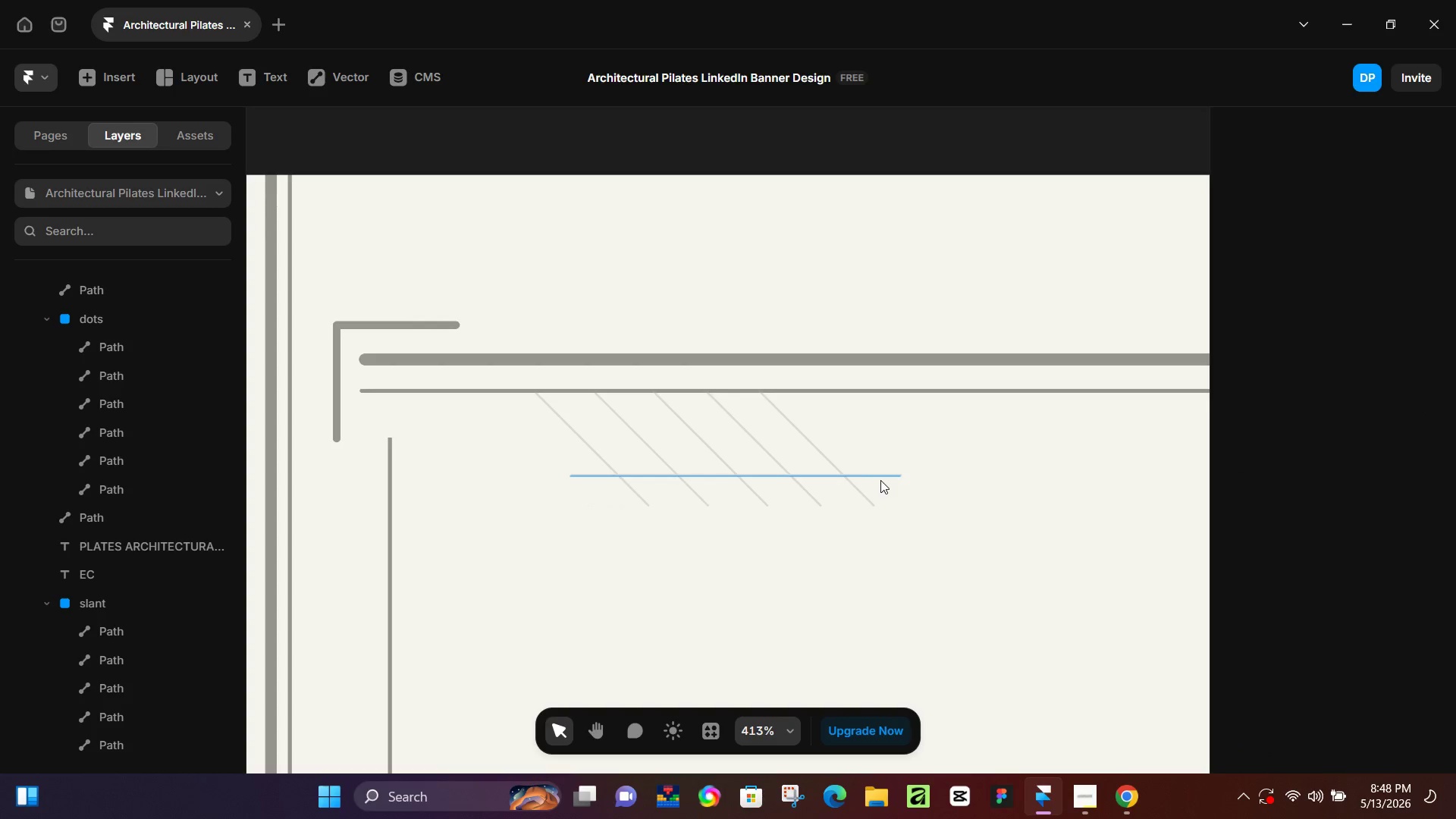 
left_click([880, 479])
 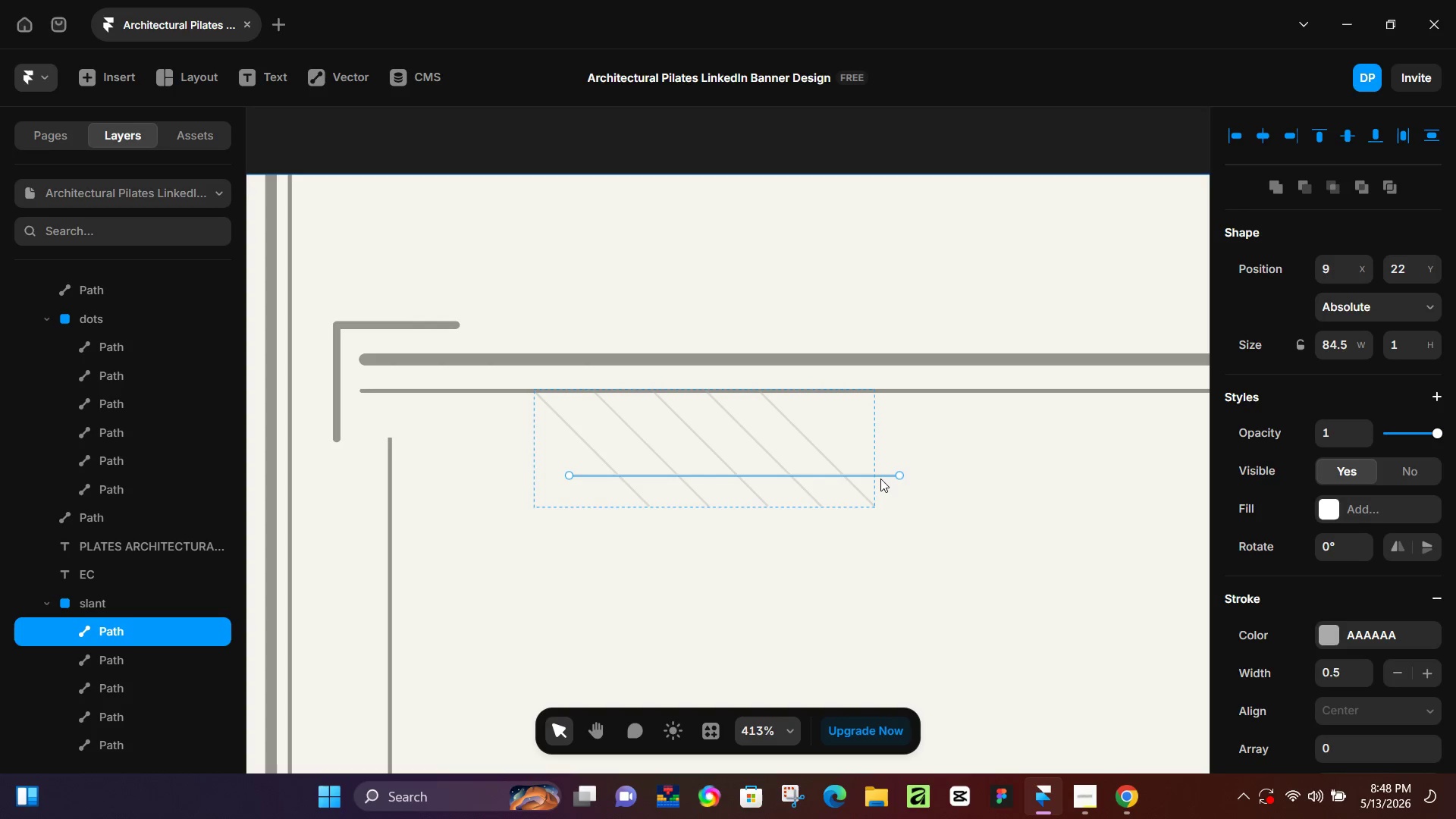 
key(Control+D)
 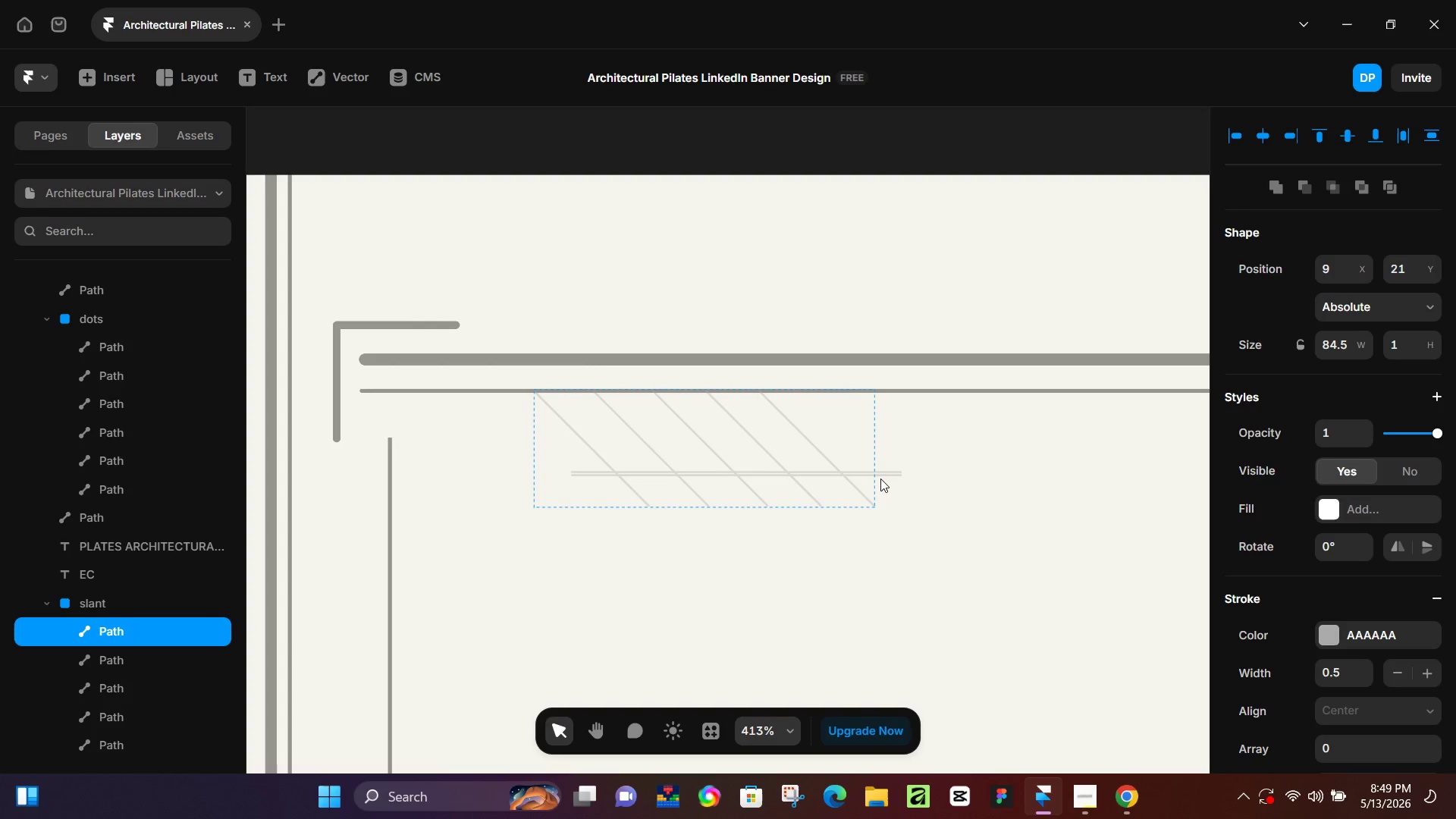 
hold_key(key=ArrowUp, duration=0.78)
 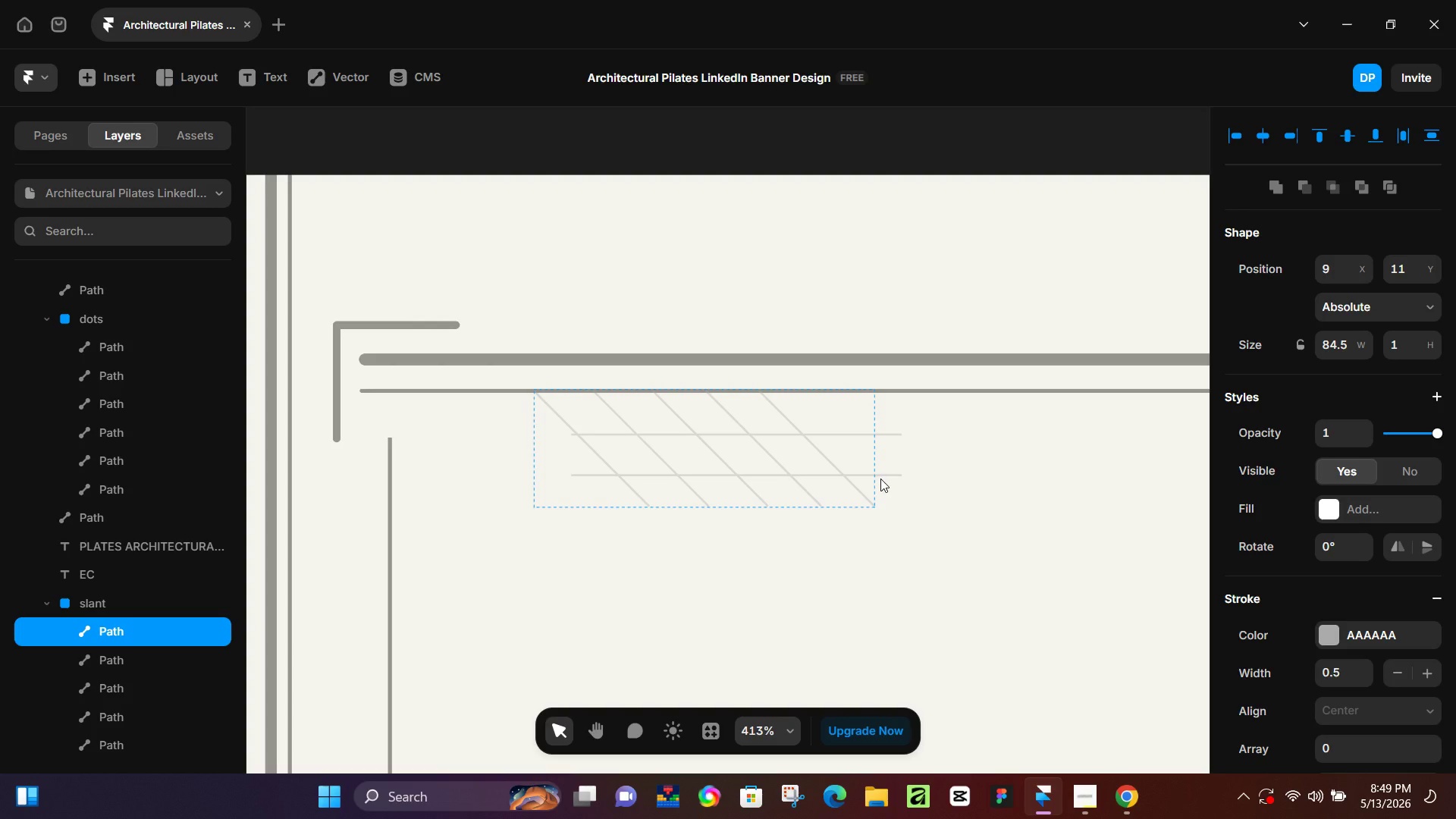 
hold_key(key=ArrowLeft, duration=0.72)
 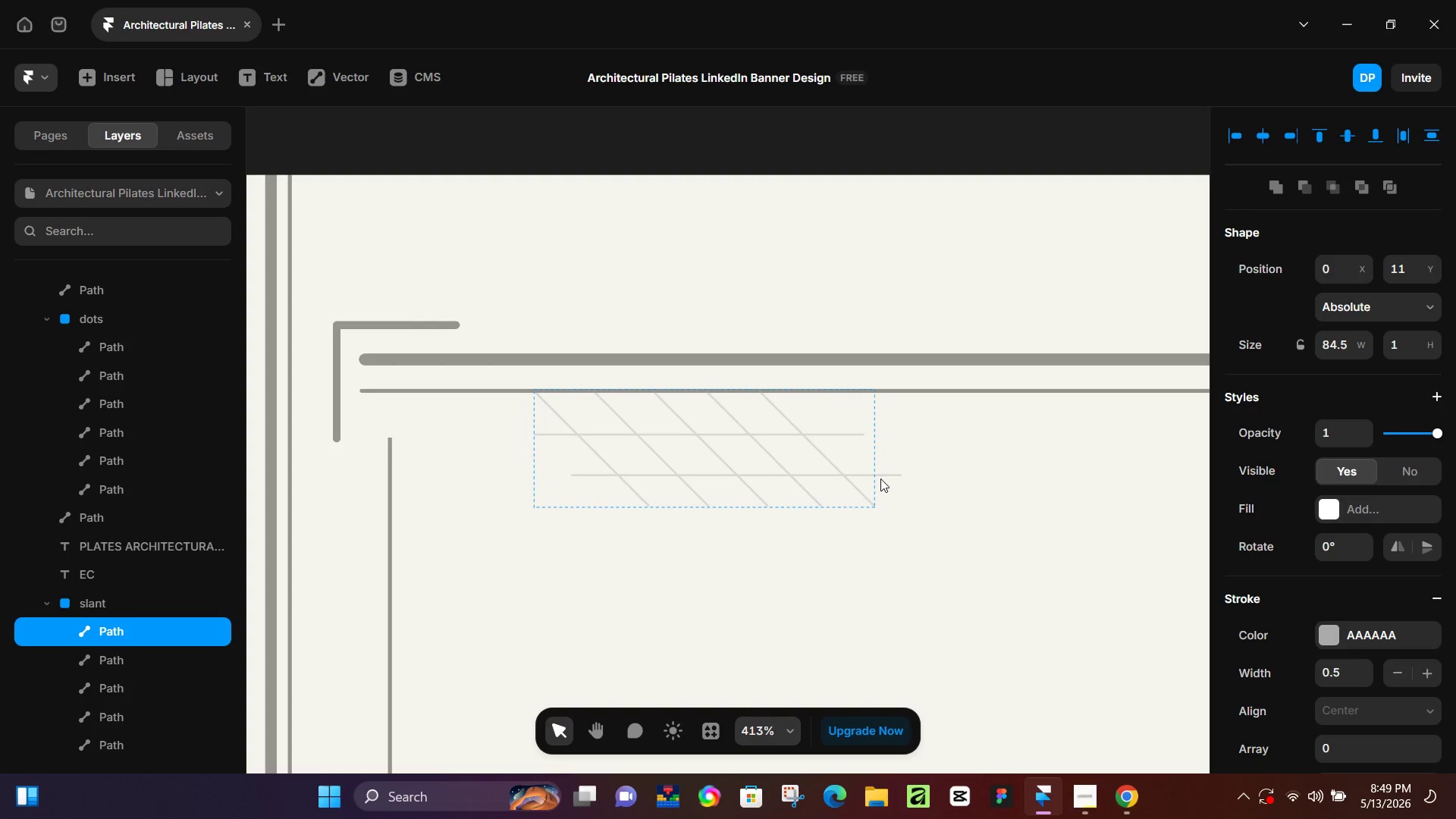 
key(ArrowLeft)
 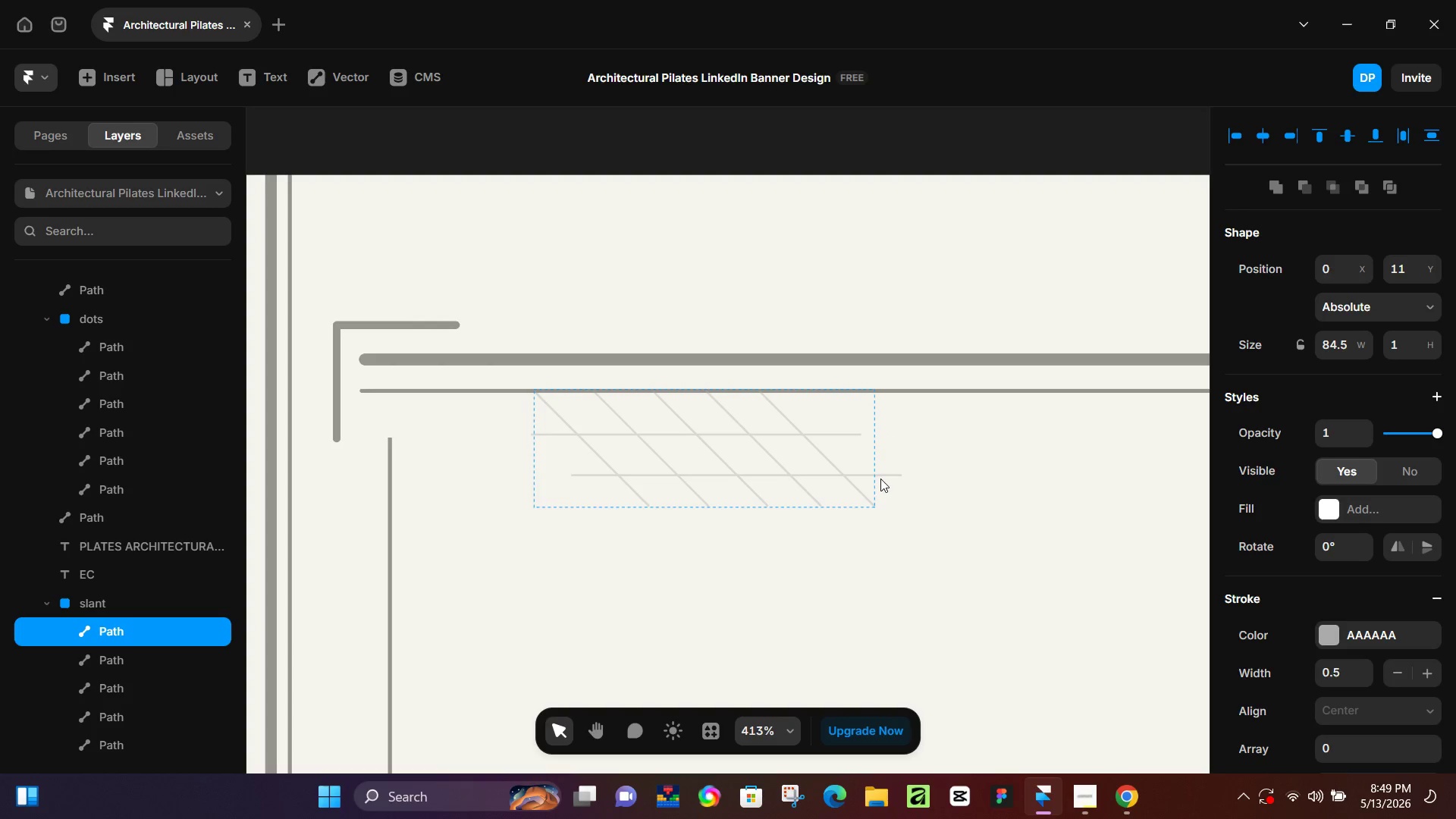 
key(ArrowLeft)
 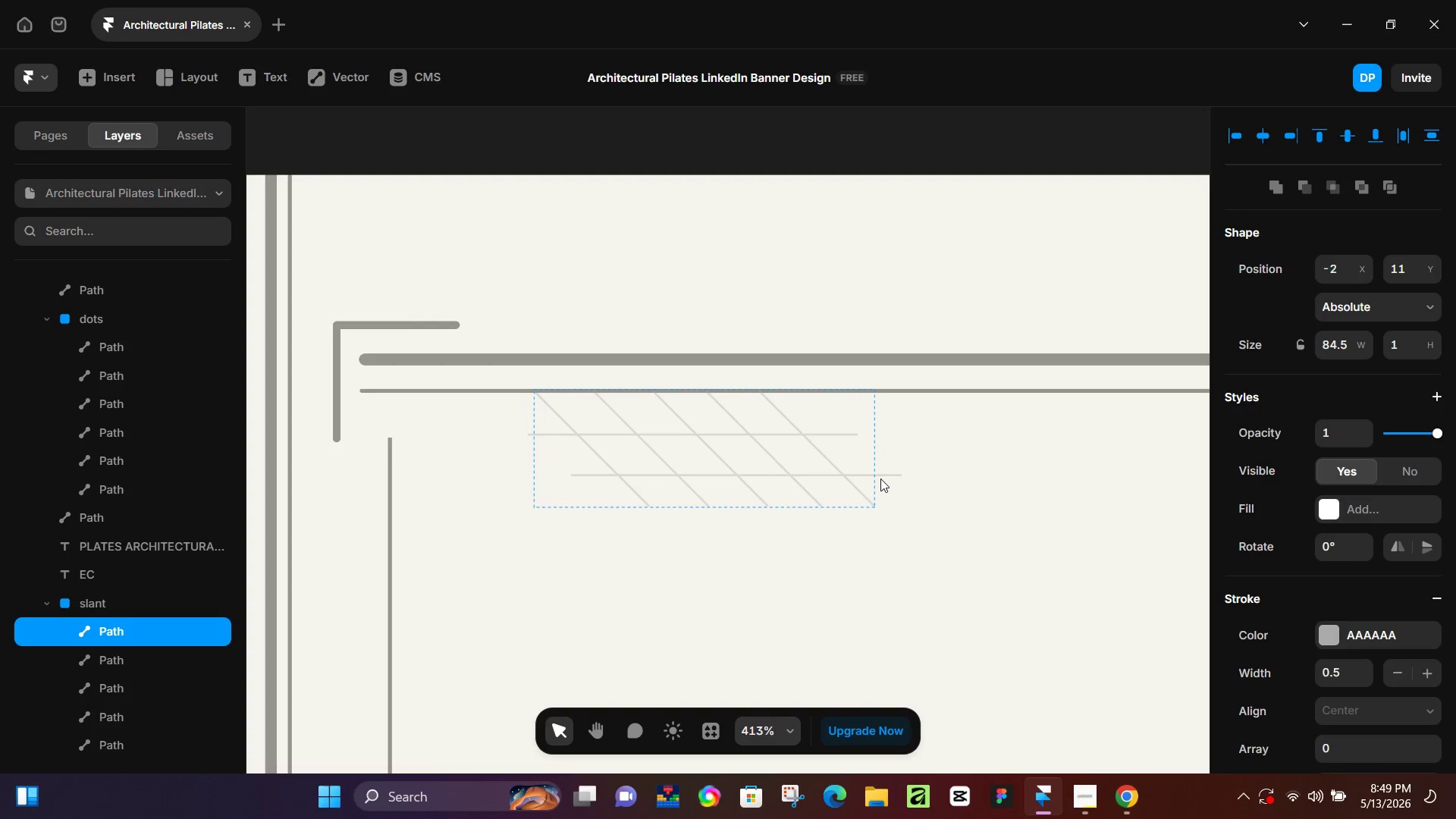 
key(ArrowLeft)
 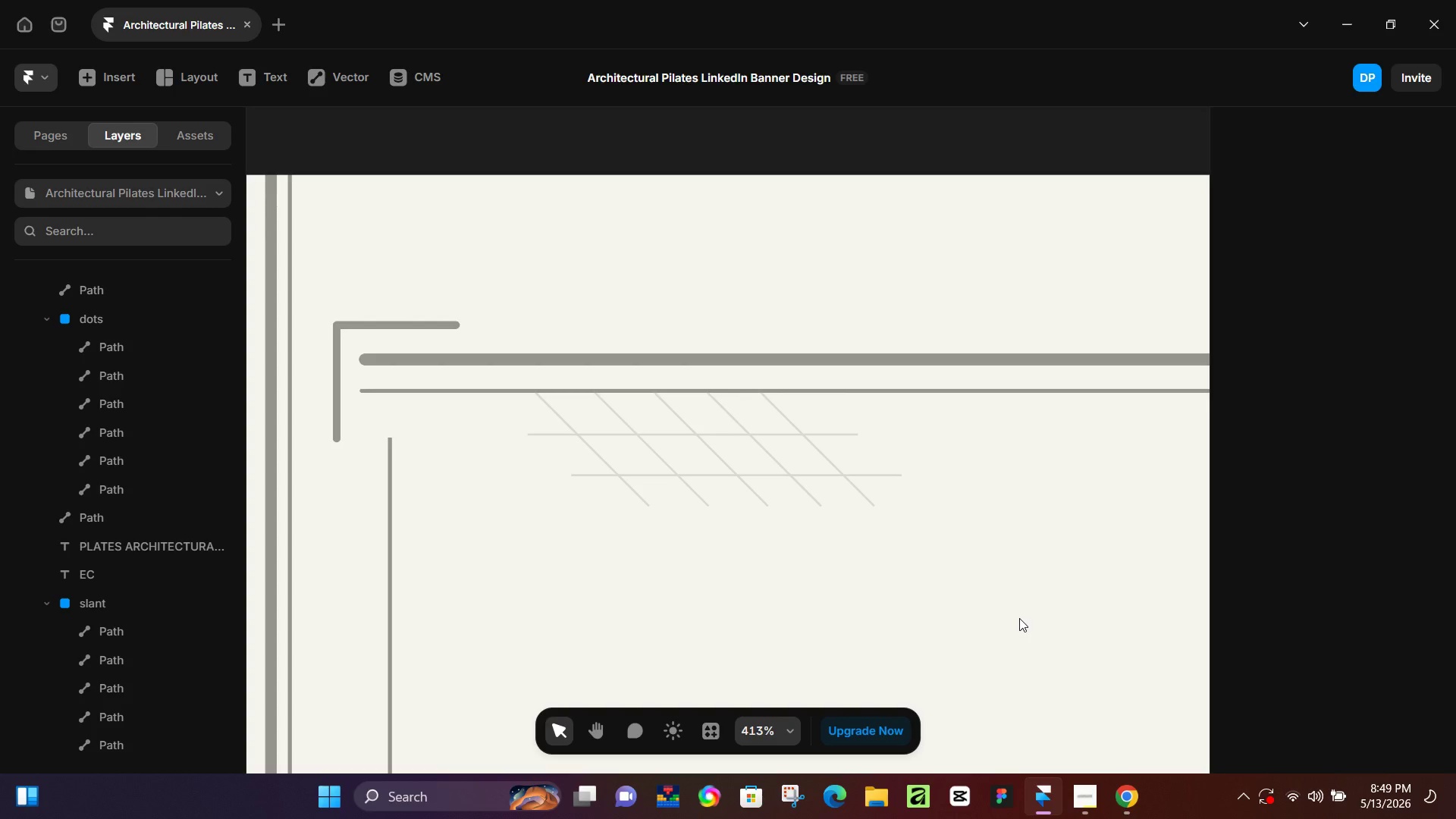 
wait(6.77)
 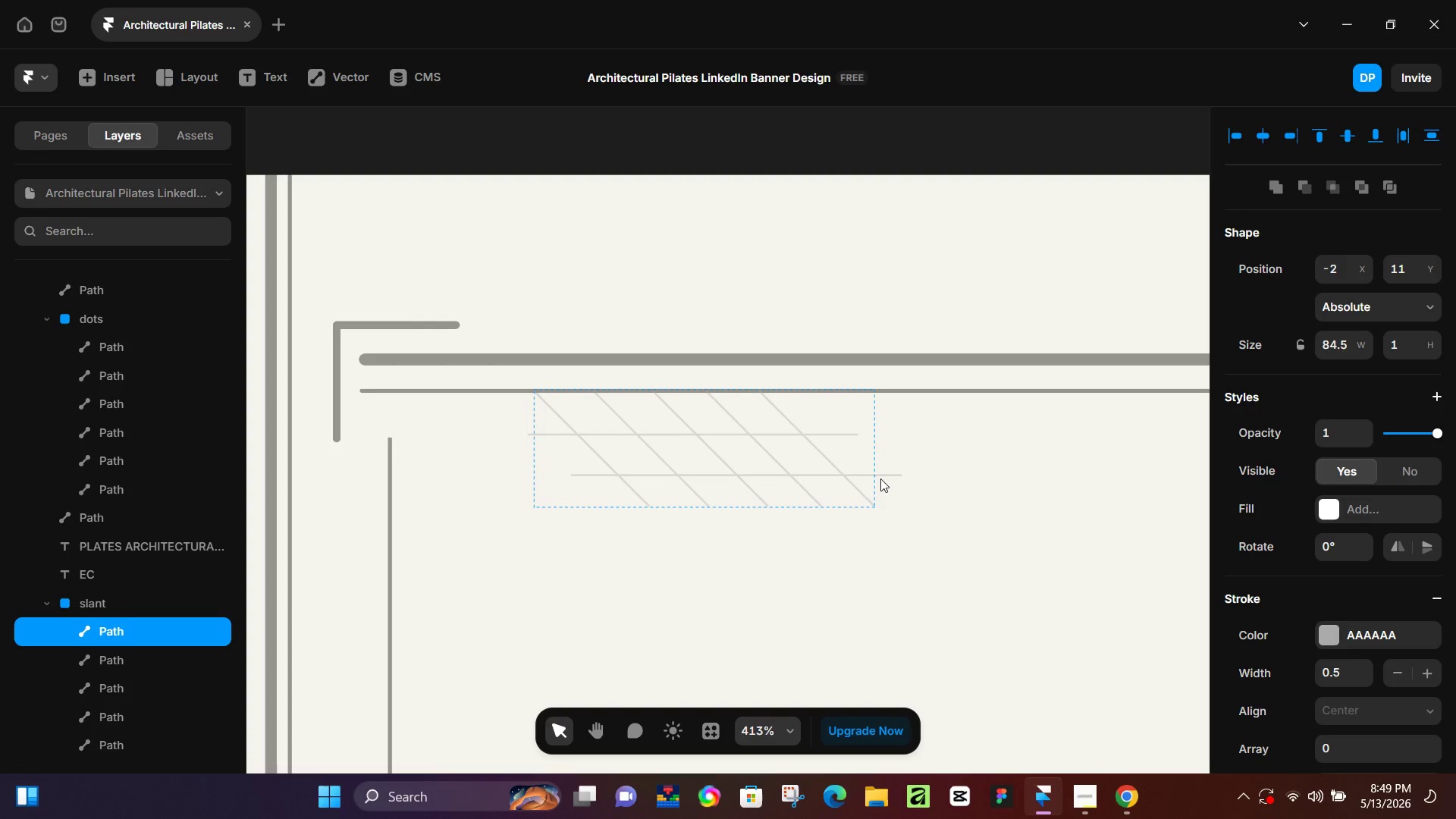 
left_click_drag(start_coordinate=[902, 532], to_coordinate=[661, 421])
 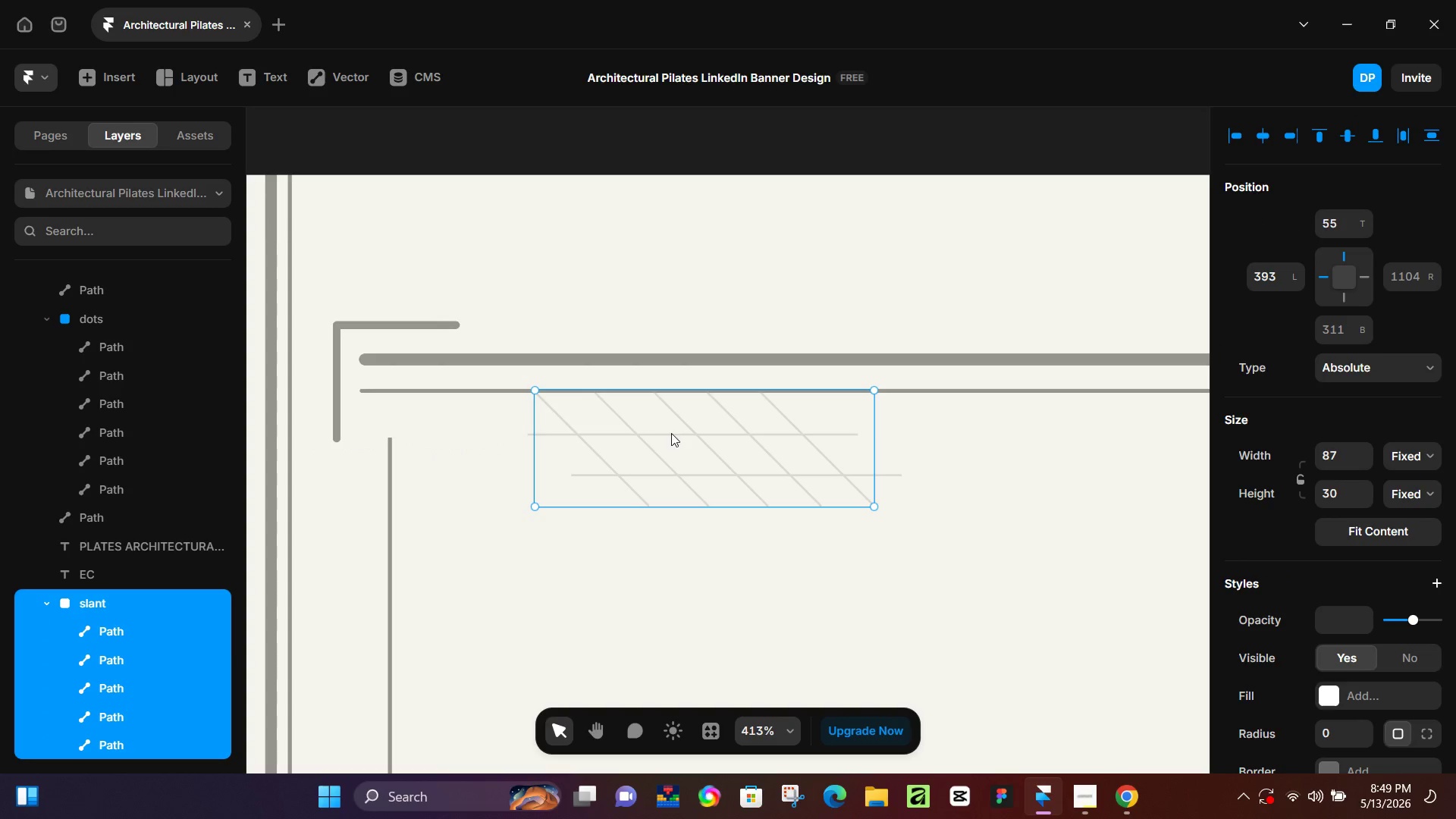 
hold_key(key=ShiftLeft, duration=0.75)
 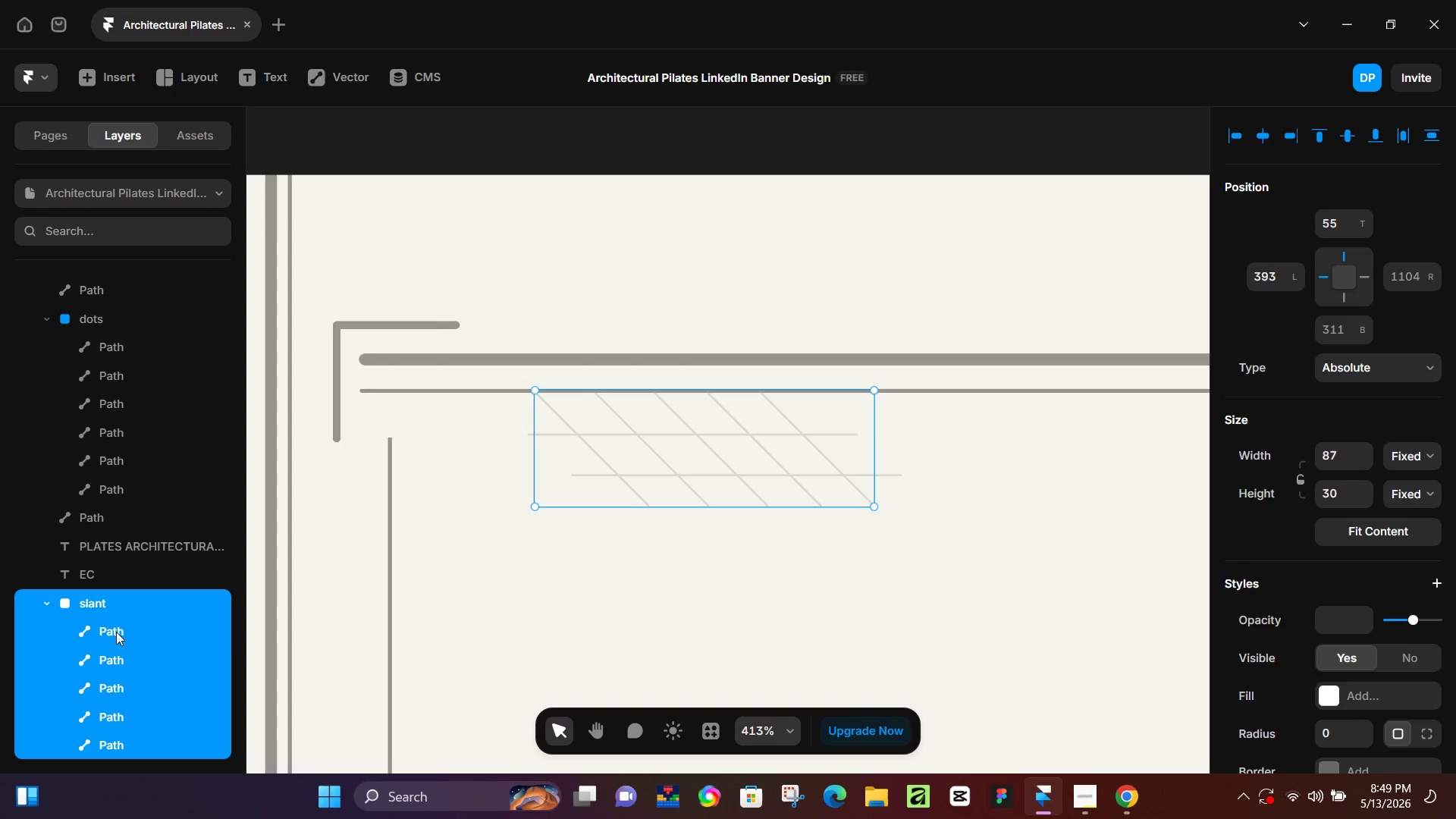 
scroll: coordinate [107, 368], scroll_direction: up, amount: 3.0
 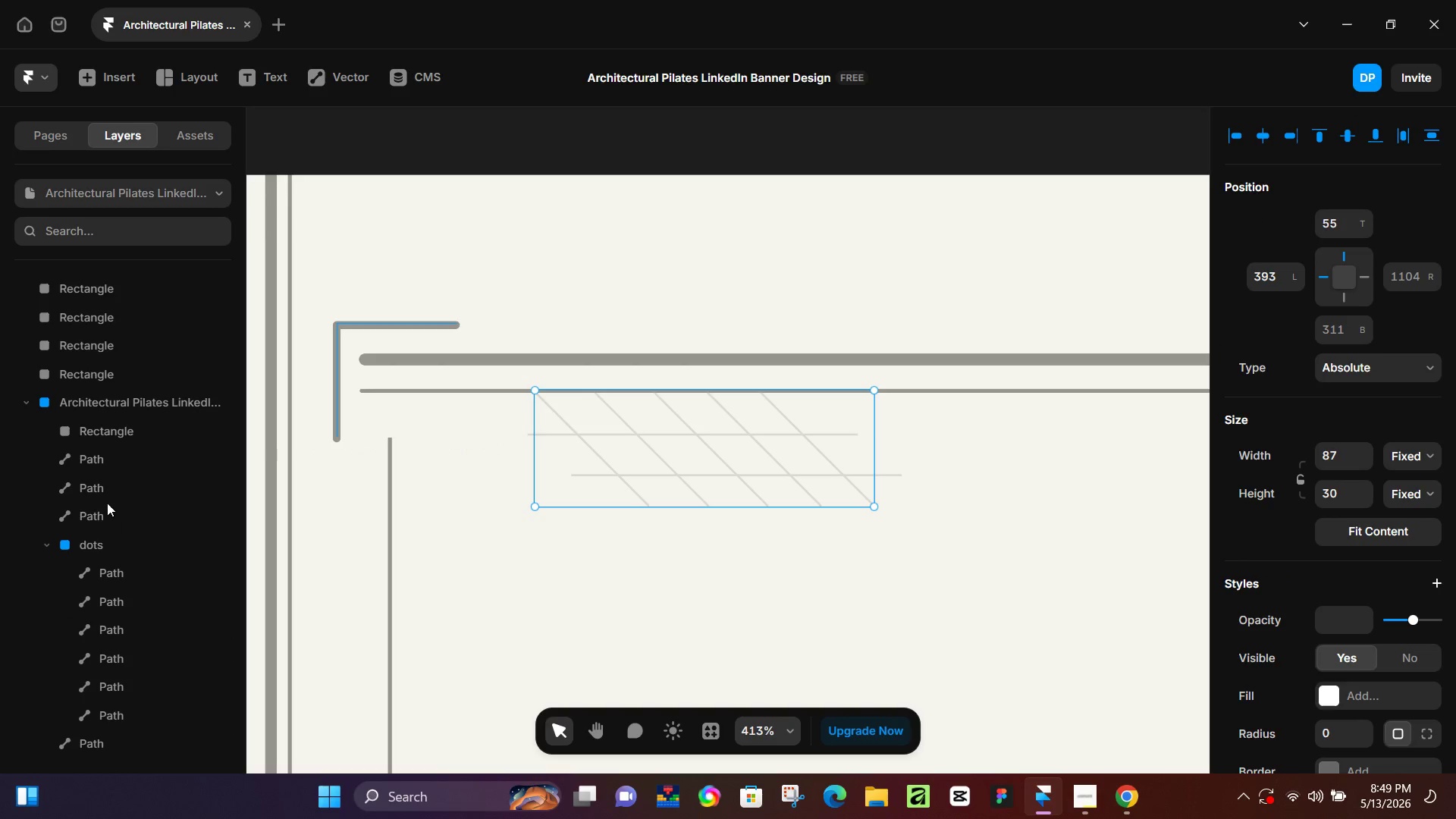 
hold_key(key=ControlLeft, duration=0.47)
 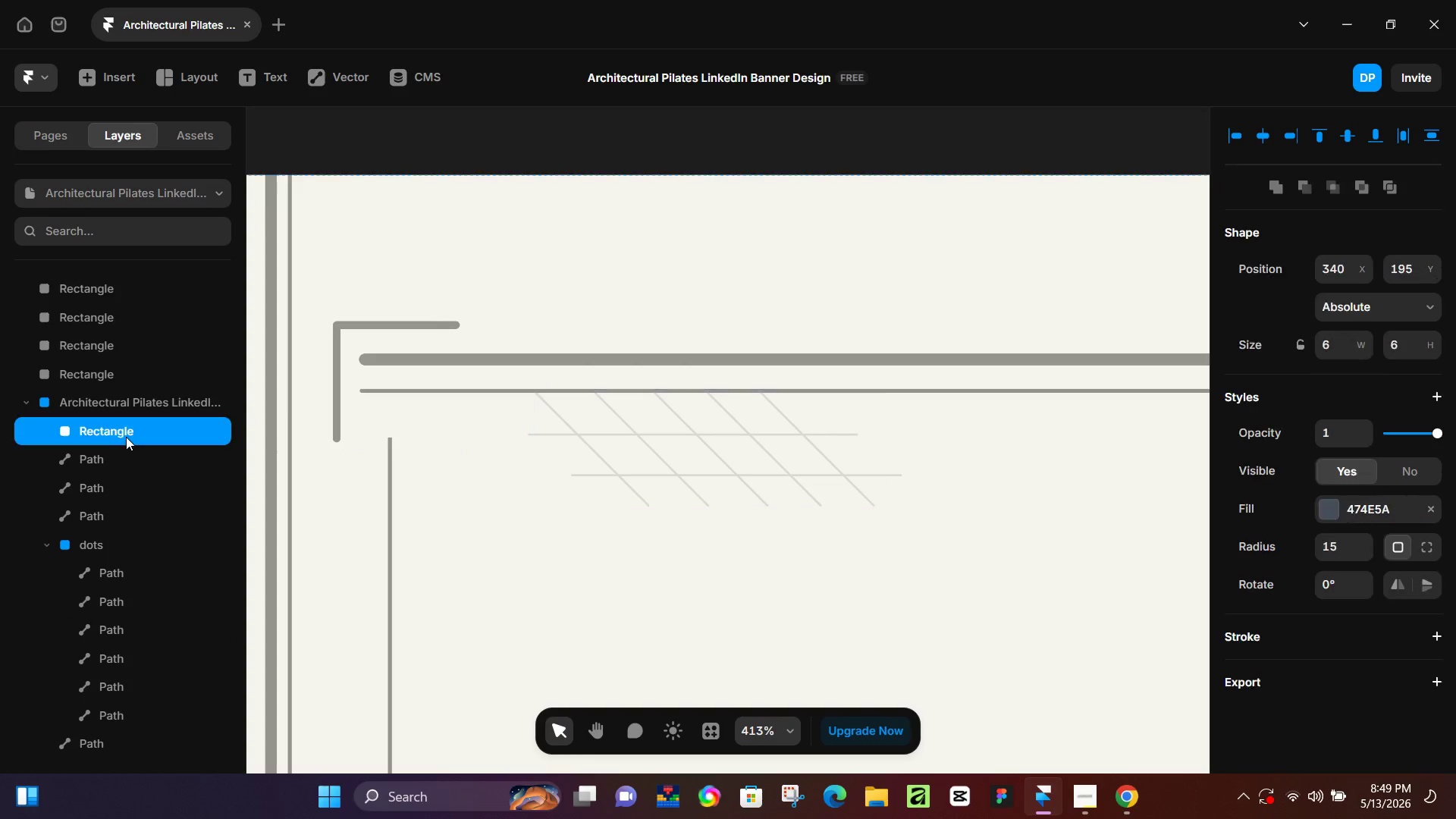 
left_click([126, 437])
 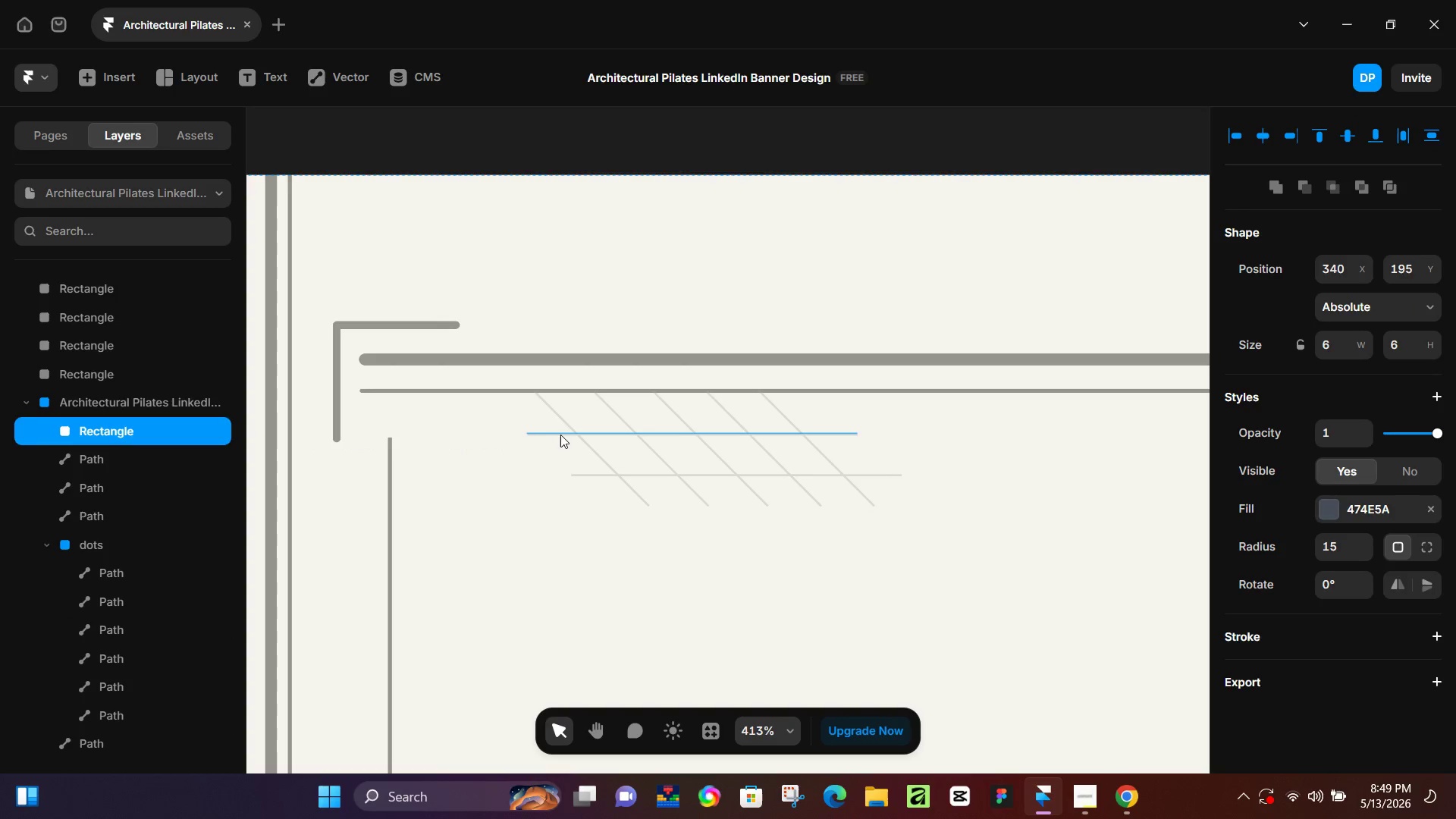 
left_click([559, 435])
 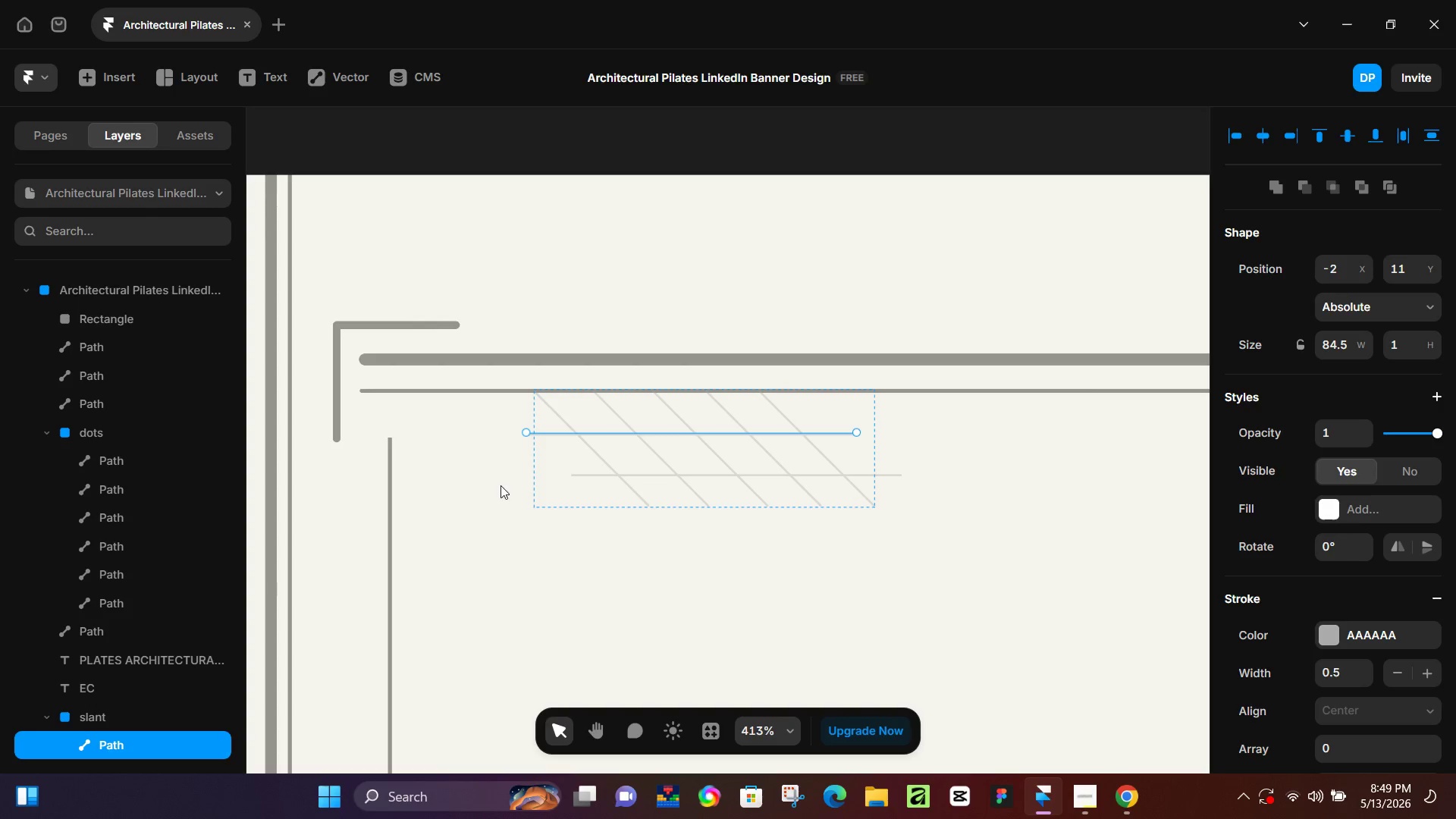 
left_click([105, 711])
 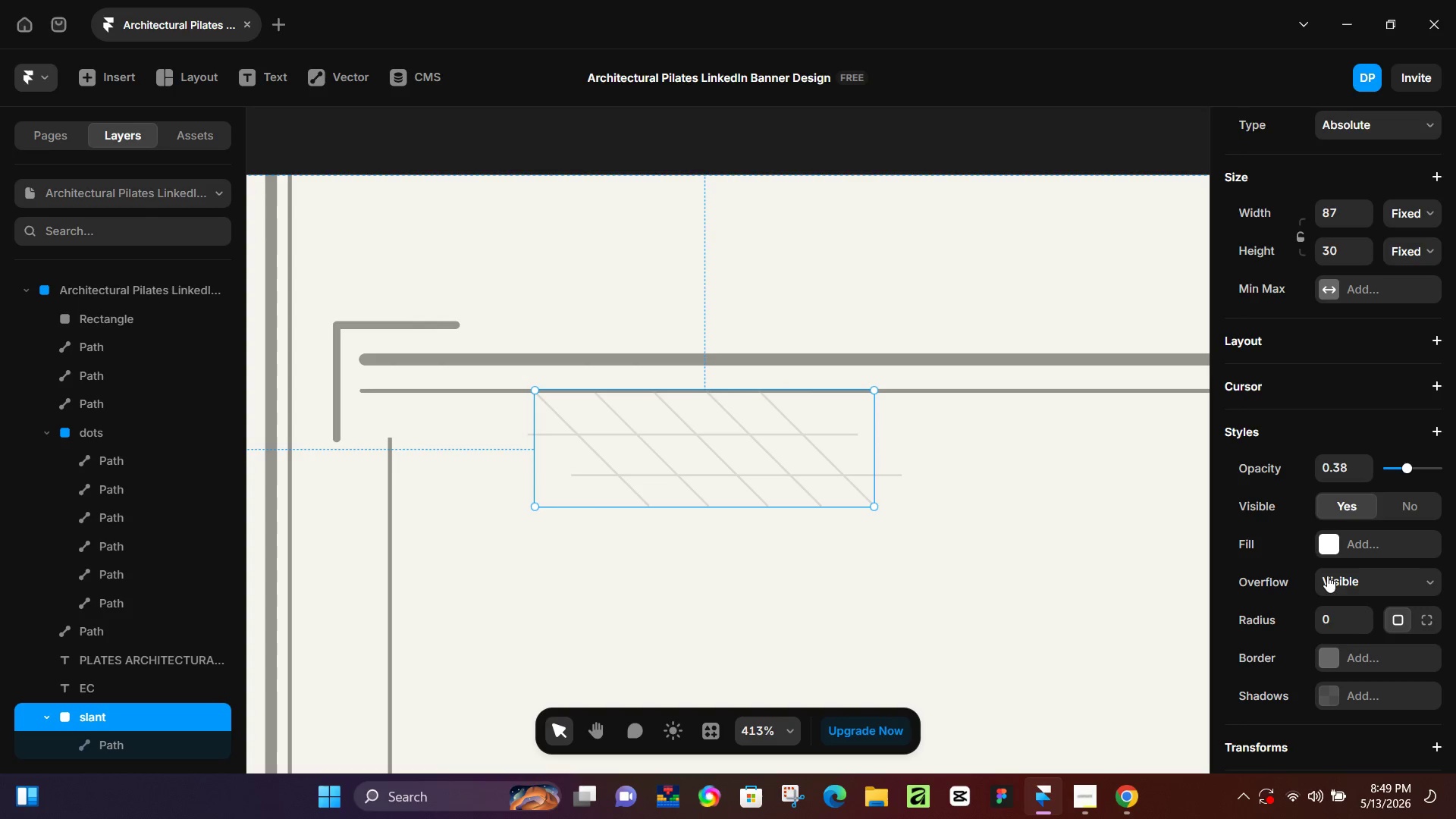 
scroll: coordinate [1327, 570], scroll_direction: down, amount: 1.0
 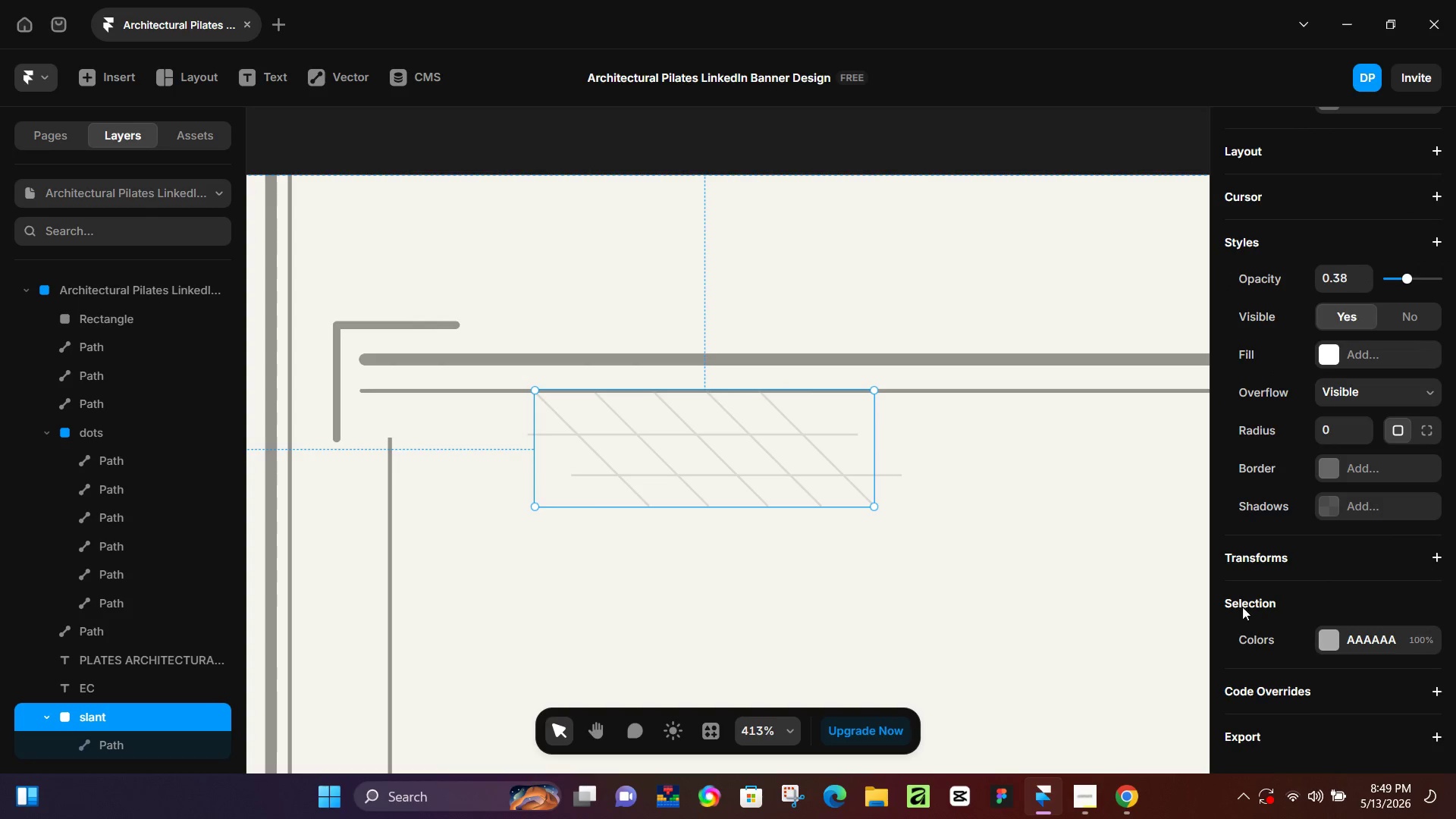 
hold_key(key=ControlLeft, duration=0.53)
 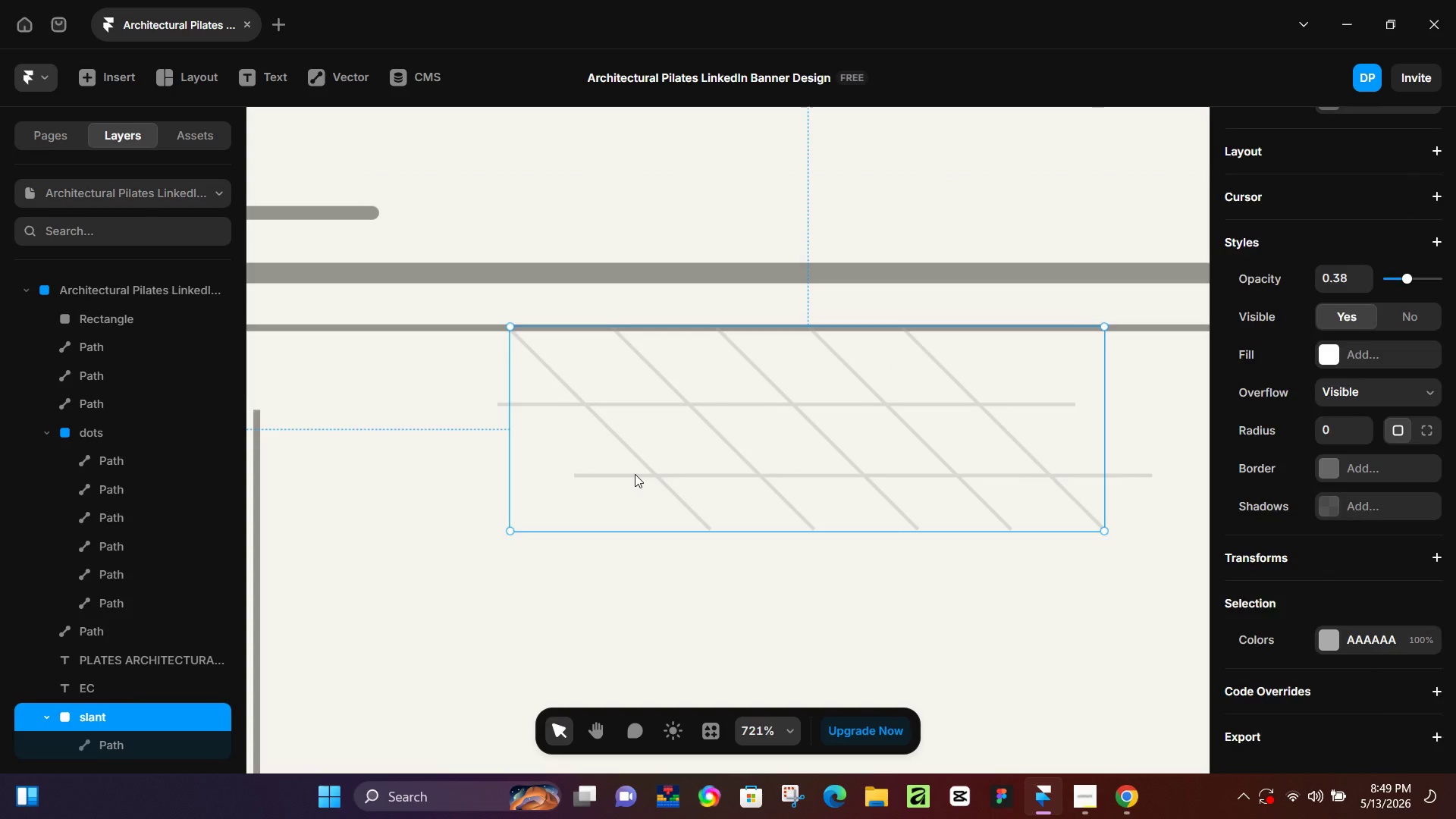 
hold_key(key=ShiftLeft, duration=0.69)
 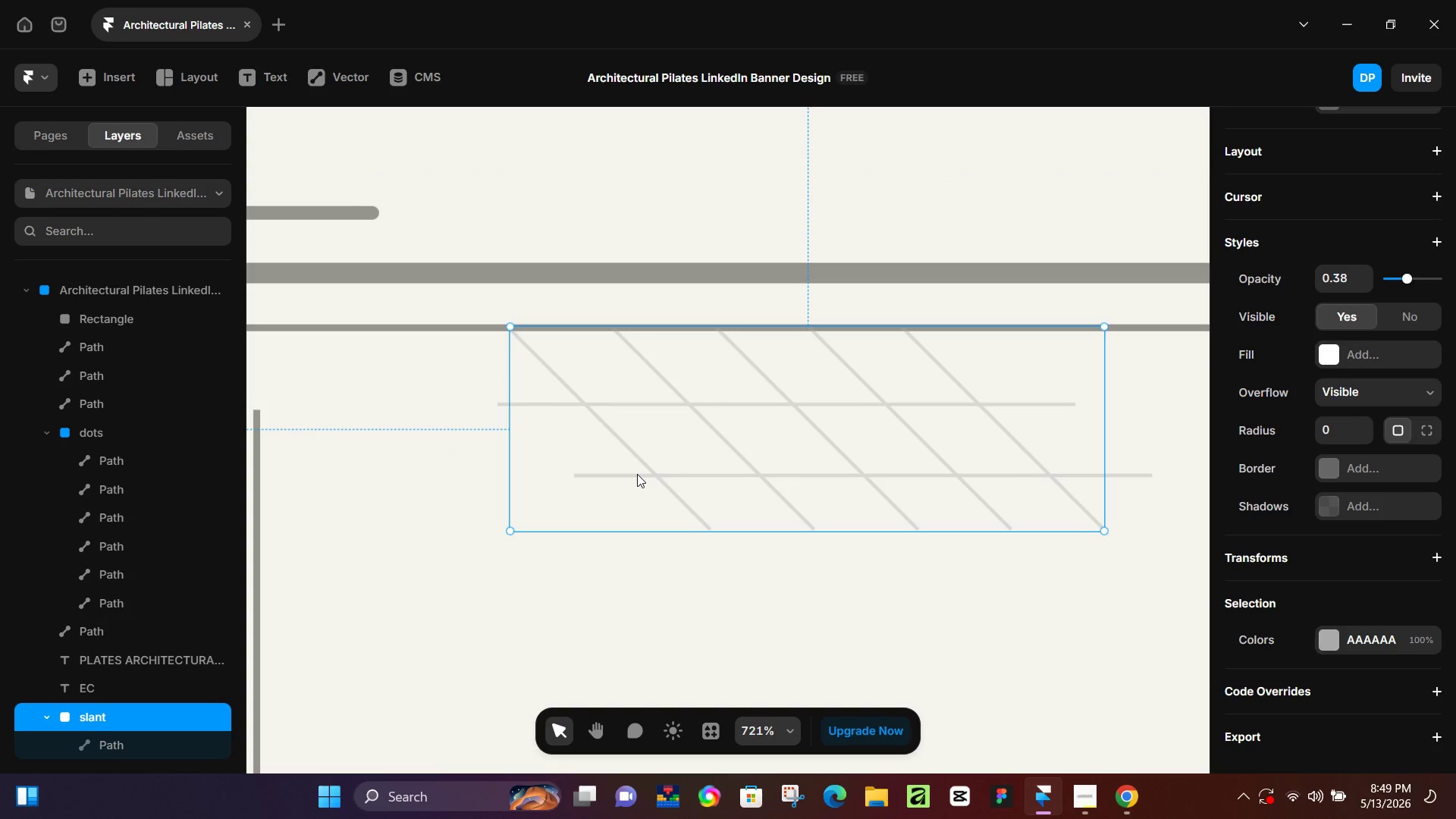 
scroll: coordinate [567, 475], scroll_direction: up, amount: 4.0
 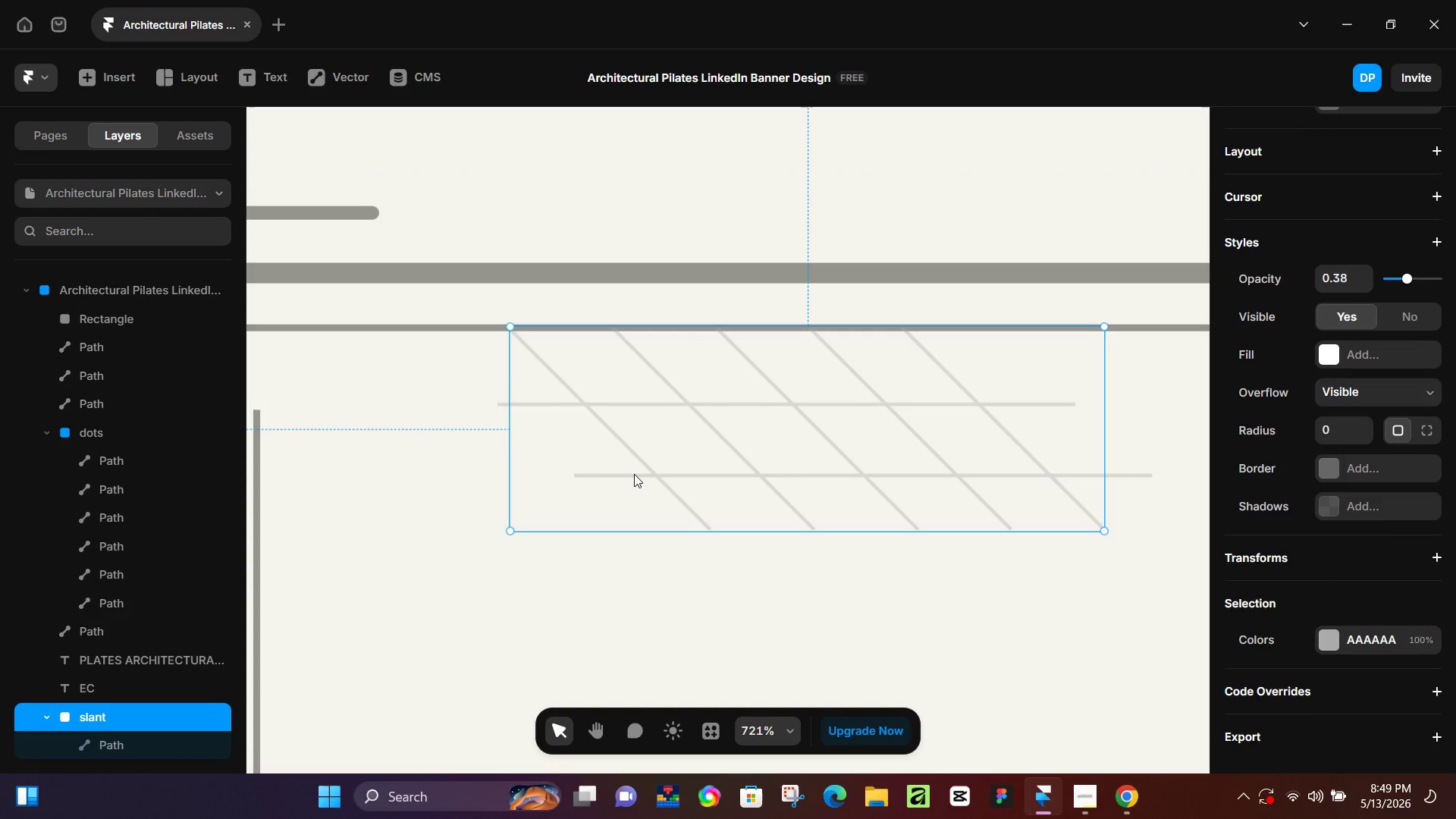 
left_click([635, 474])
 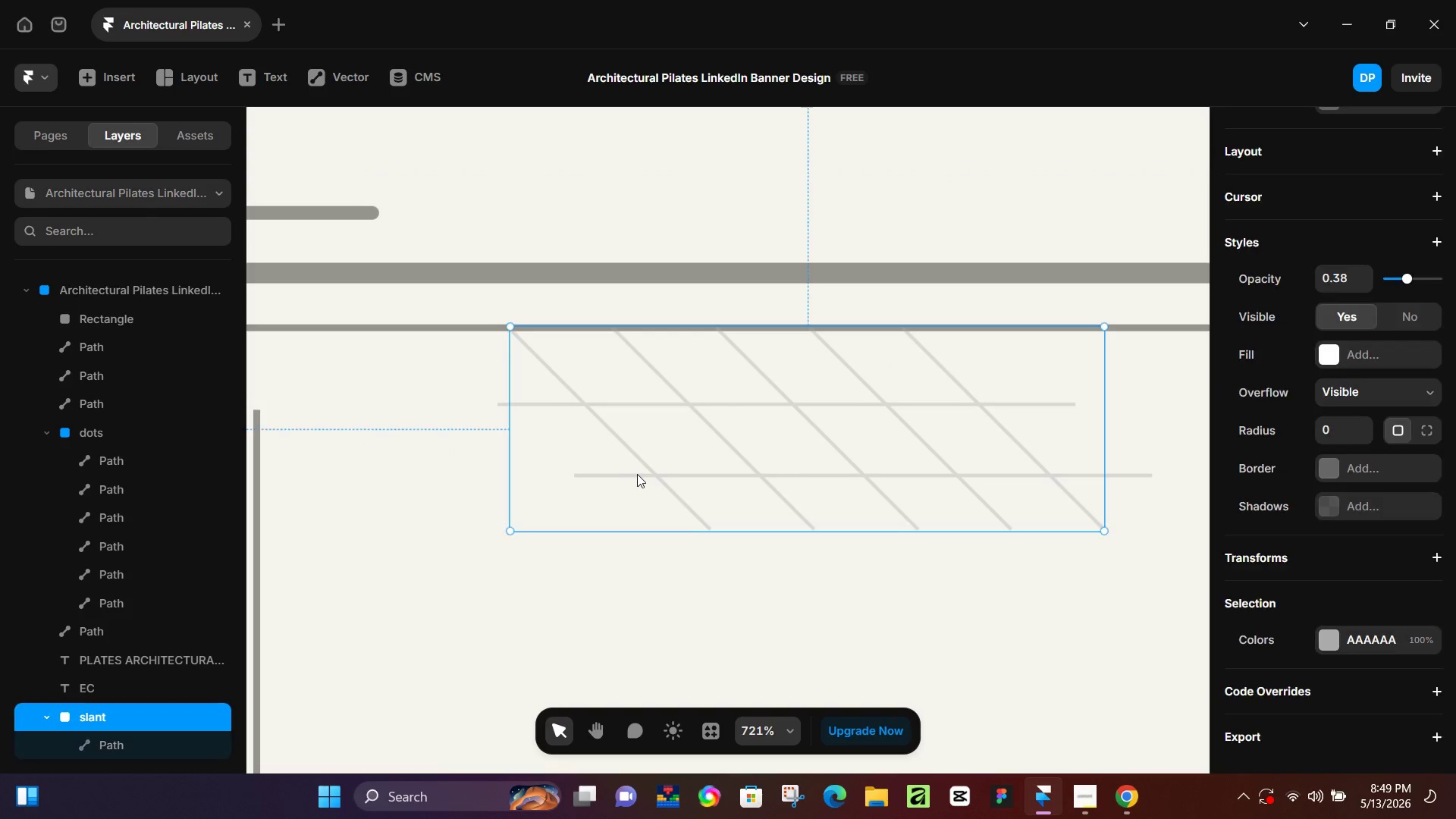 
double_click([637, 474])
 